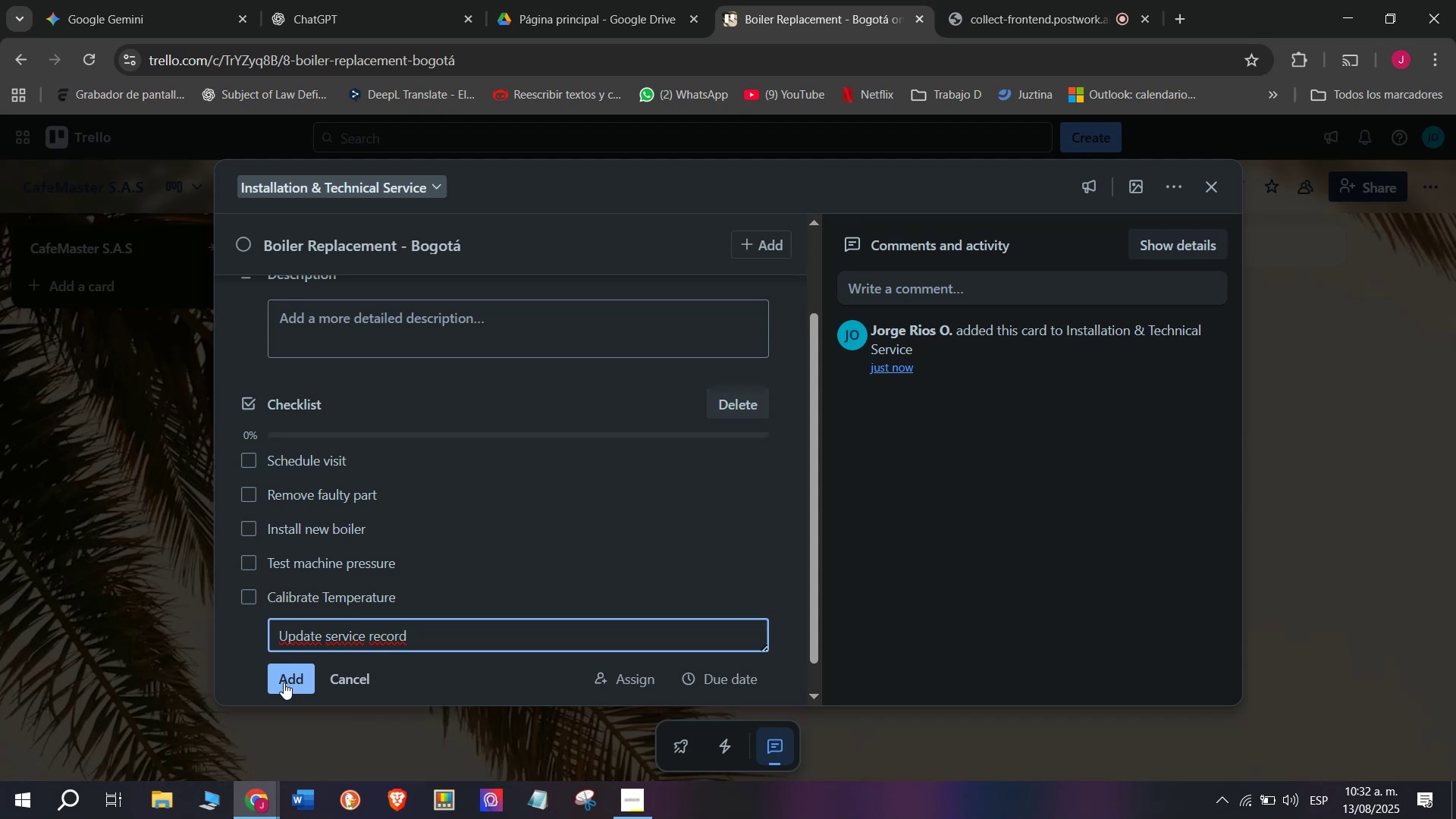 
left_click([284, 682])
 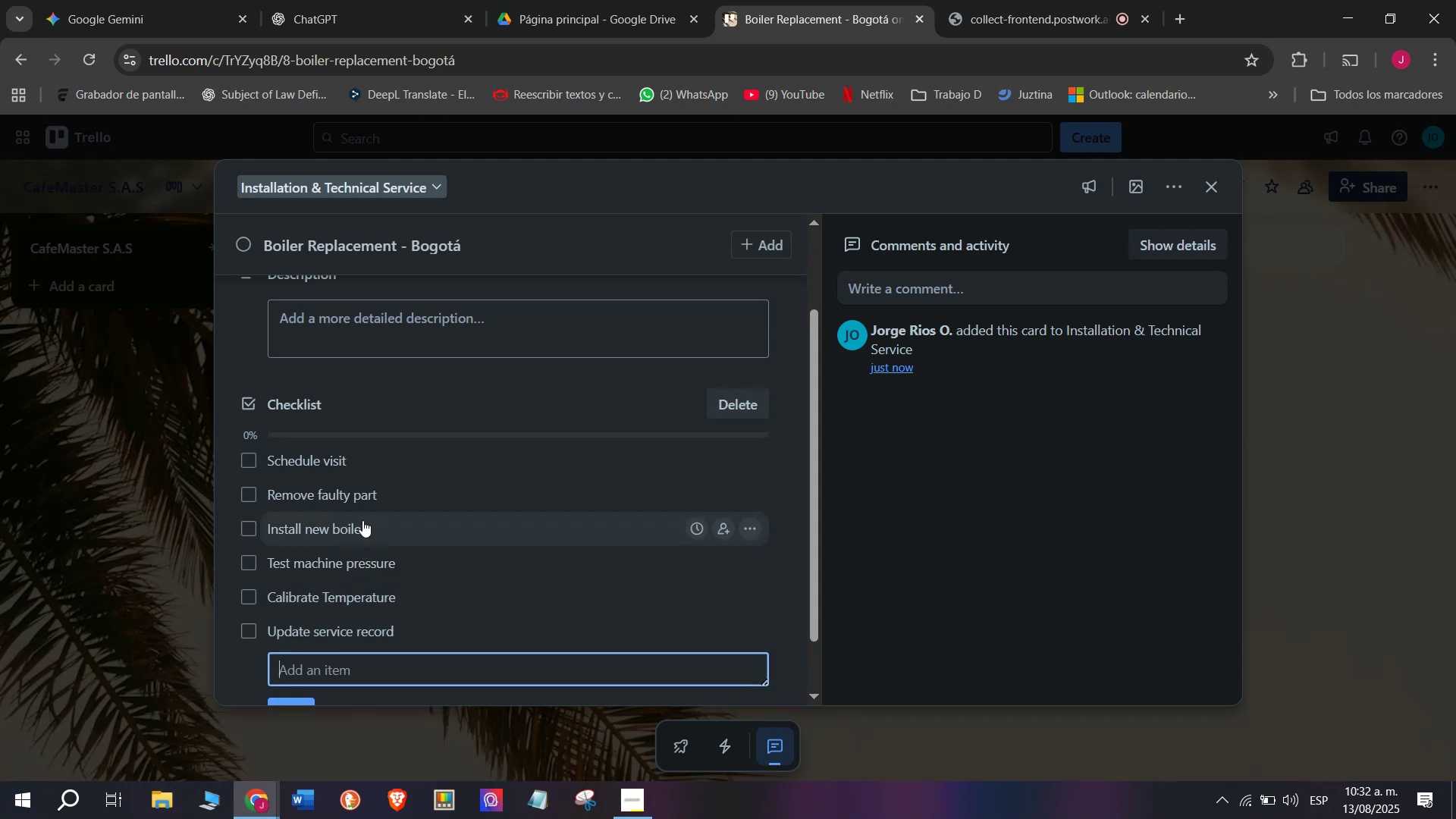 
scroll: coordinate [362, 491], scroll_direction: up, amount: 2.0
 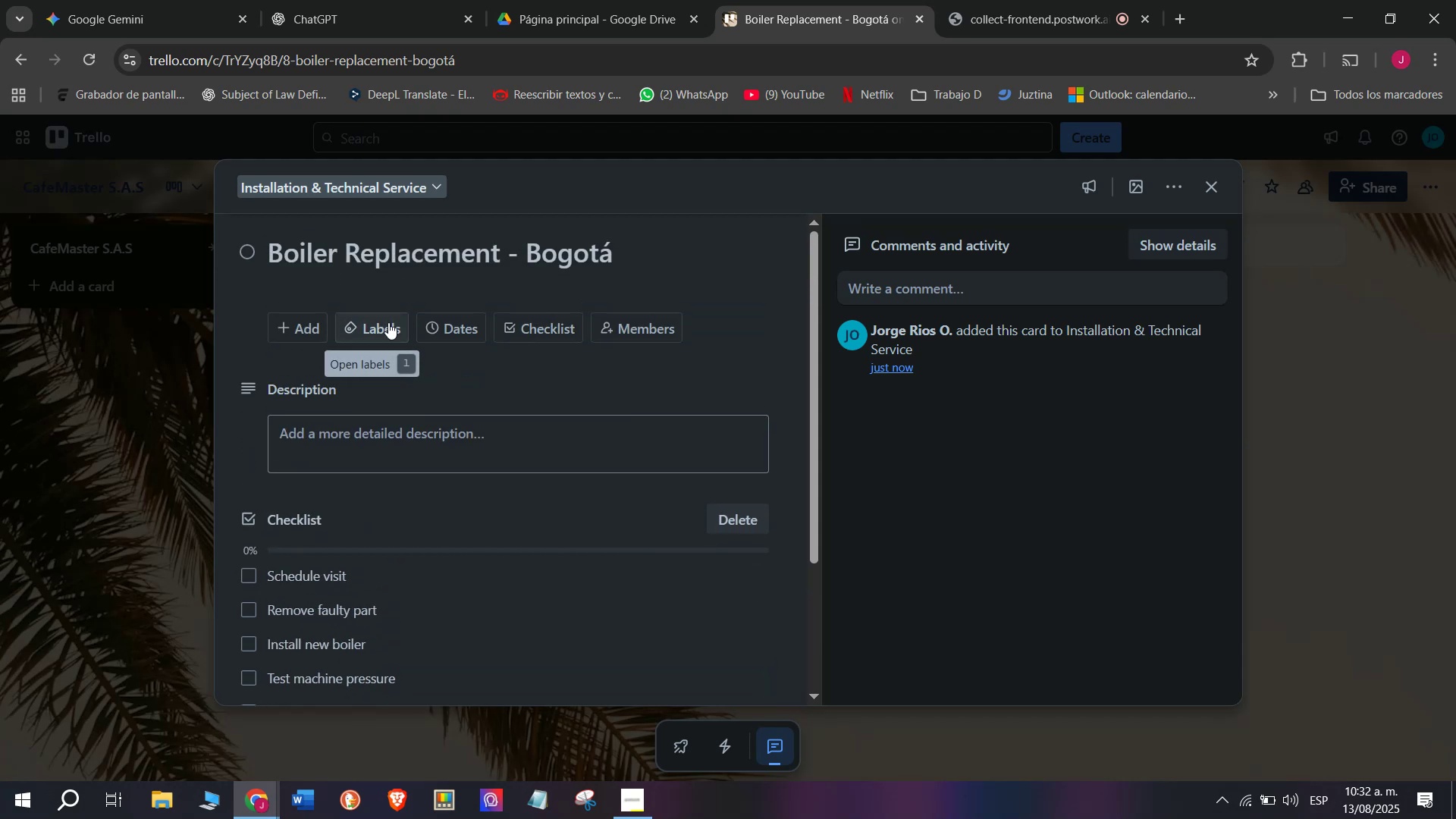 
left_click([388, 322])
 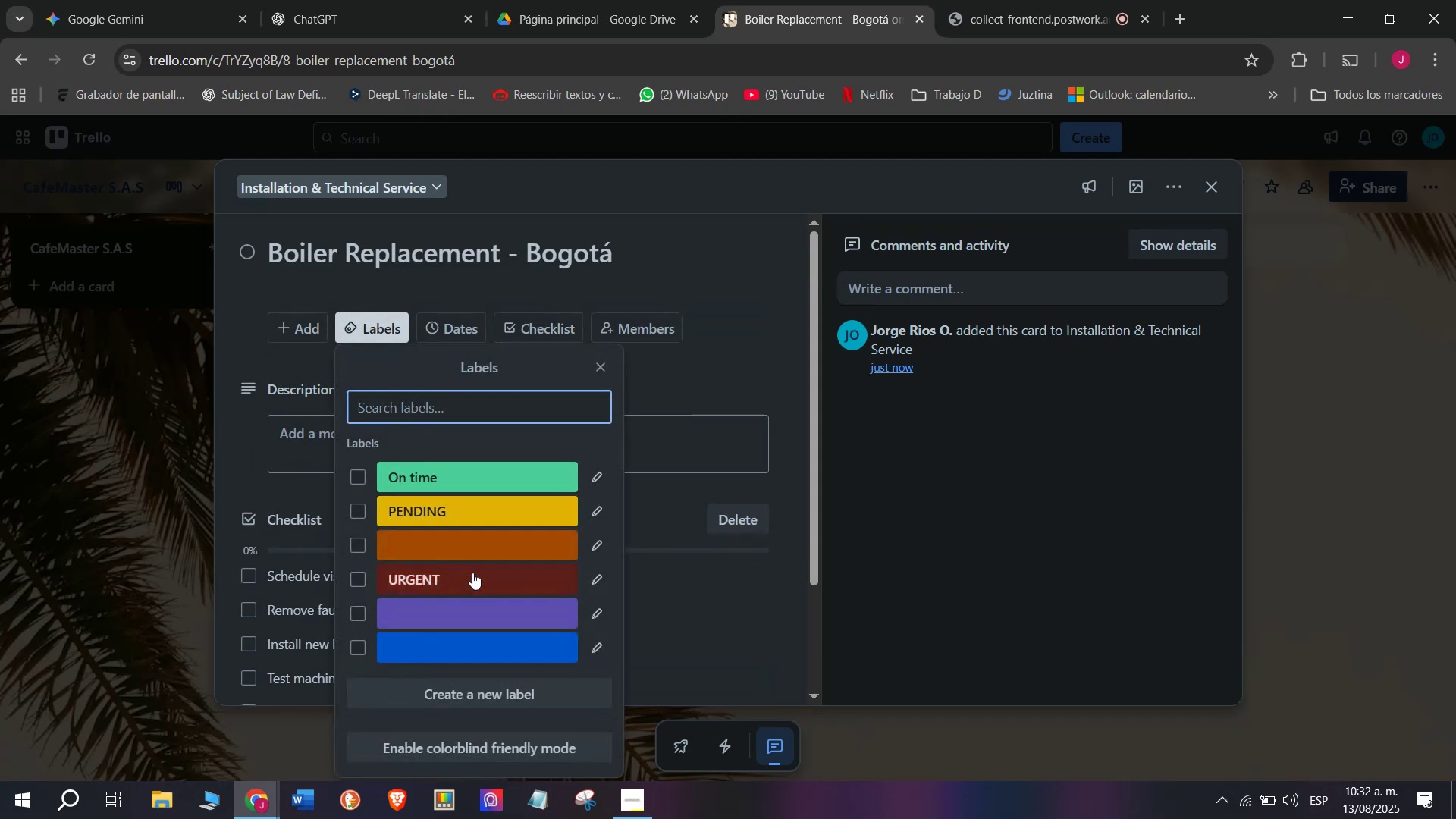 
left_click([472, 573])
 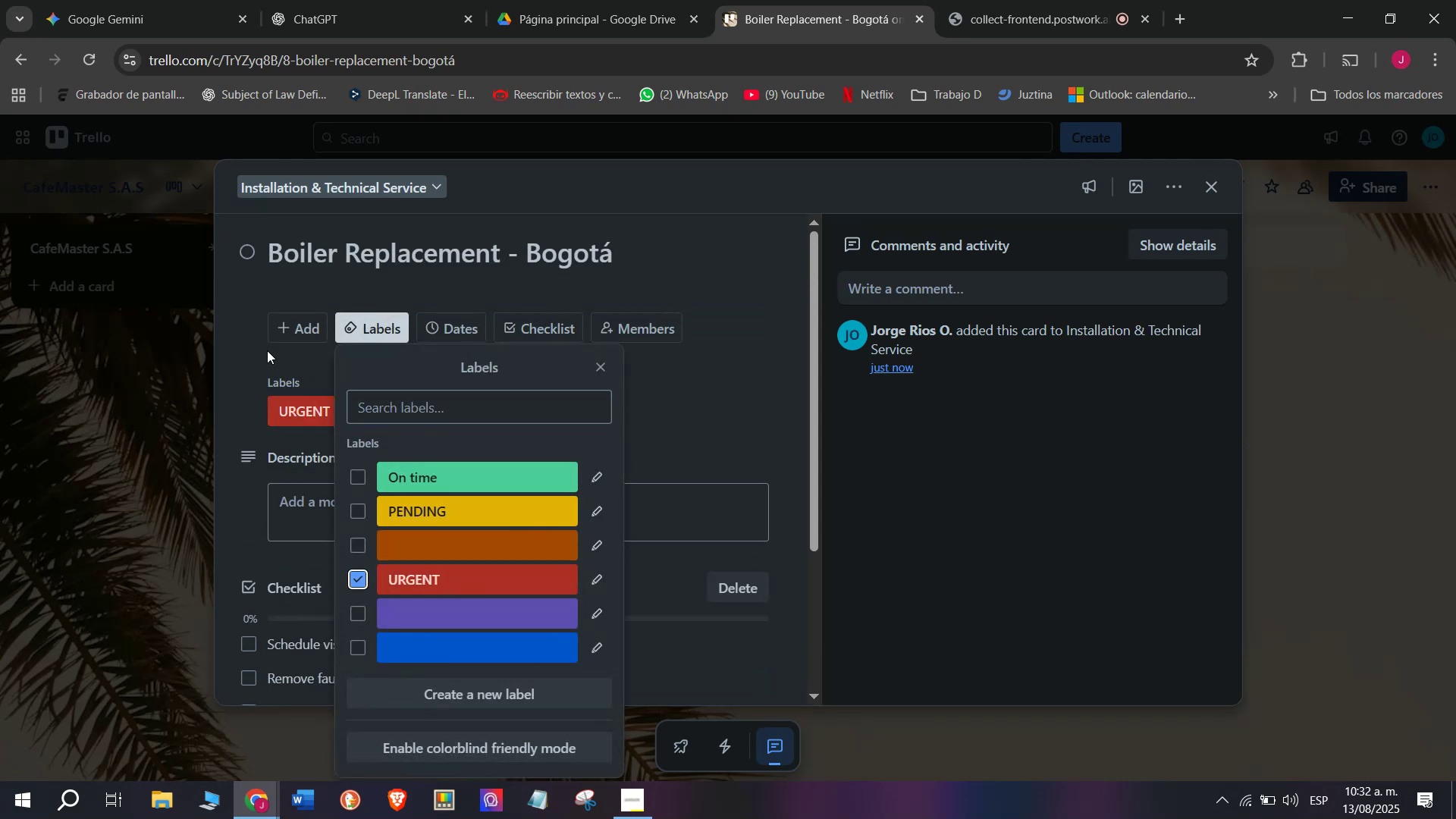 
left_click([262, 350])
 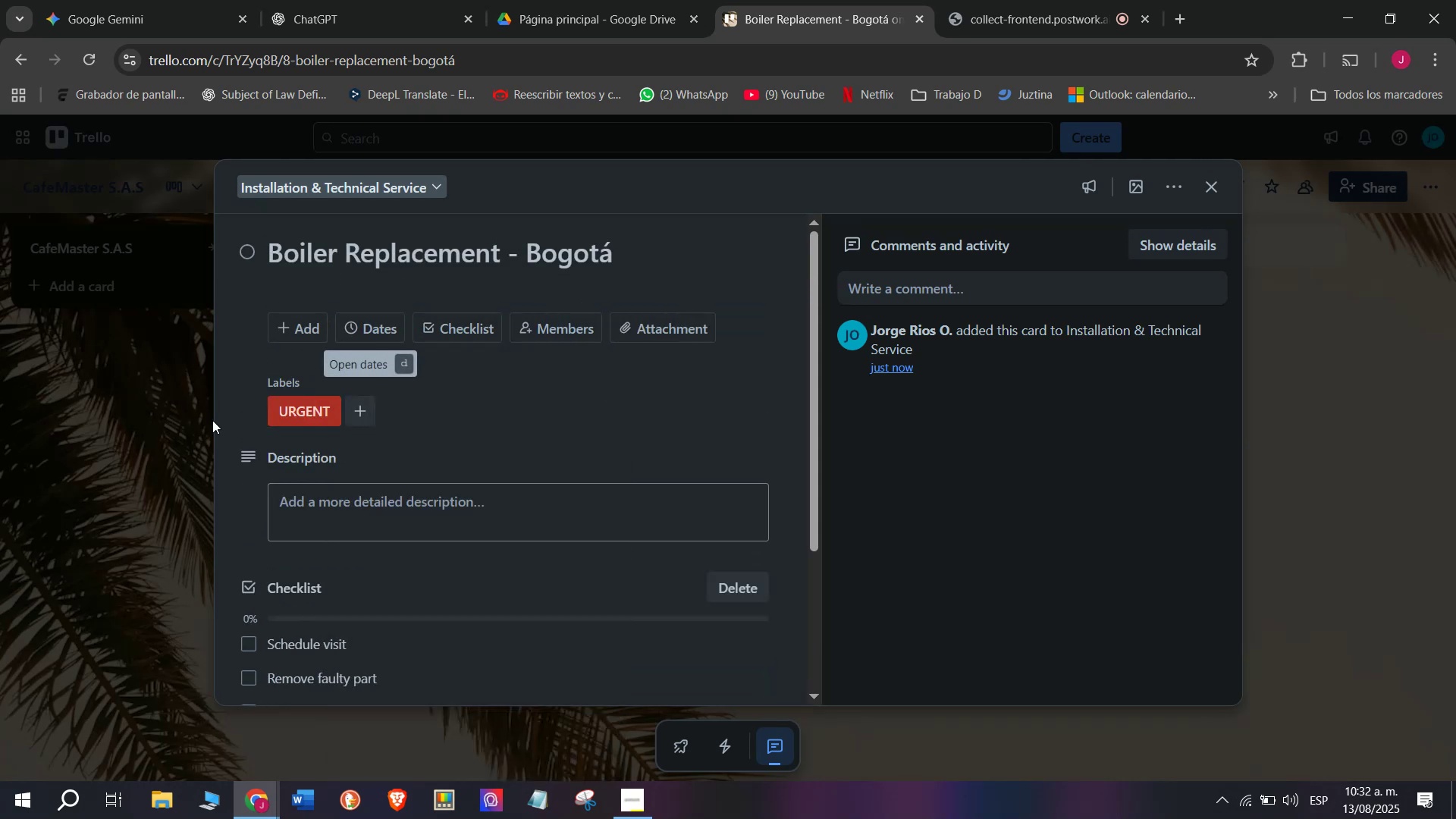 
double_click([208, 423])
 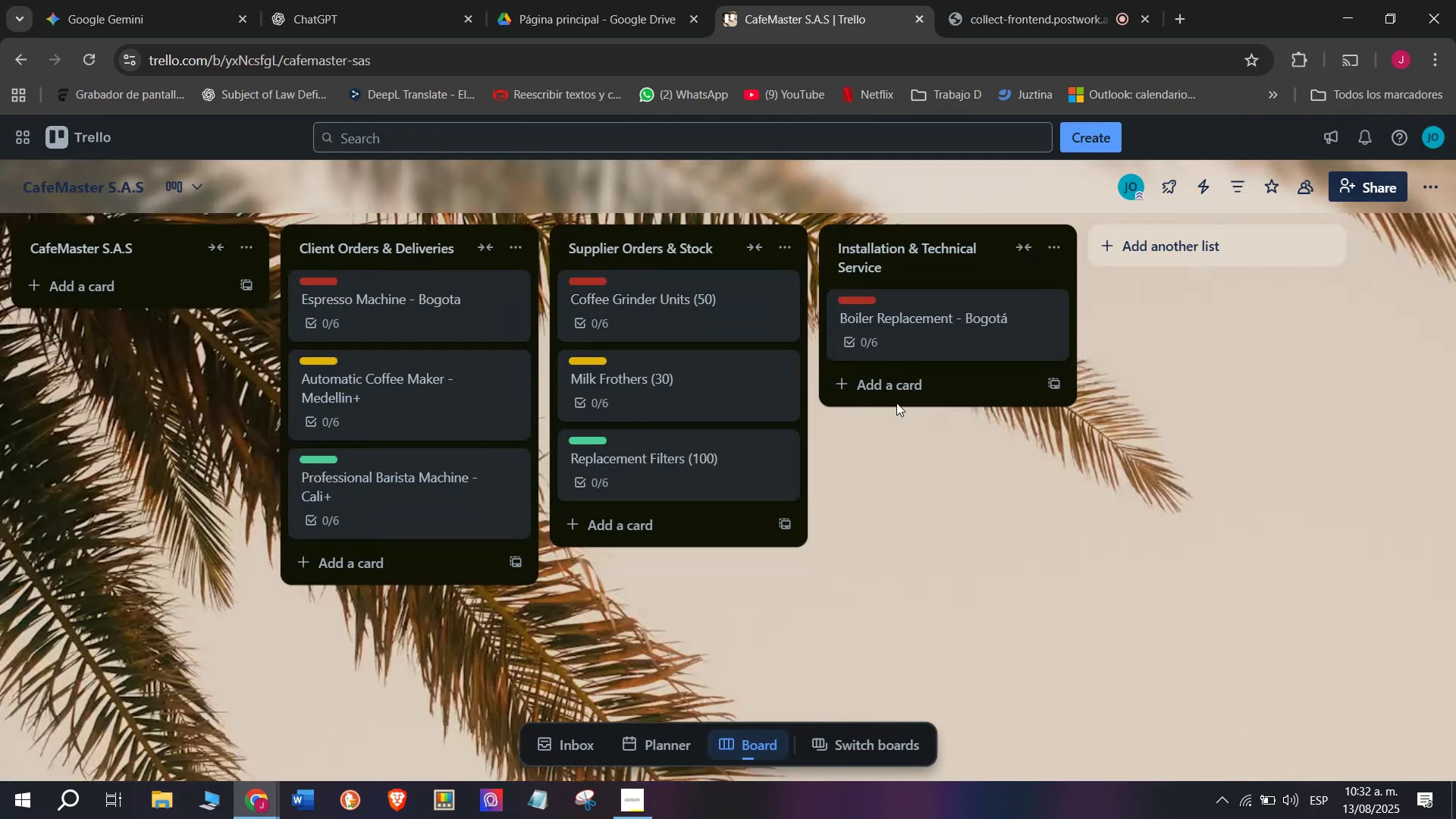 
left_click([902, 381])
 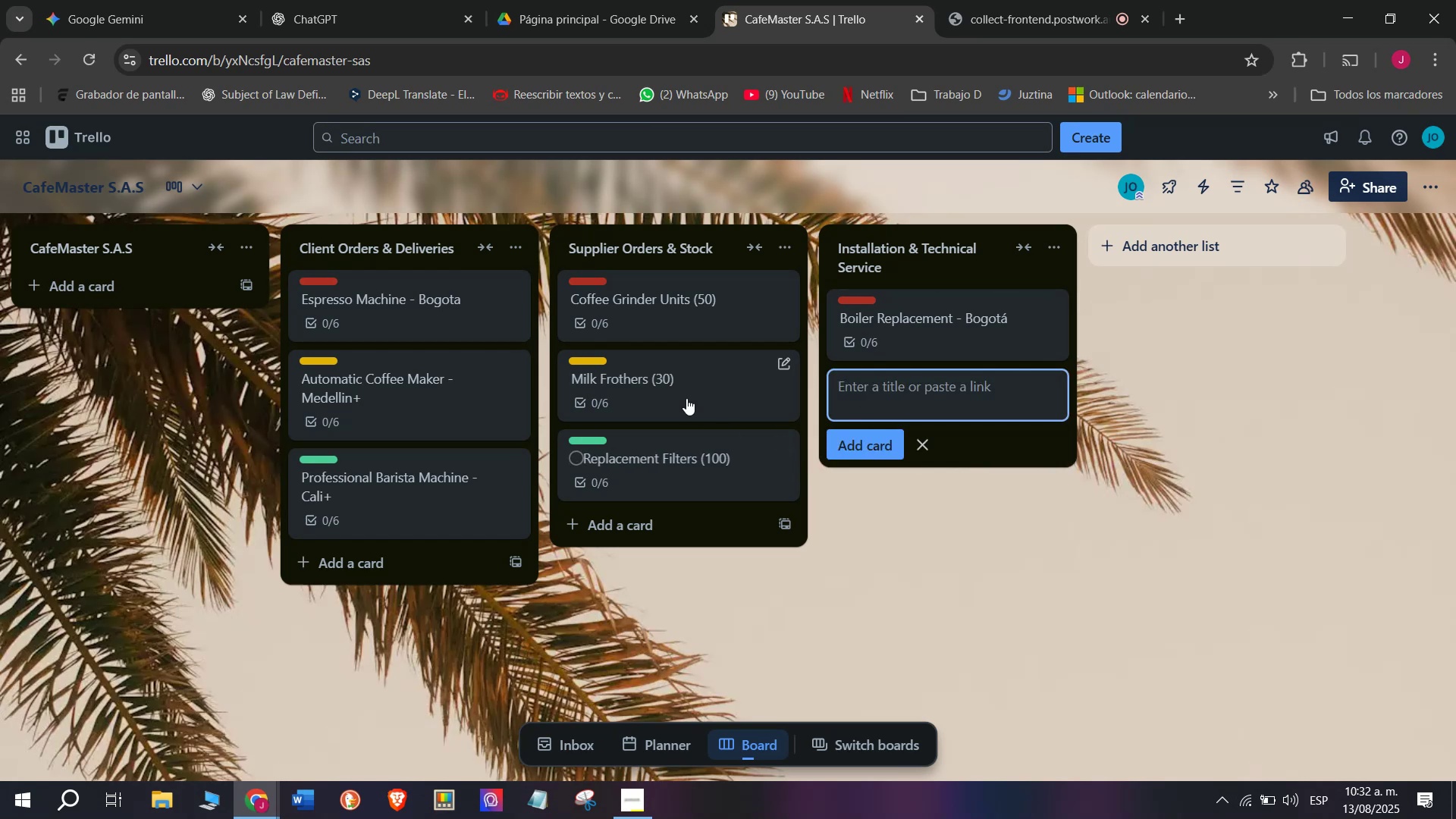 
left_click_drag(start_coordinate=[680, 392], to_coordinate=[664, 301])
 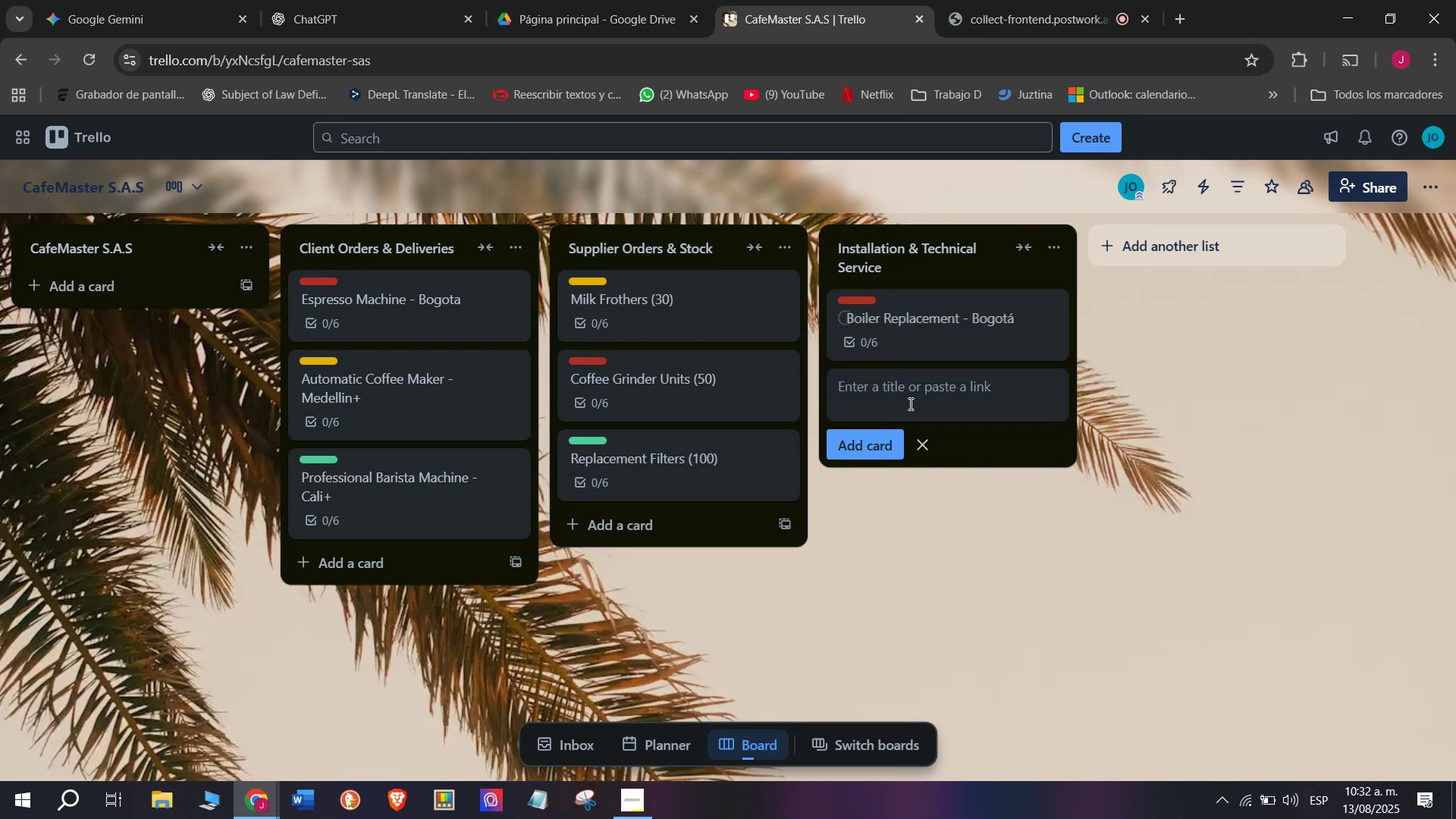 
left_click([909, 403])
 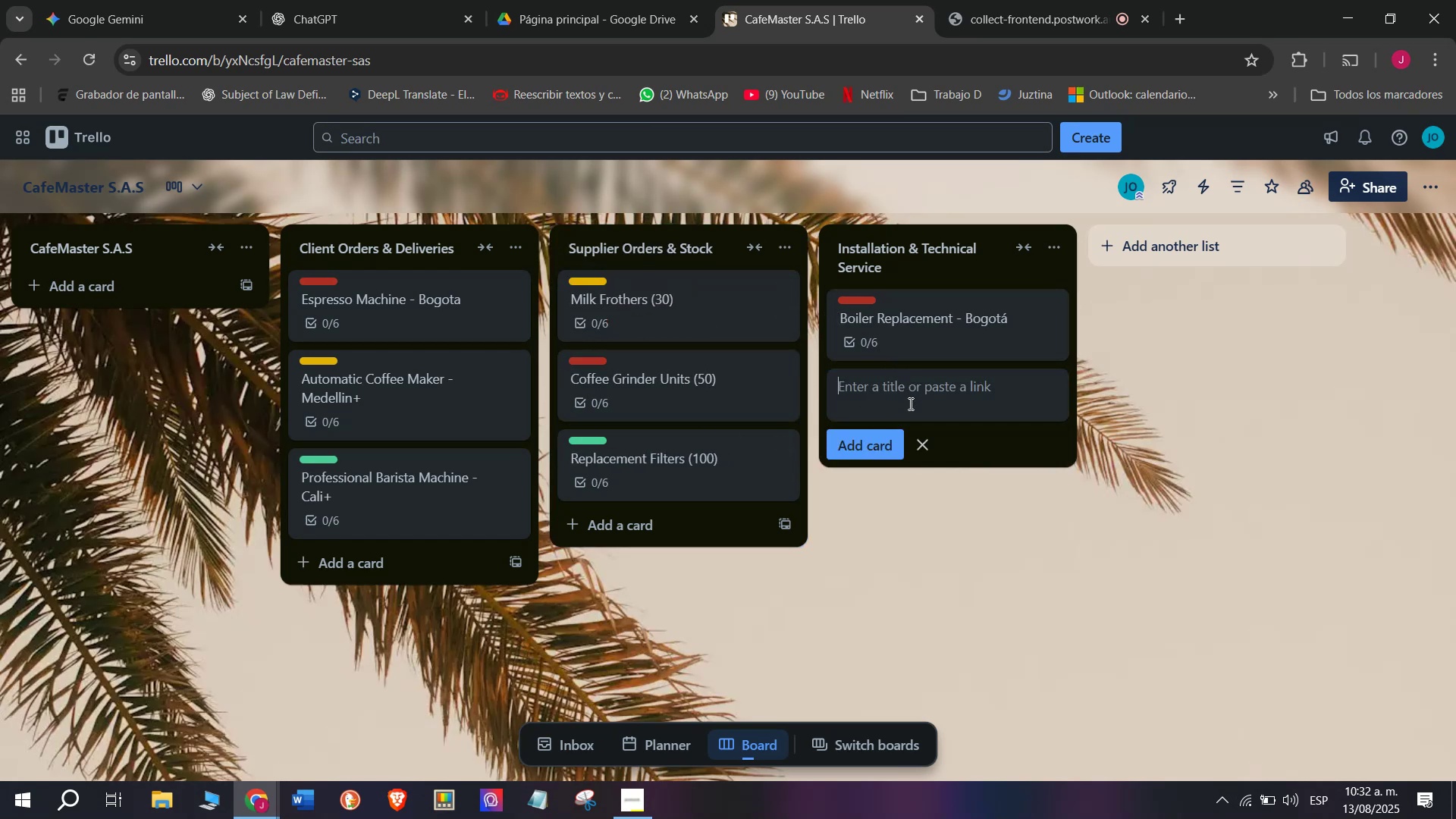 
type(Annuel Min)
 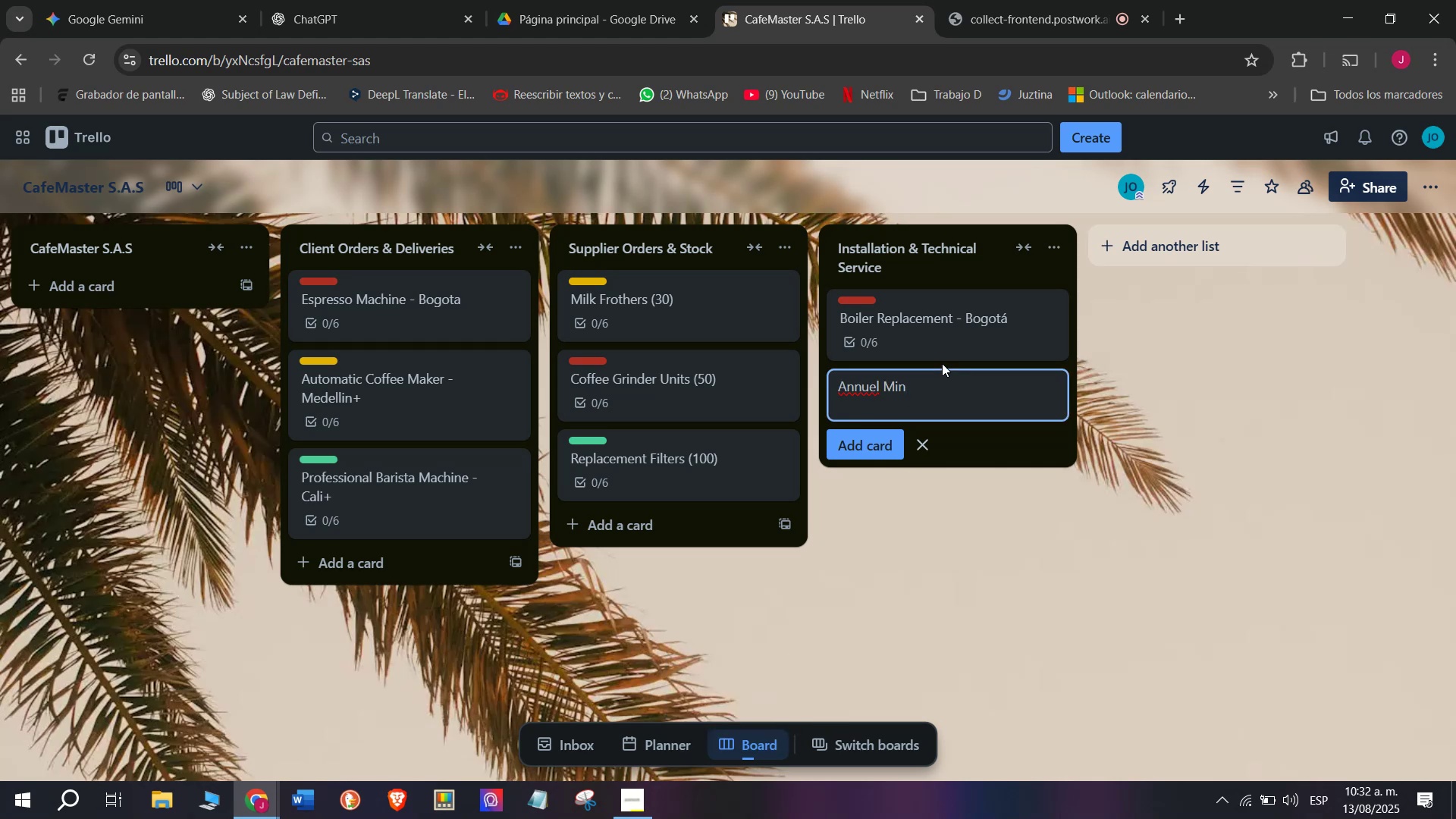 
key(Backspace)
key(Backspace)
type(ainteb)
key(Backspace)
type(nance - Barranquilla)
 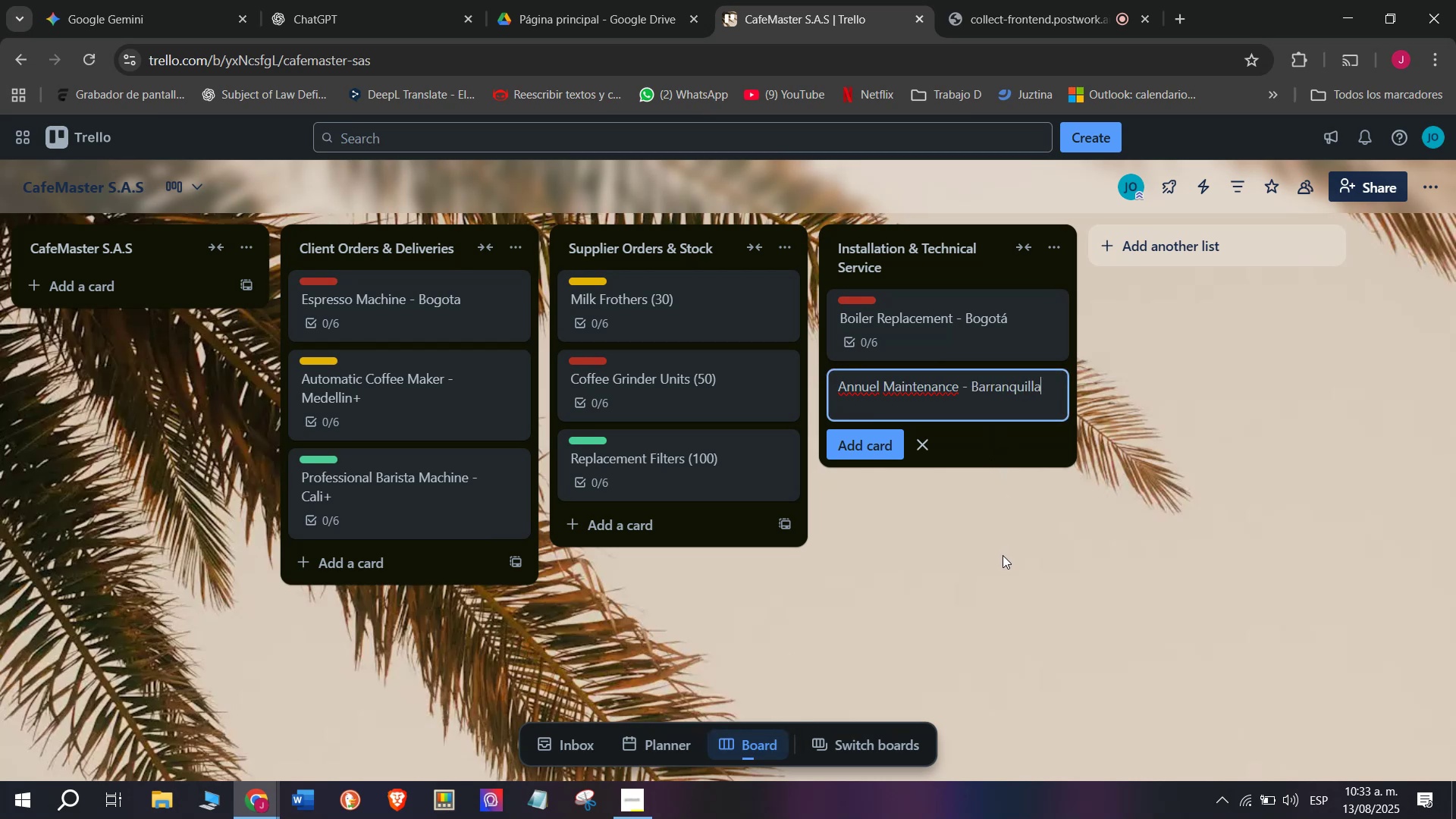 
key(Enter)
 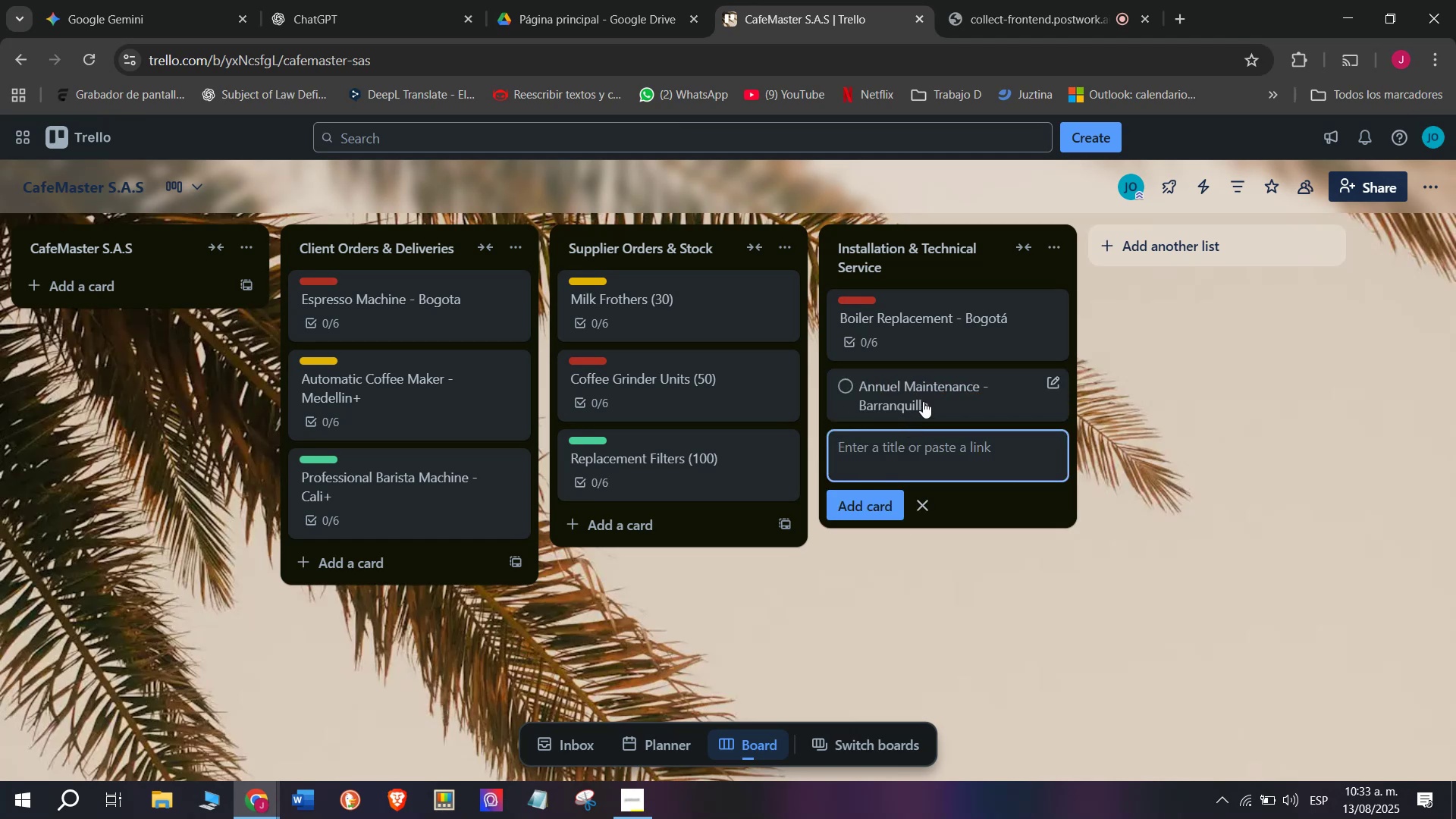 
left_click([923, 401])
 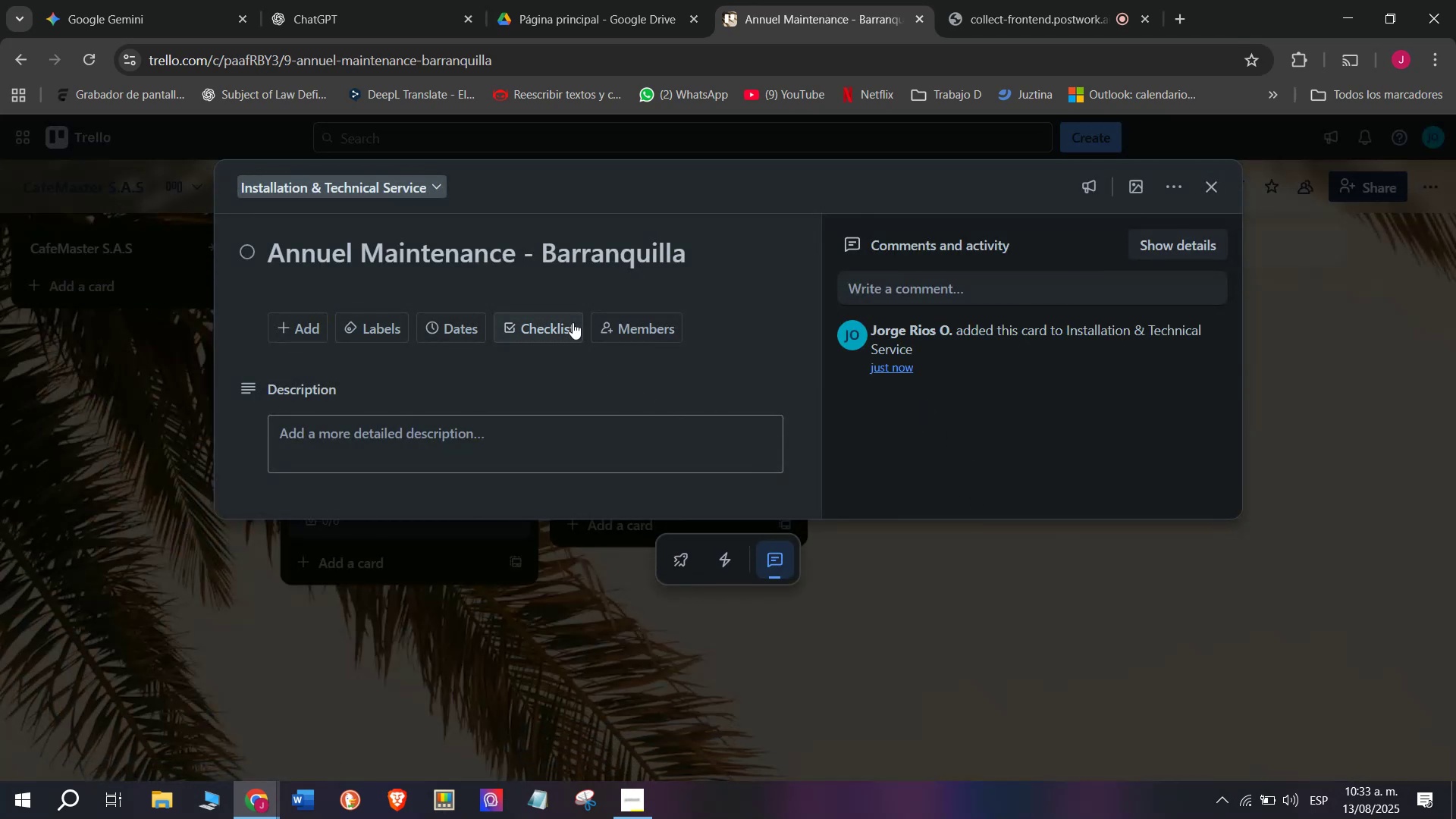 
left_click([348, 390])
 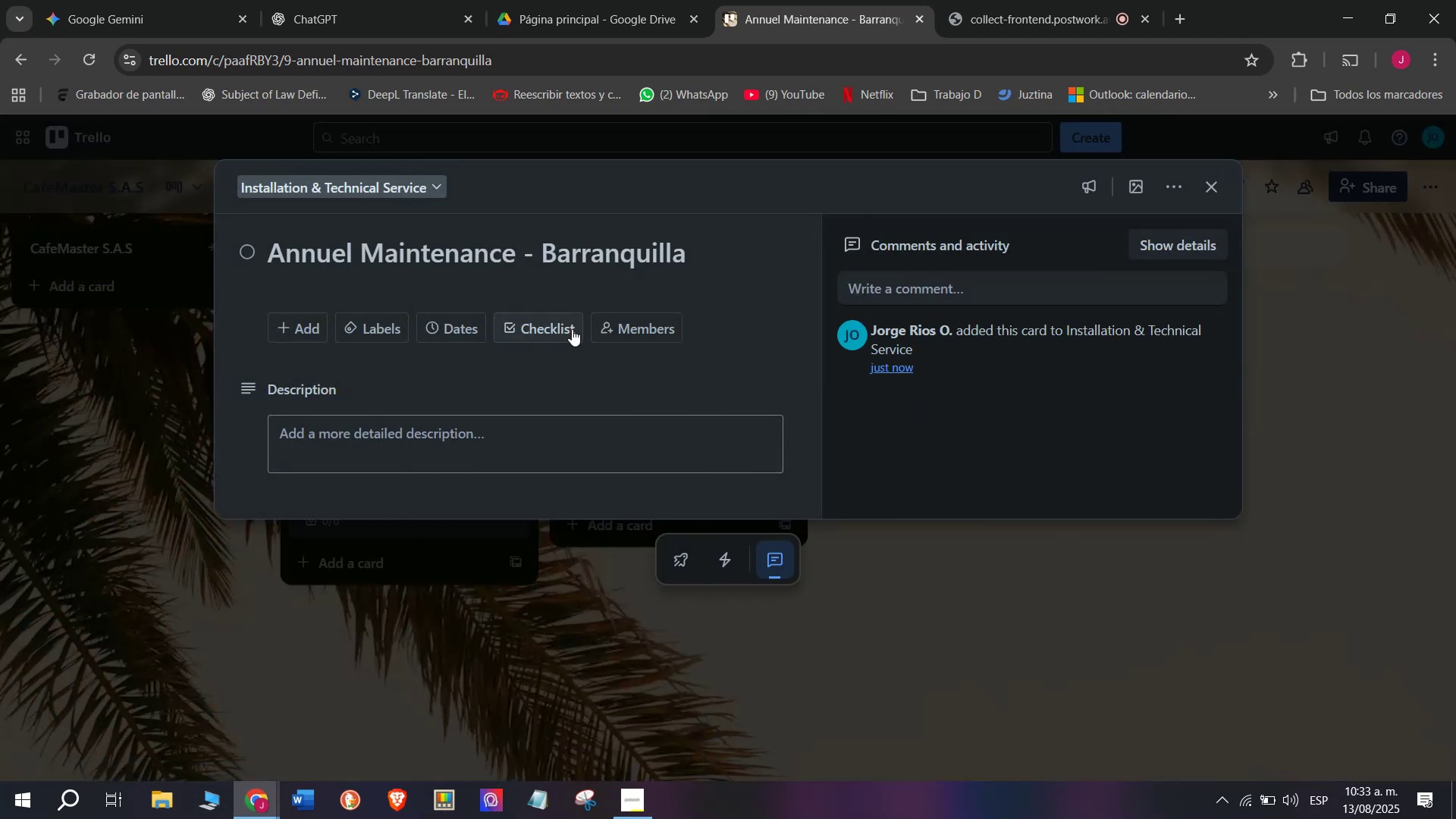 
left_click([572, 329])
 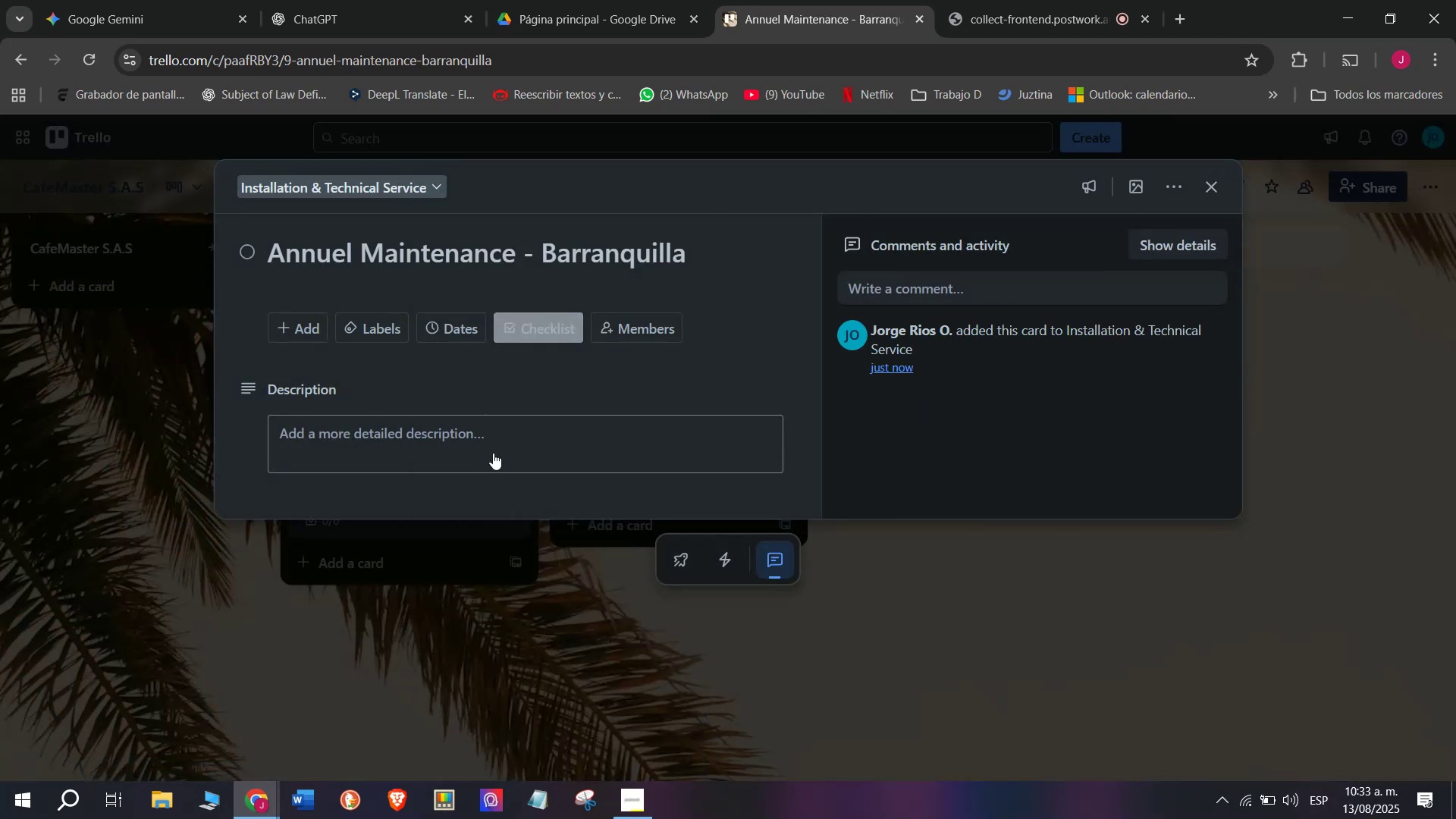 
scroll: coordinate [467, 411], scroll_direction: down, amount: 2.0
 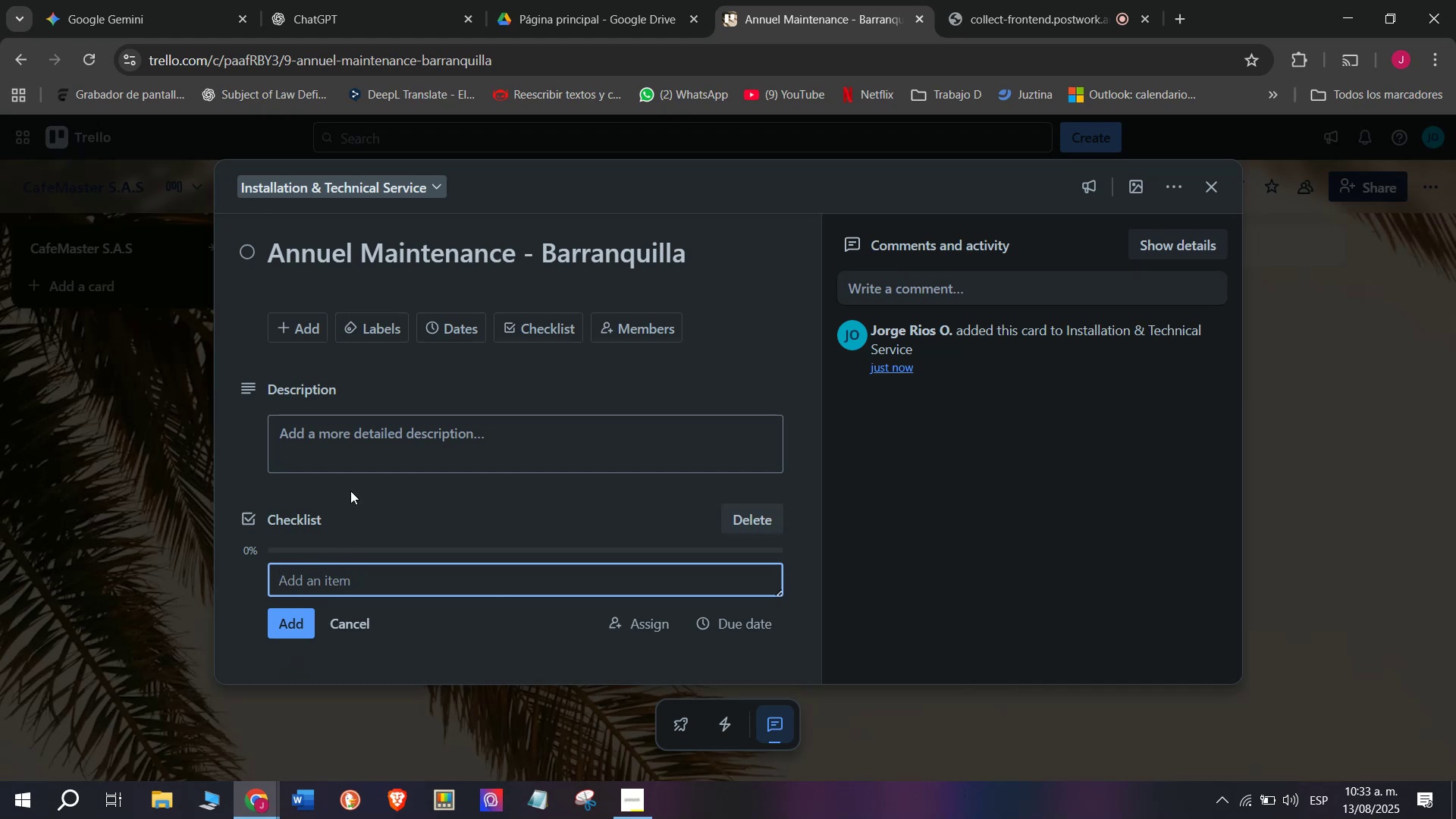 
key(CapsLock)
 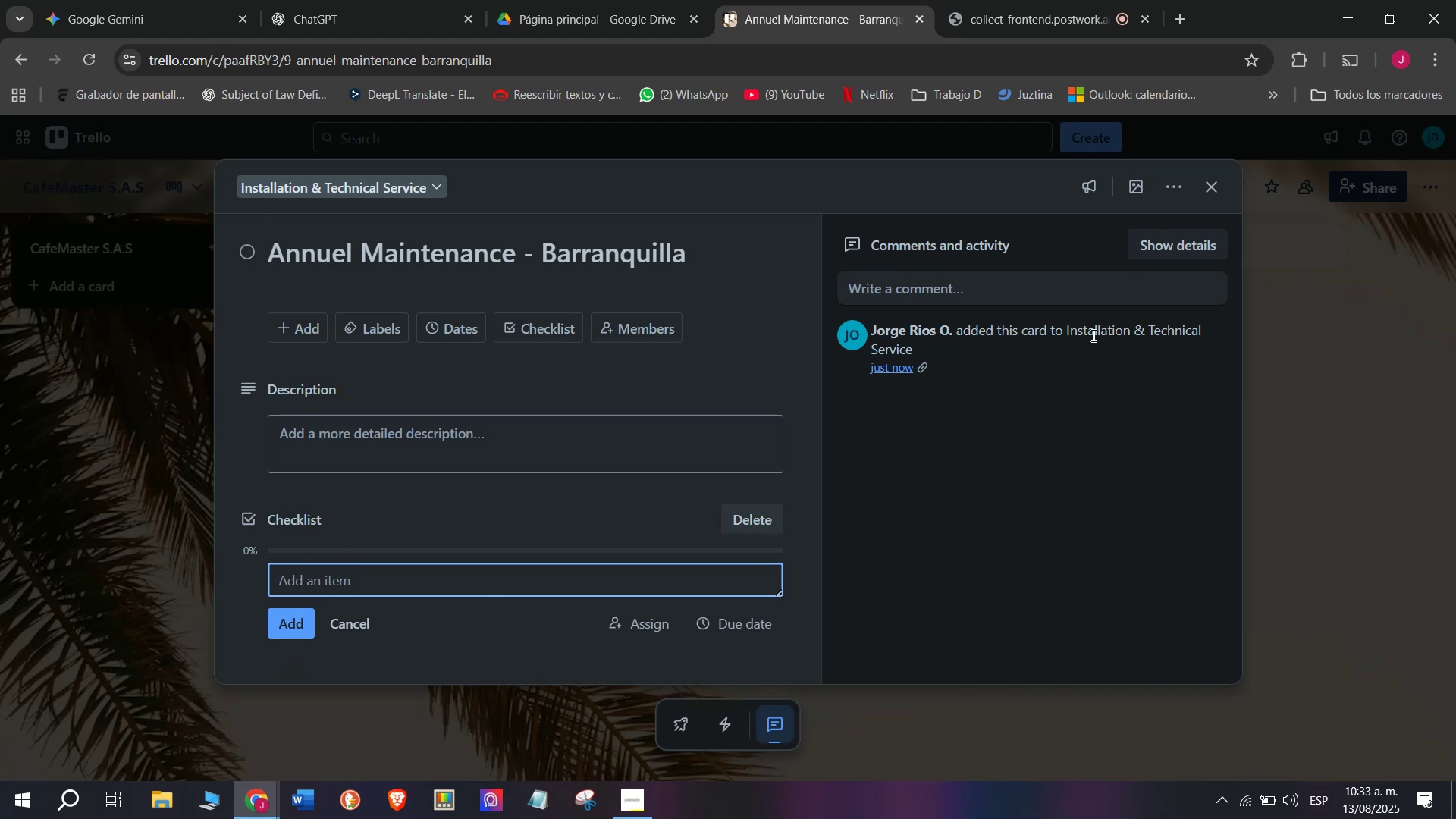 
wait(9.31)
 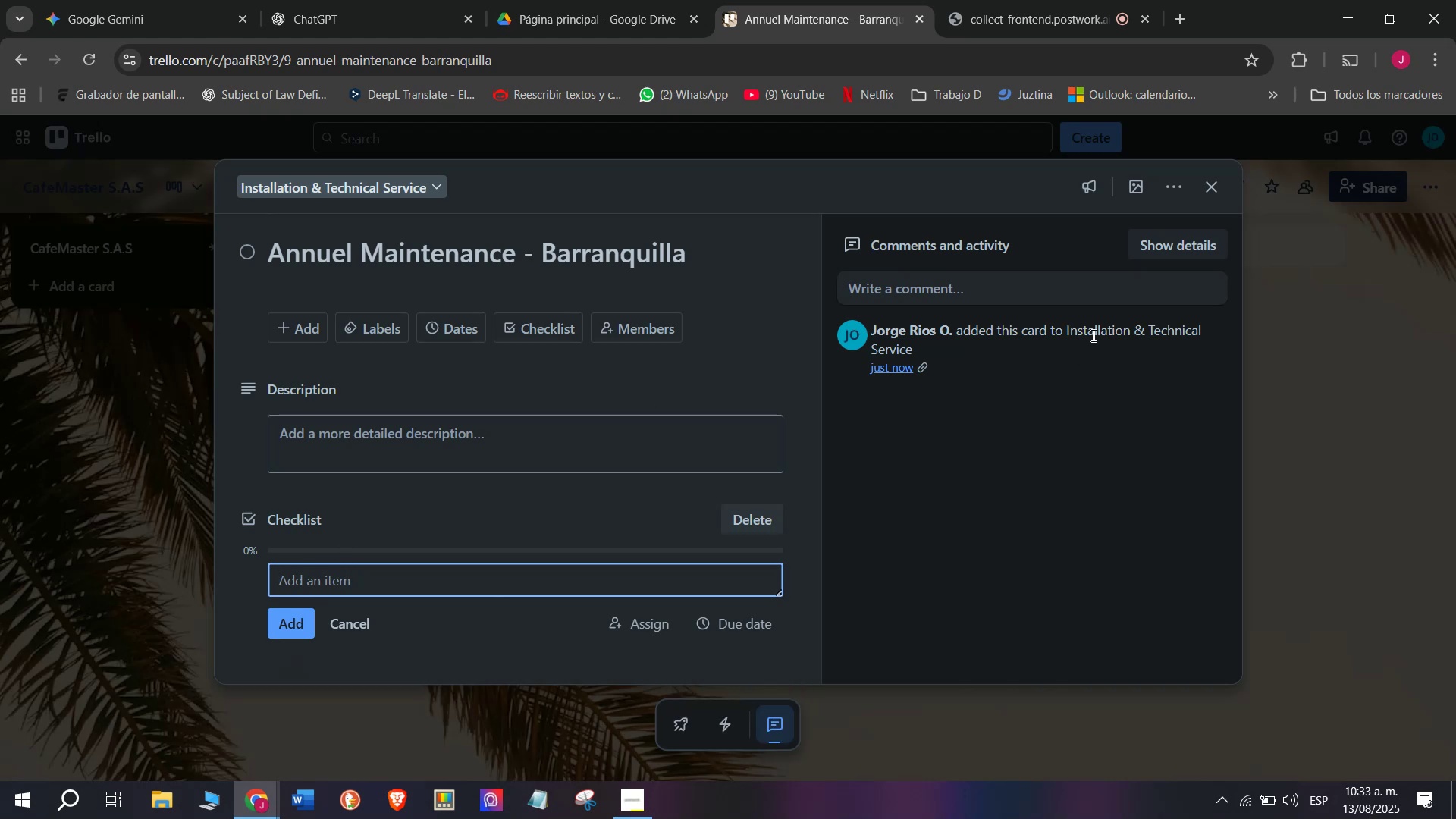 
type(CL)
key(Backspace)
type(lean )
 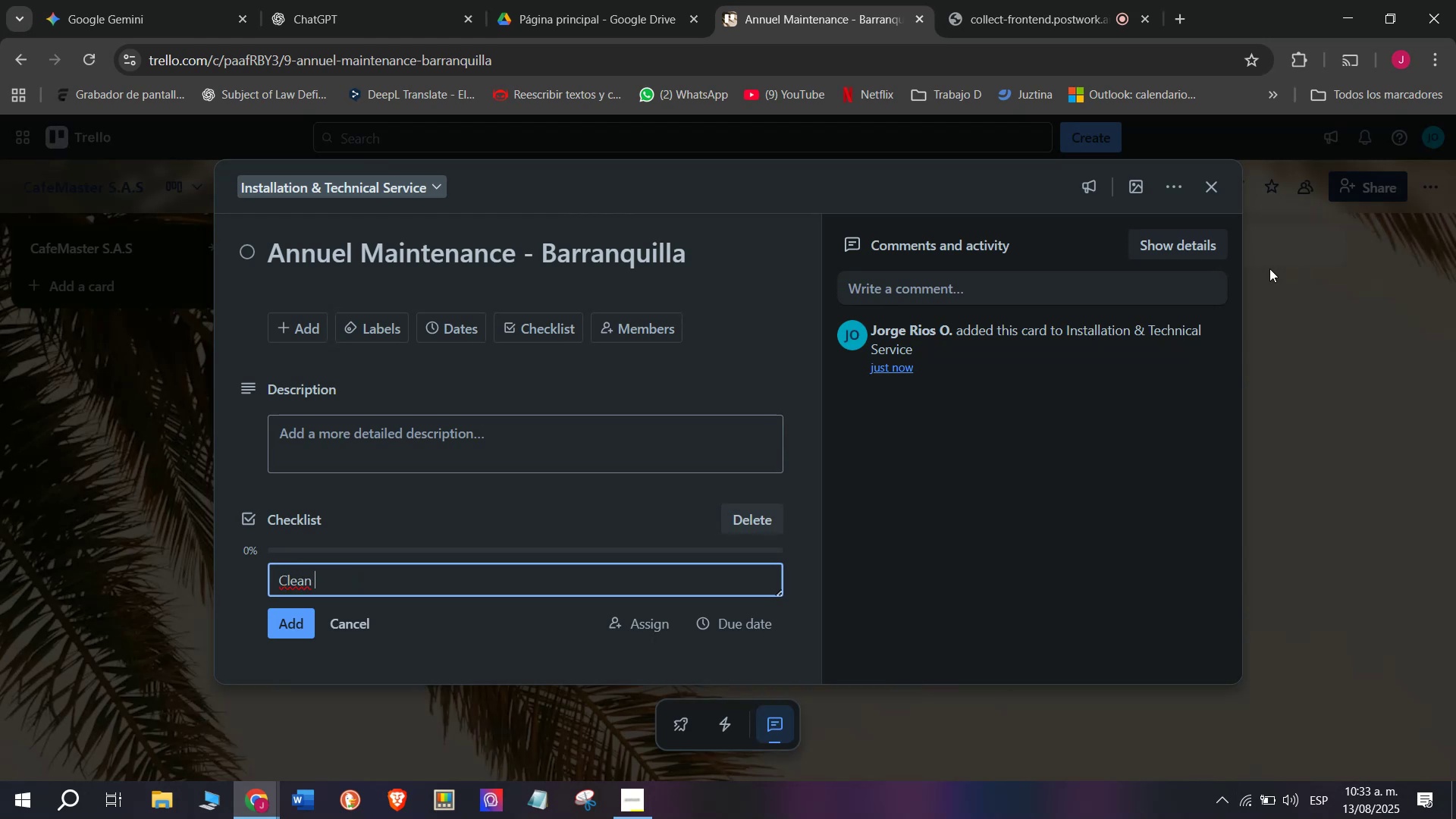 
type(internal ci)
key(Backspace)
type(omponenrs)
key(Backspace)
key(Backspace)
type(tr)
key(Backspace)
type(s)
 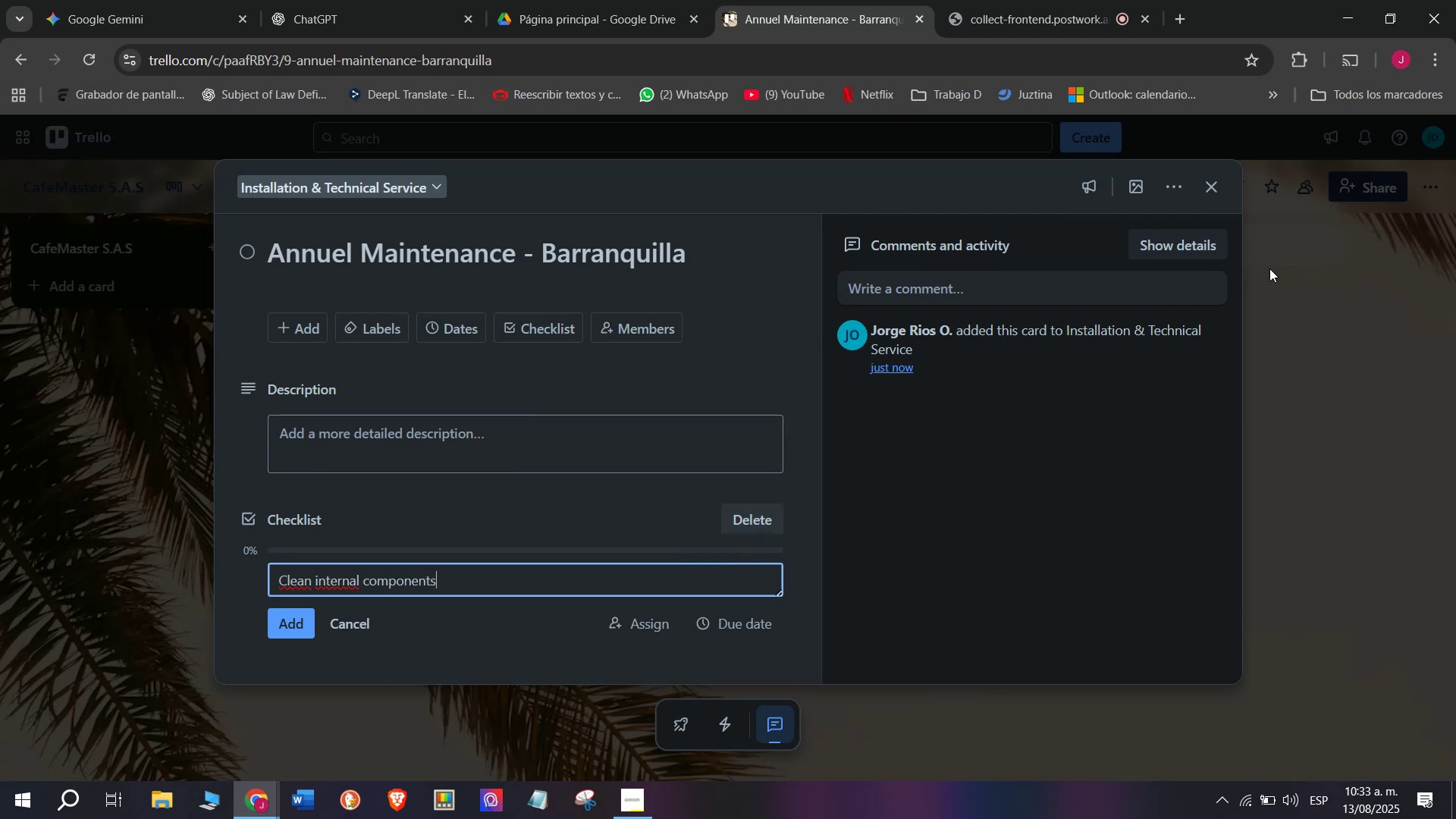 
key(Enter)
 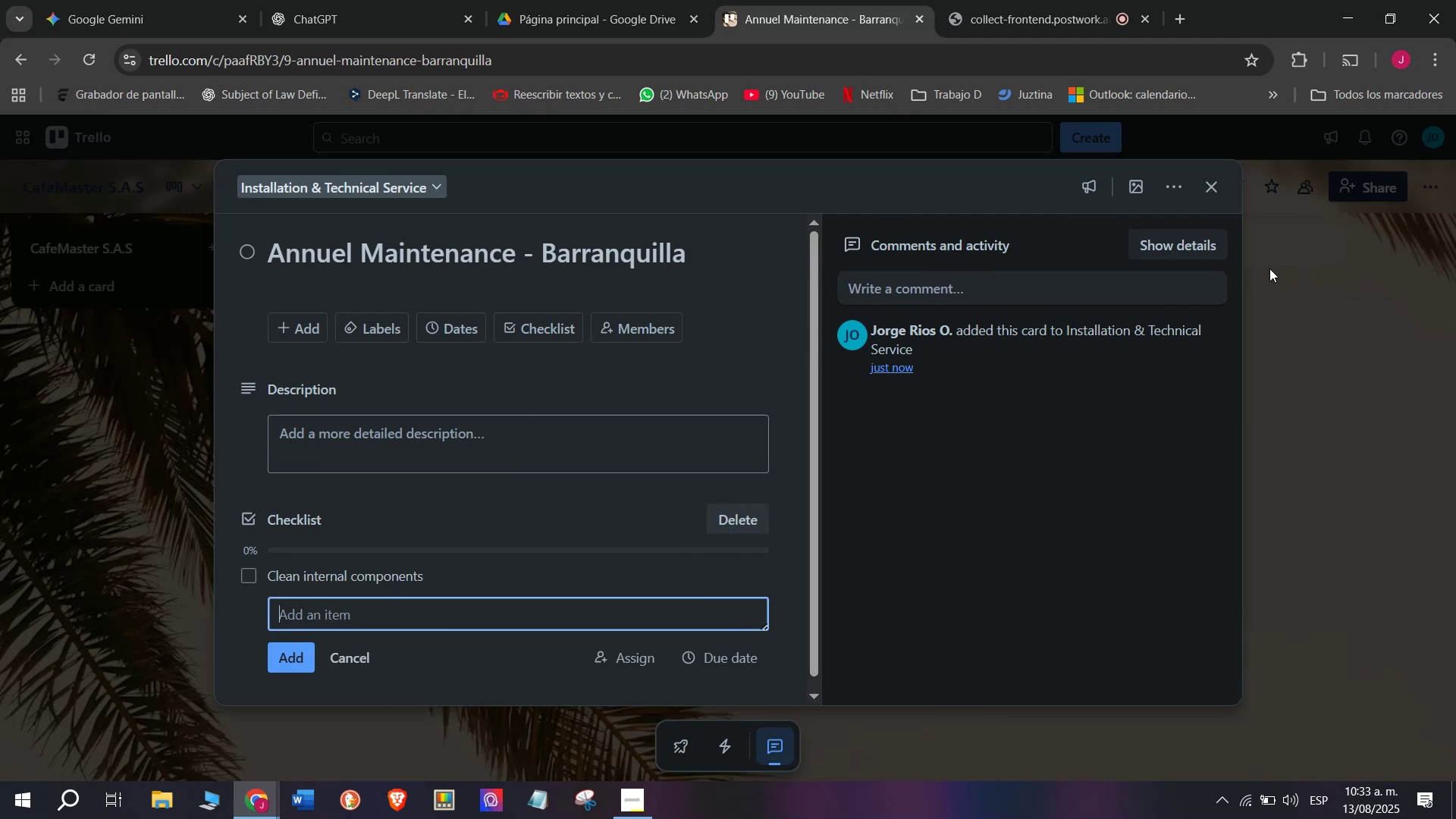 
type(Replace worn Gast)
key(Backspace)
type(ket)
 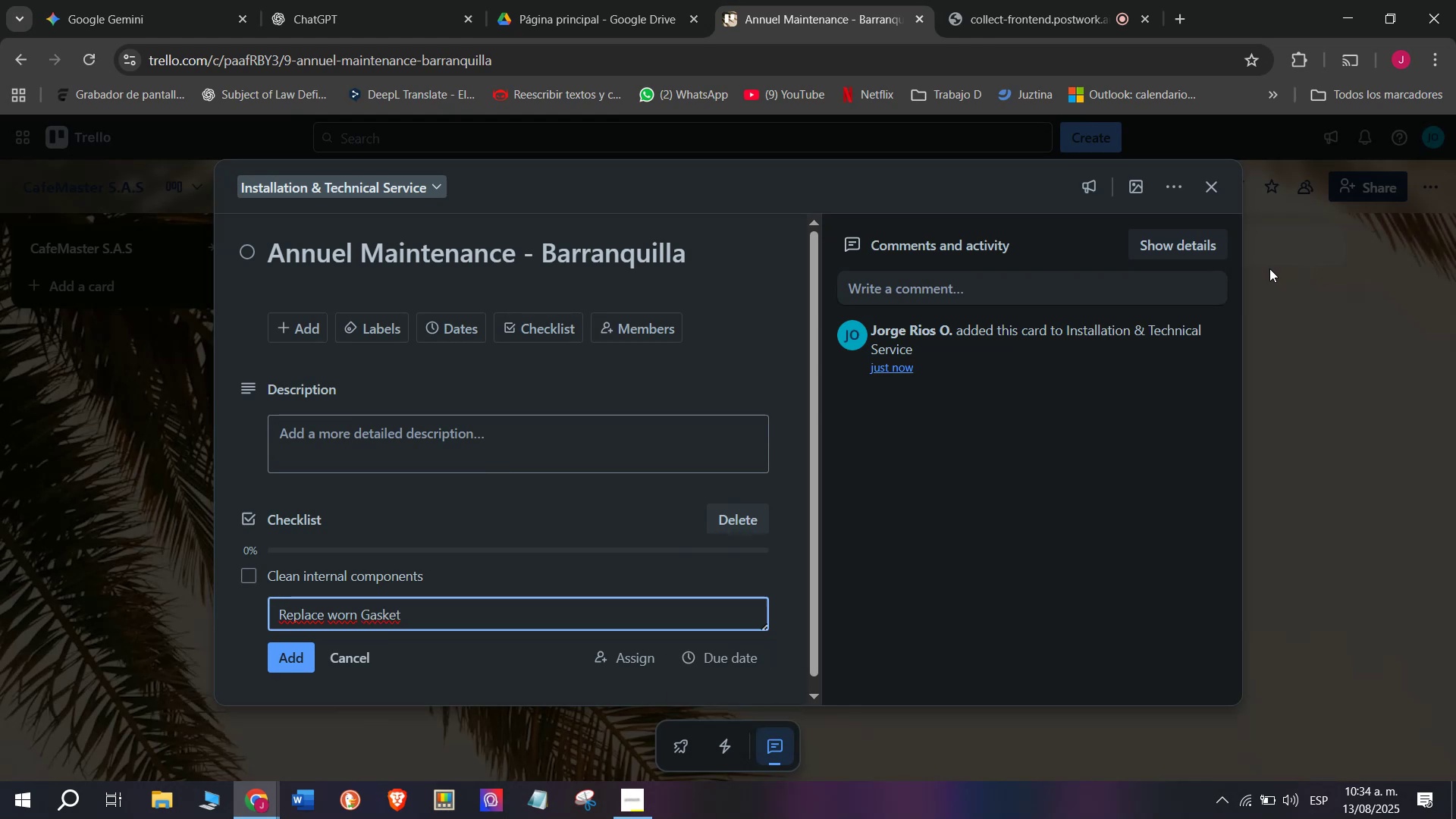 
key(S)
 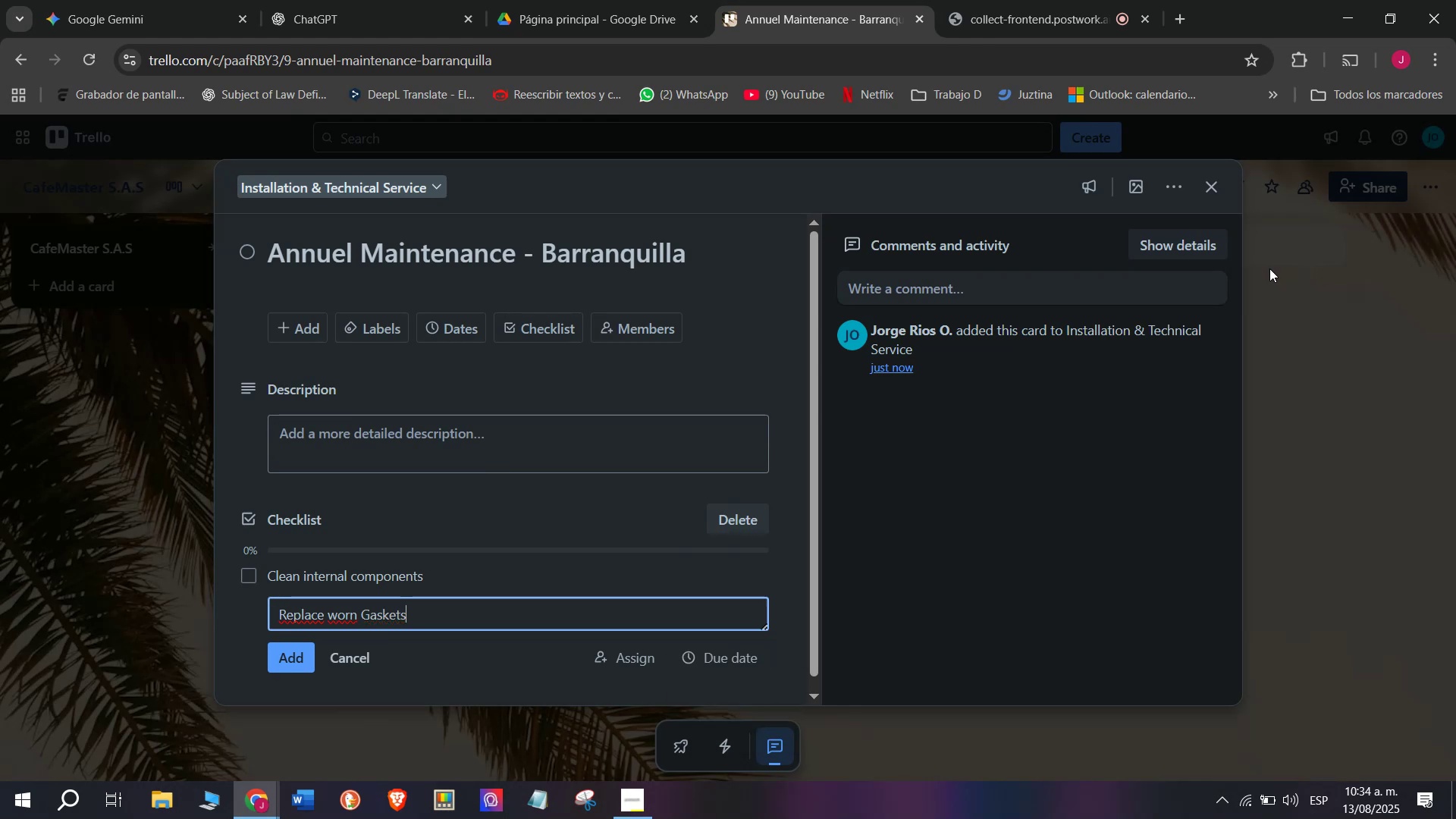 
key(Enter)
 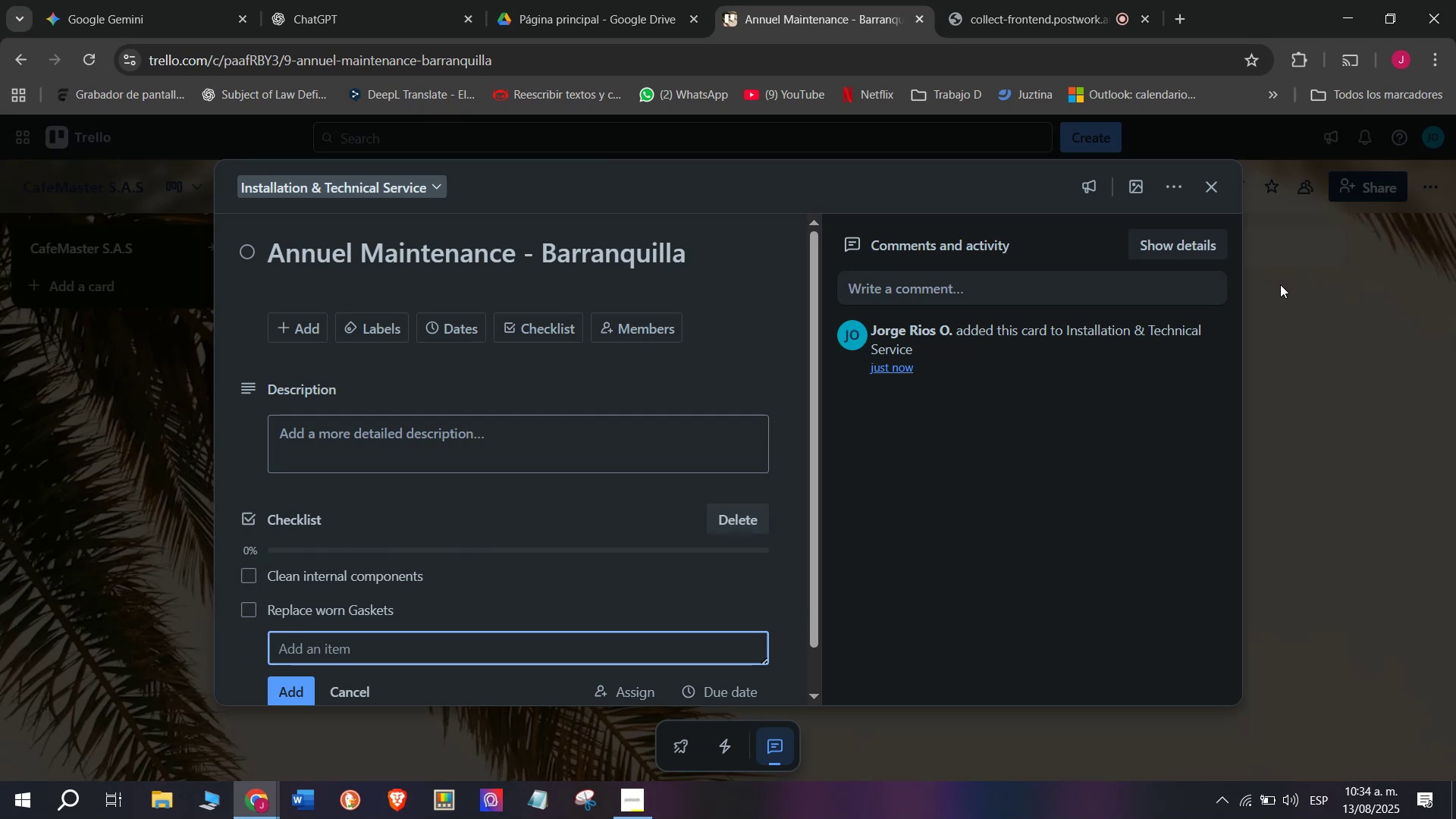 
wait(6.41)
 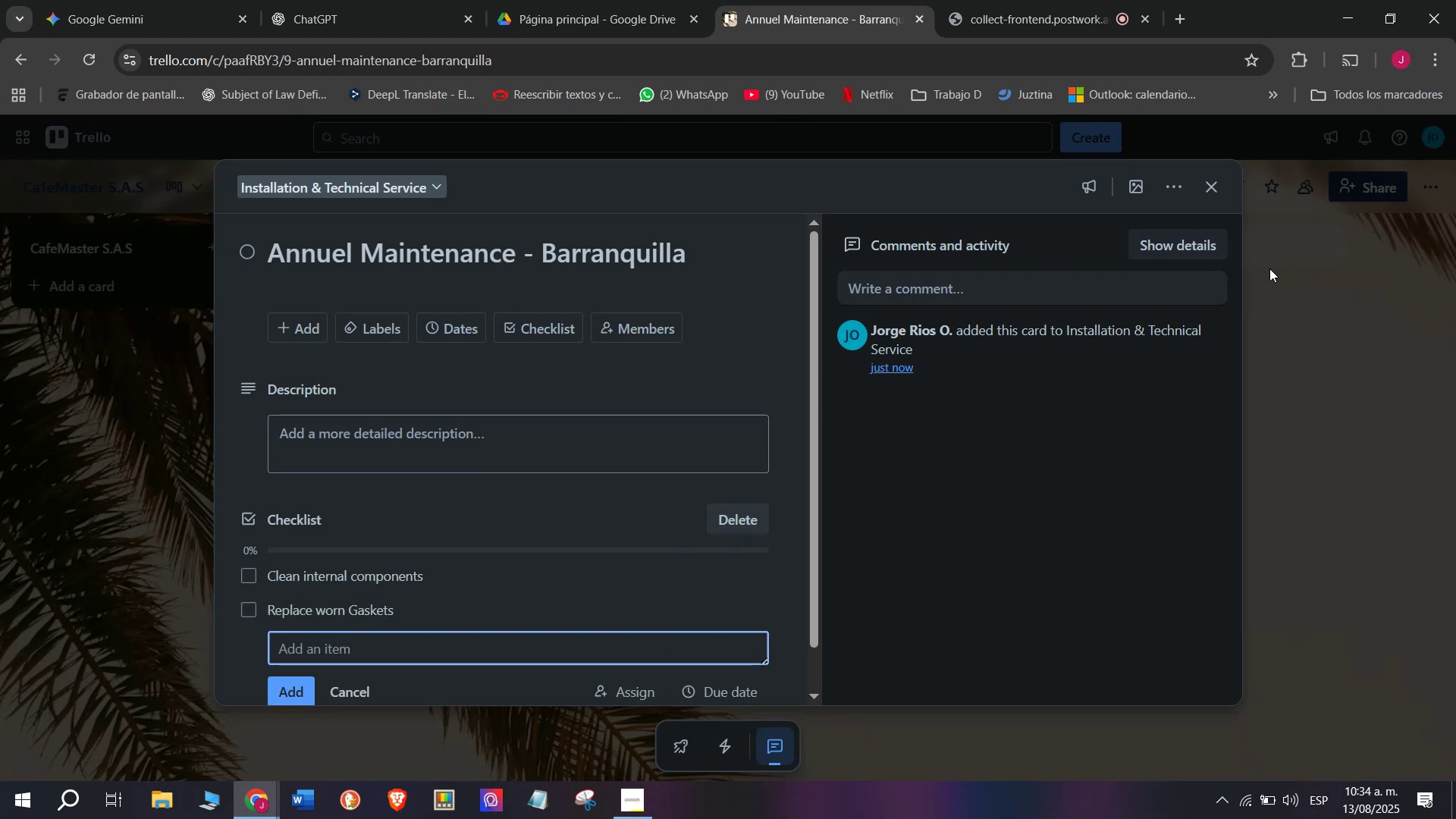 
type(Lubricate moving parts)
 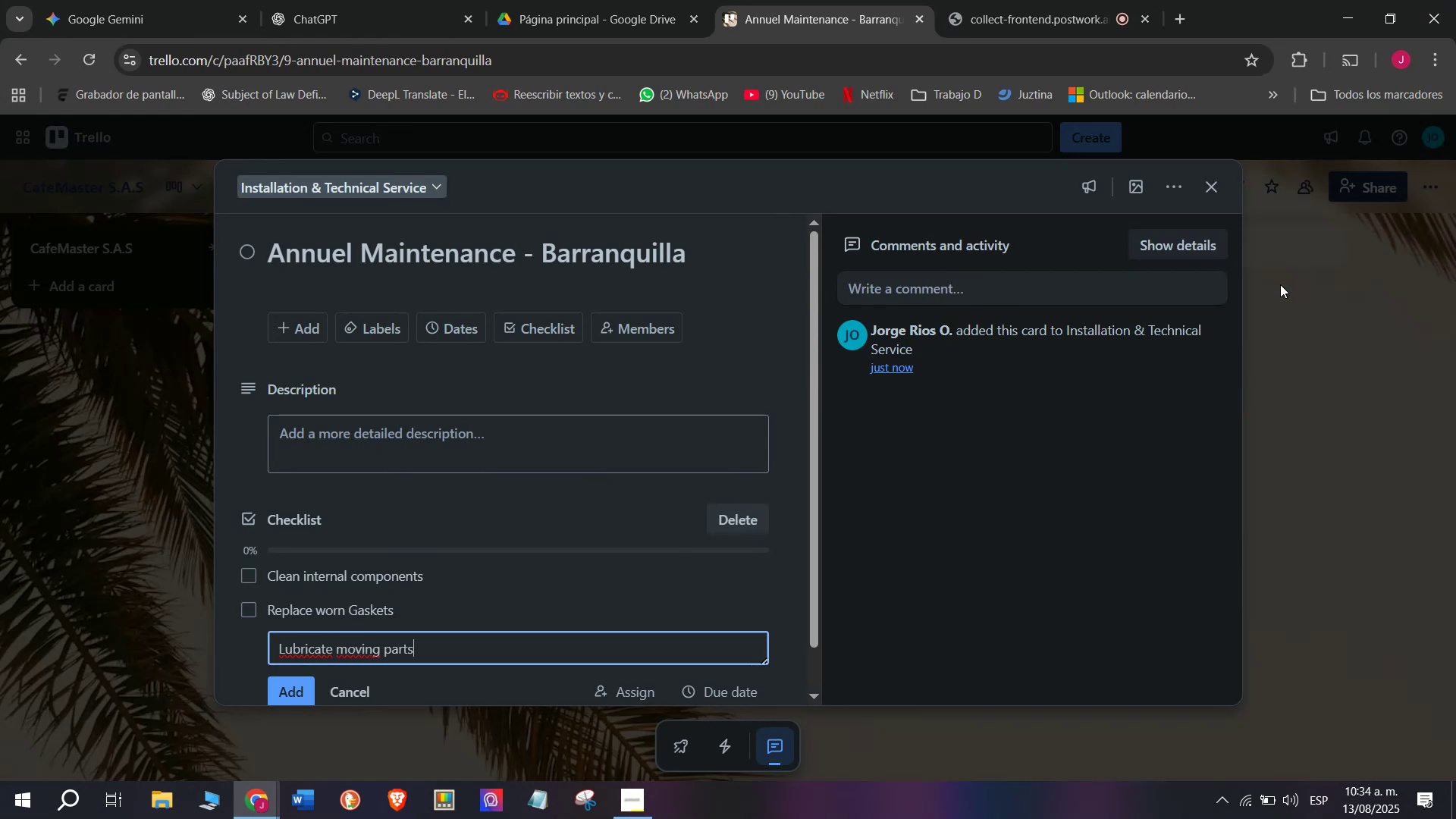 
key(Enter)
 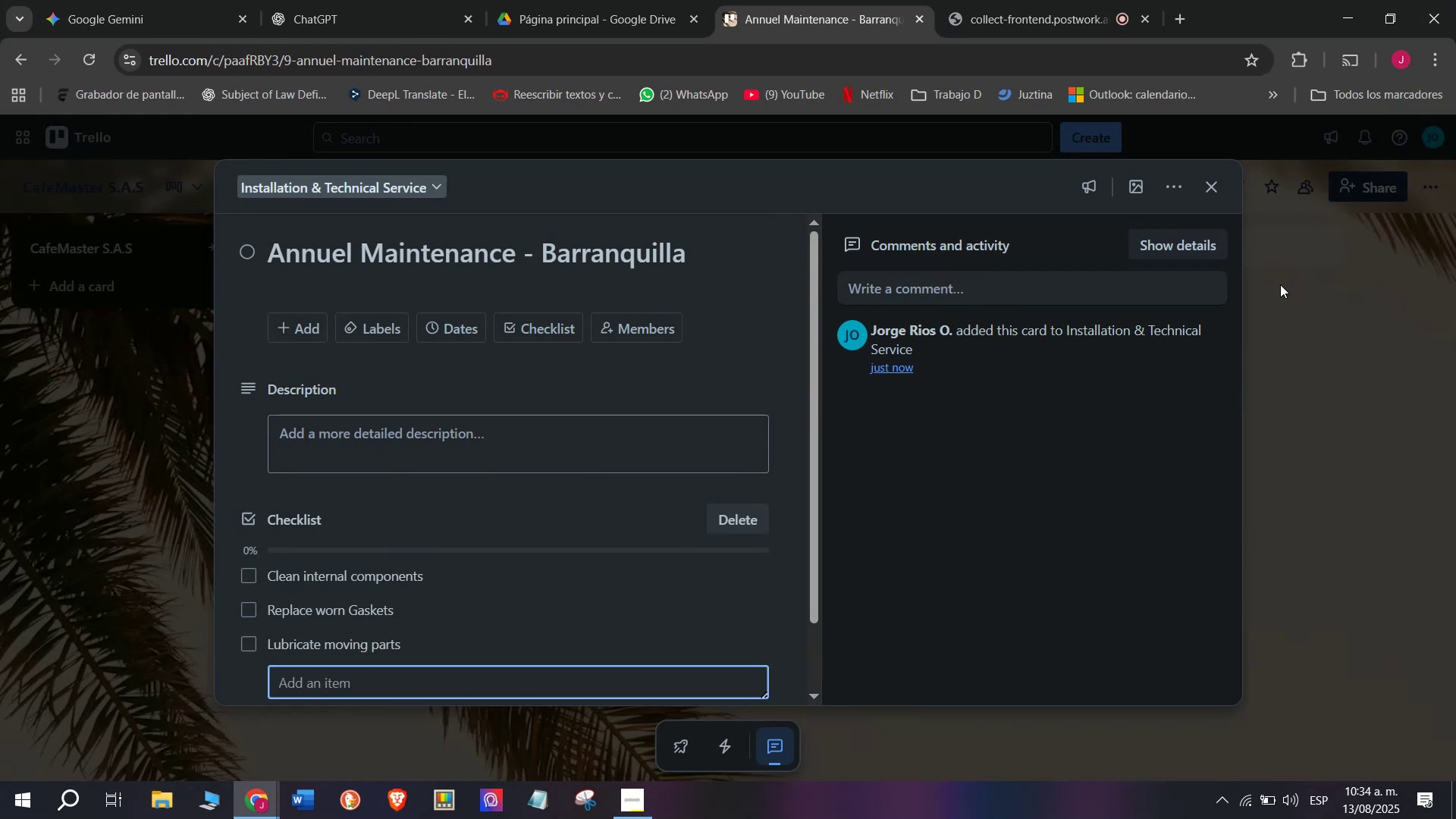 
type(Test brewing cycles)
 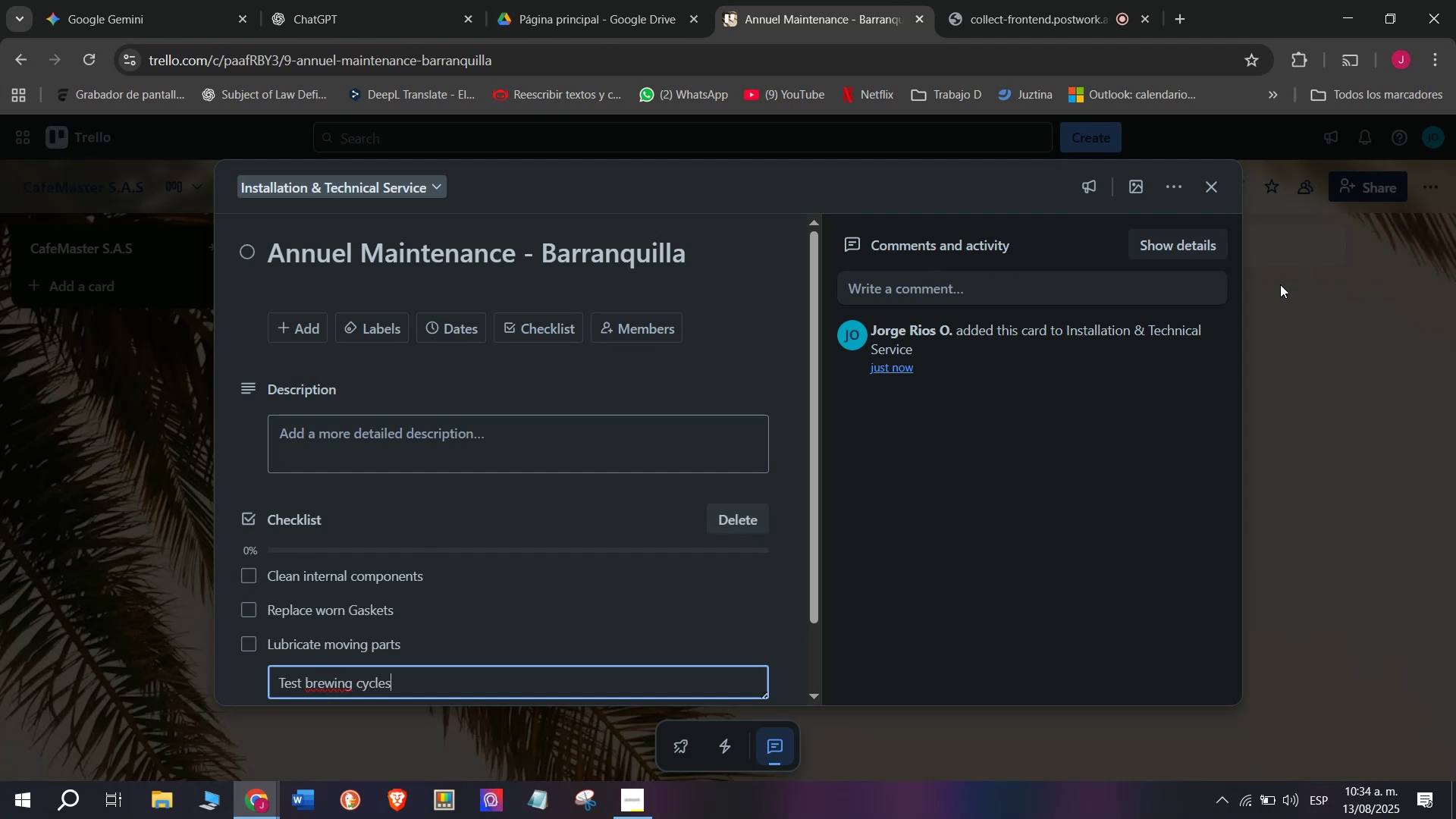 
key(Enter)
 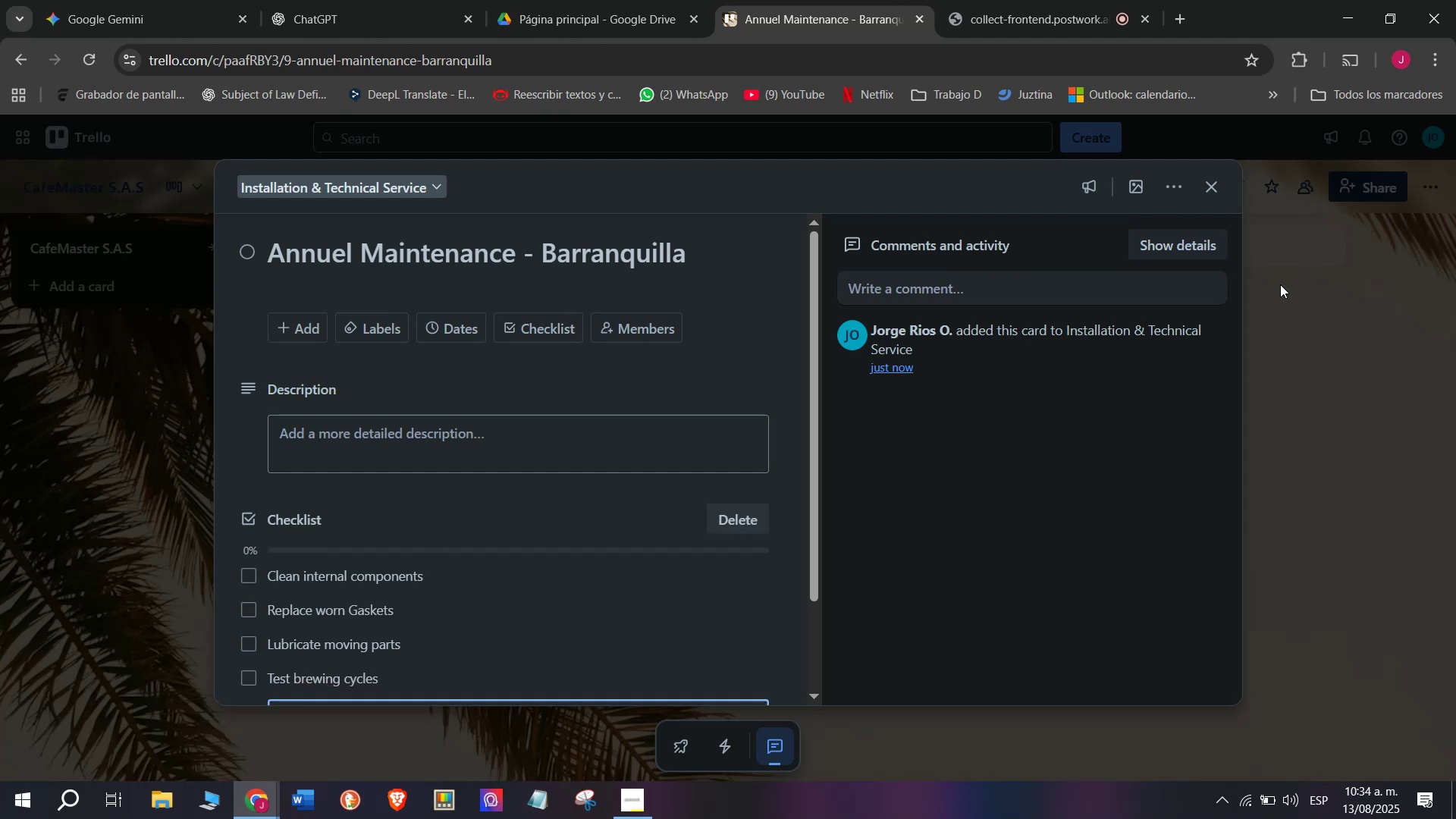 
type(Adjusr)
key(Backspace)
type(t settings)
 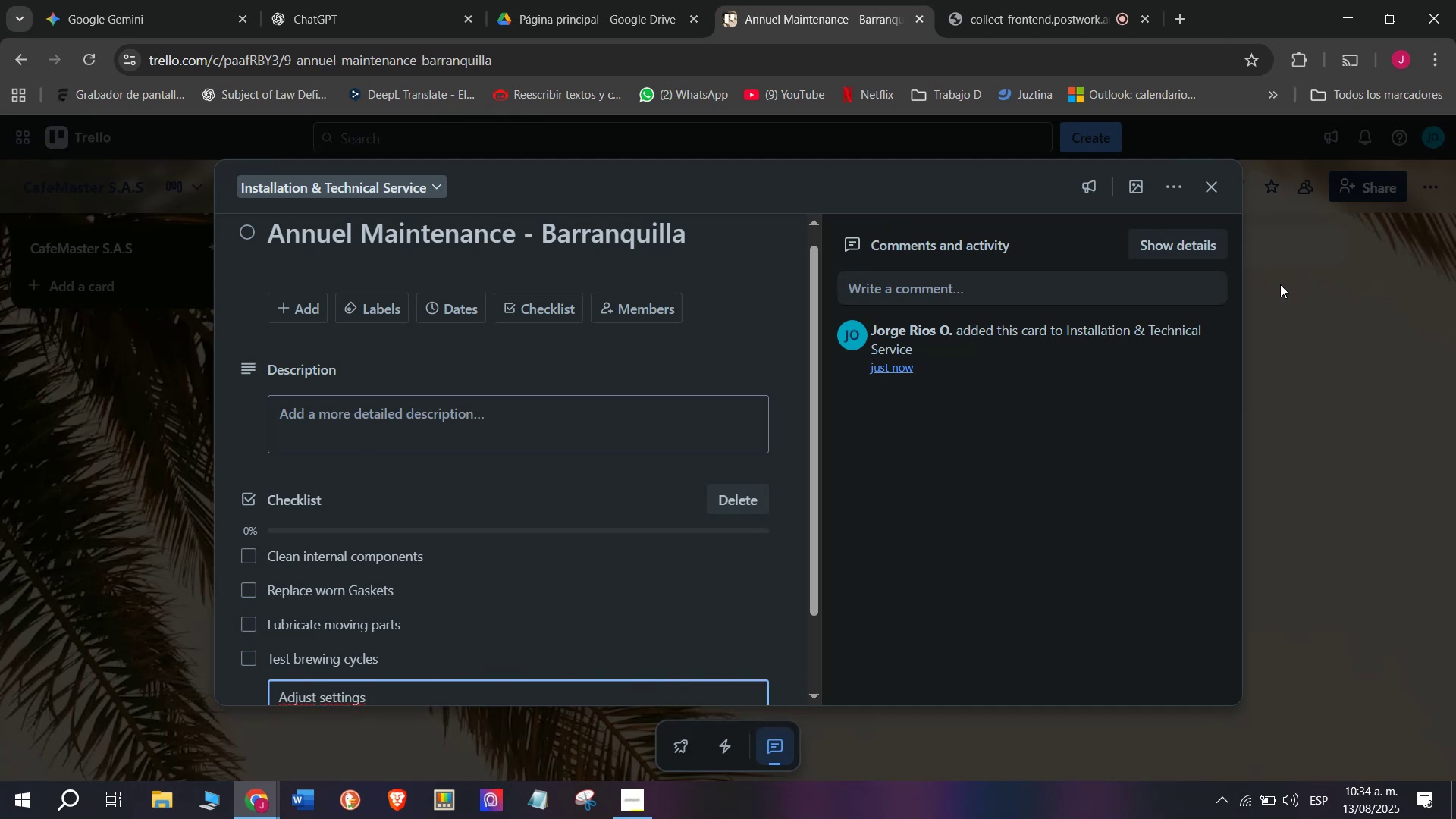 
key(Enter)
 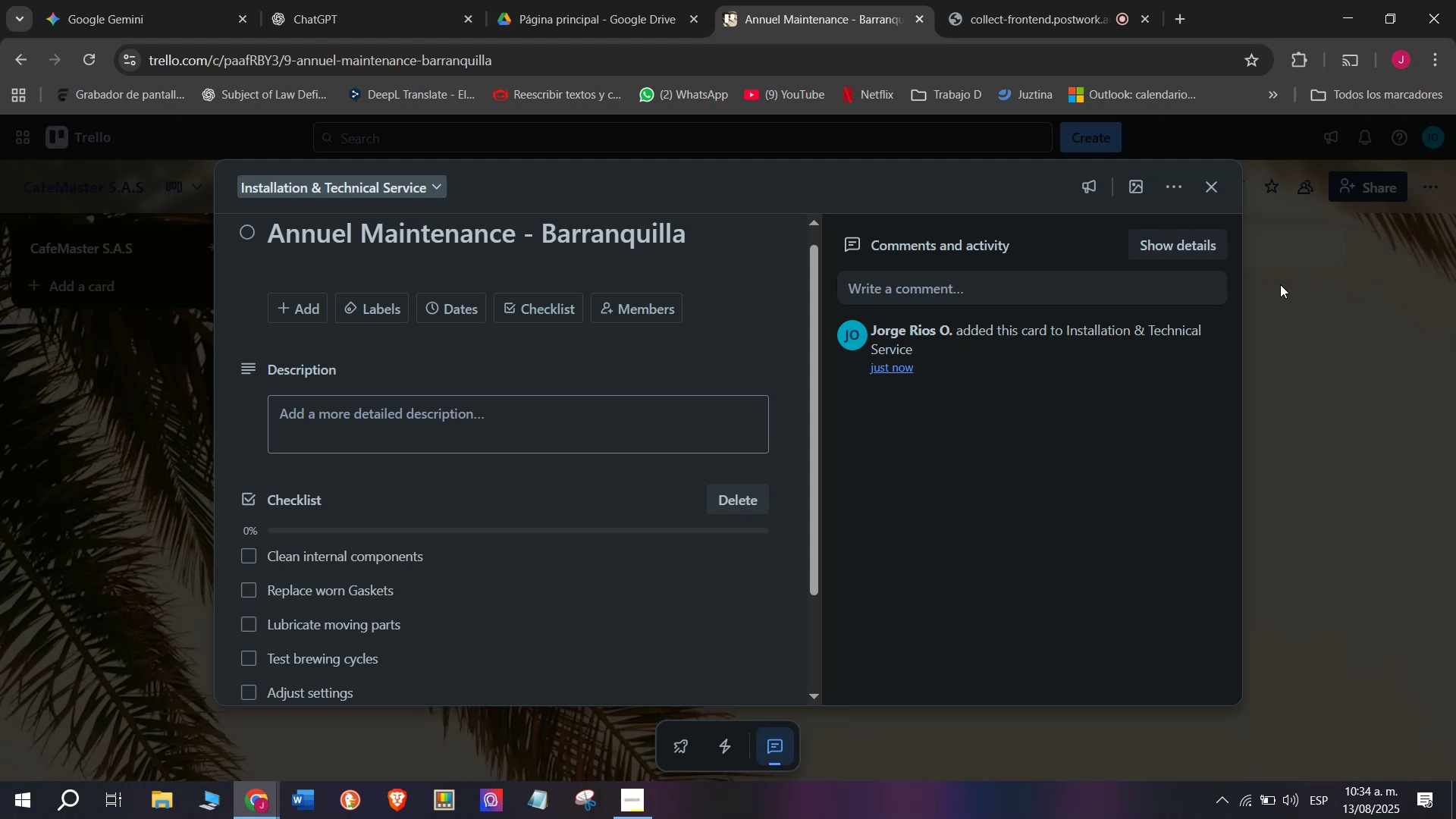 
scroll: coordinate [764, 472], scroll_direction: down, amount: 11.0
 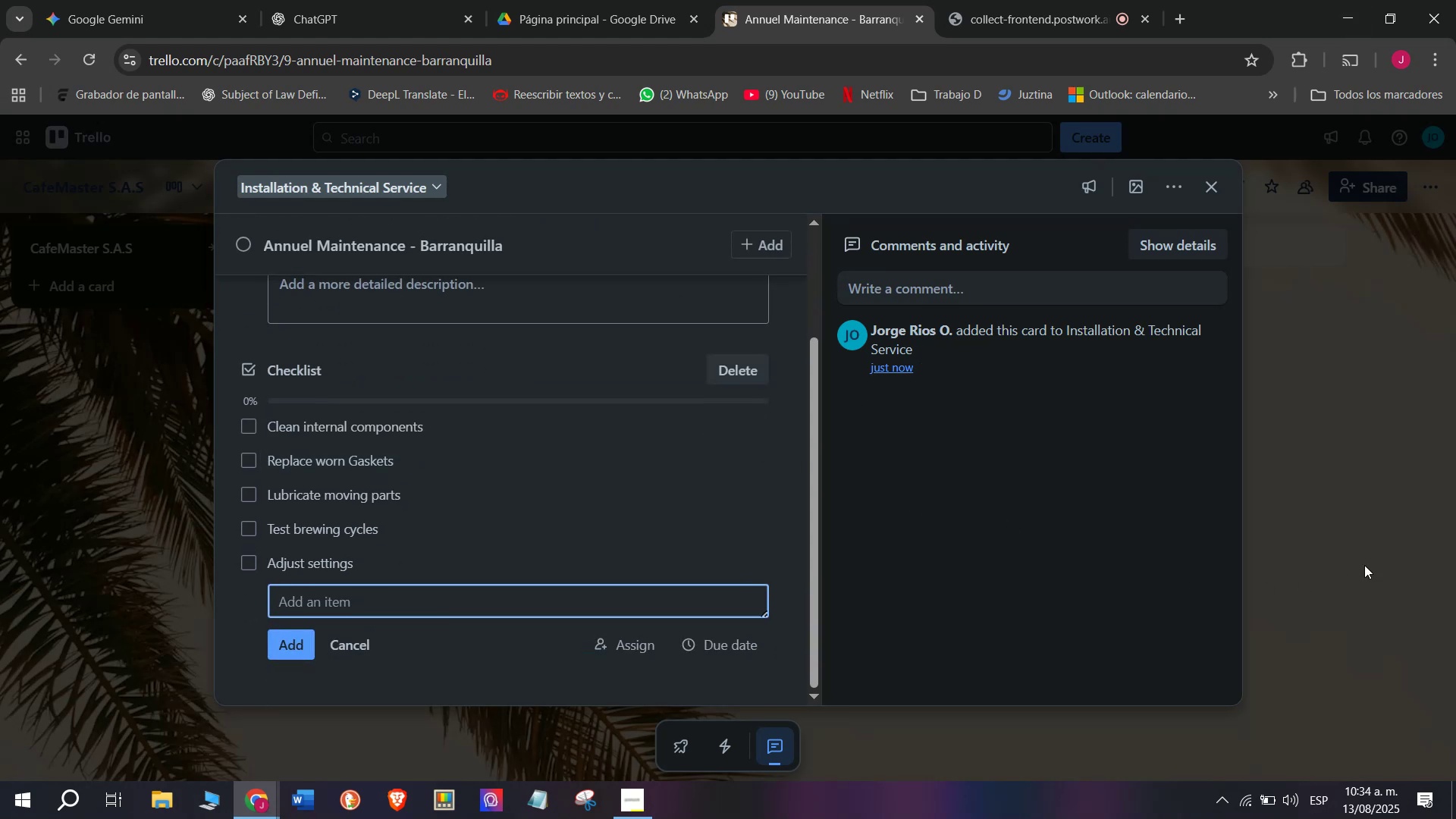 
type(Deliverr)
key(Backspace)
type( Service report)
 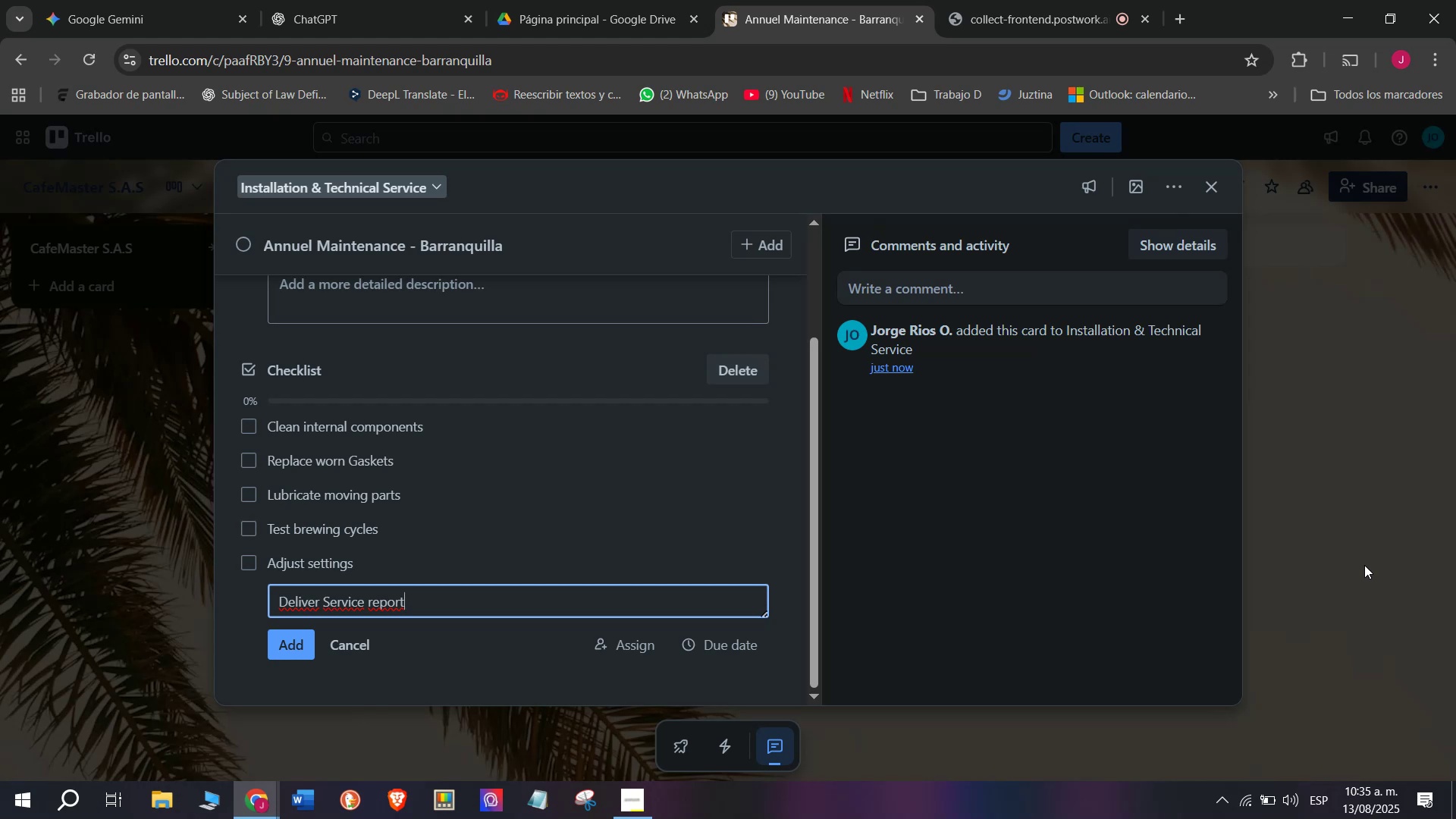 
wait(8.32)
 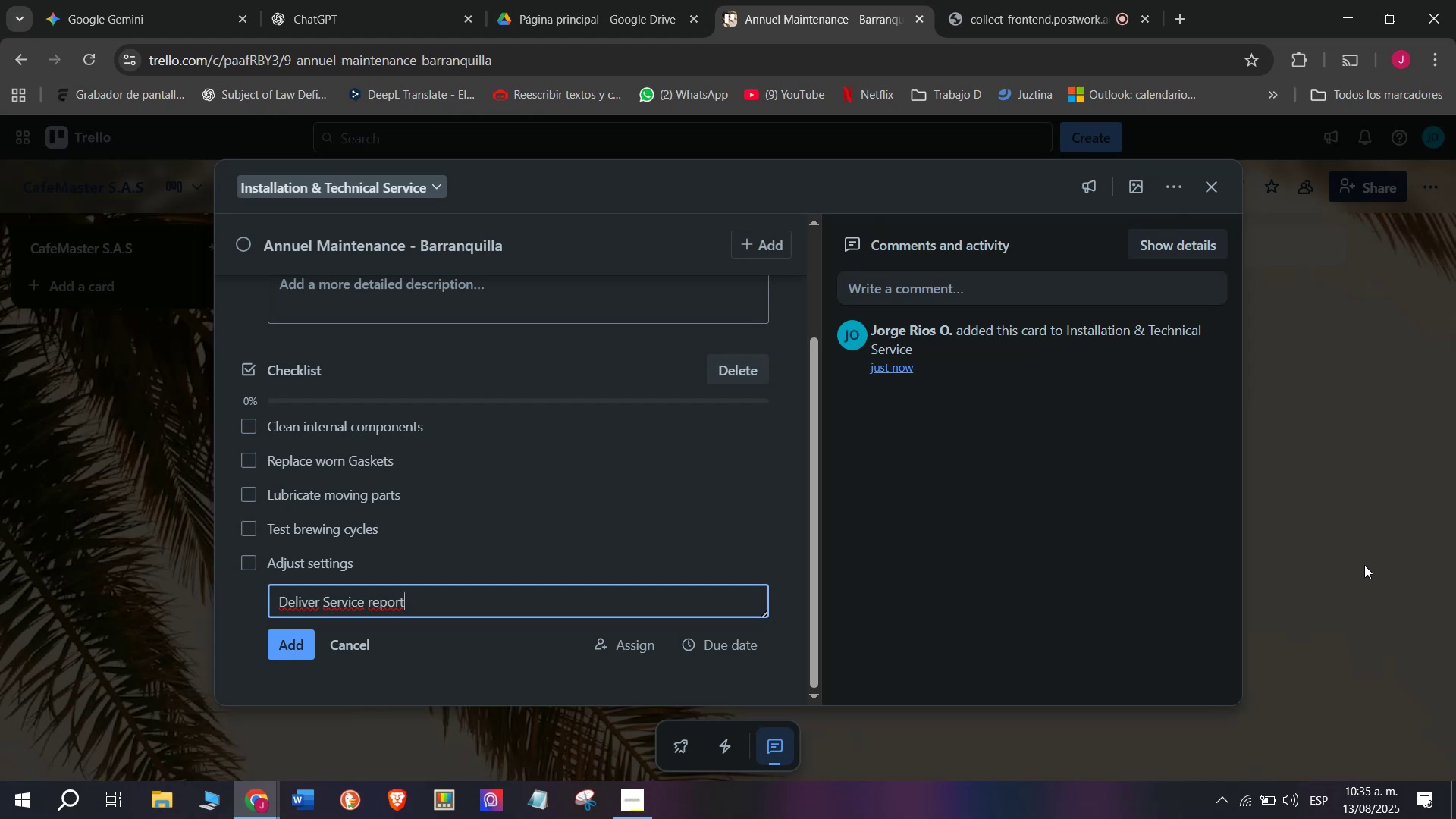 
left_click_drag(start_coordinate=[280, 645], to_coordinate=[279, 638])
 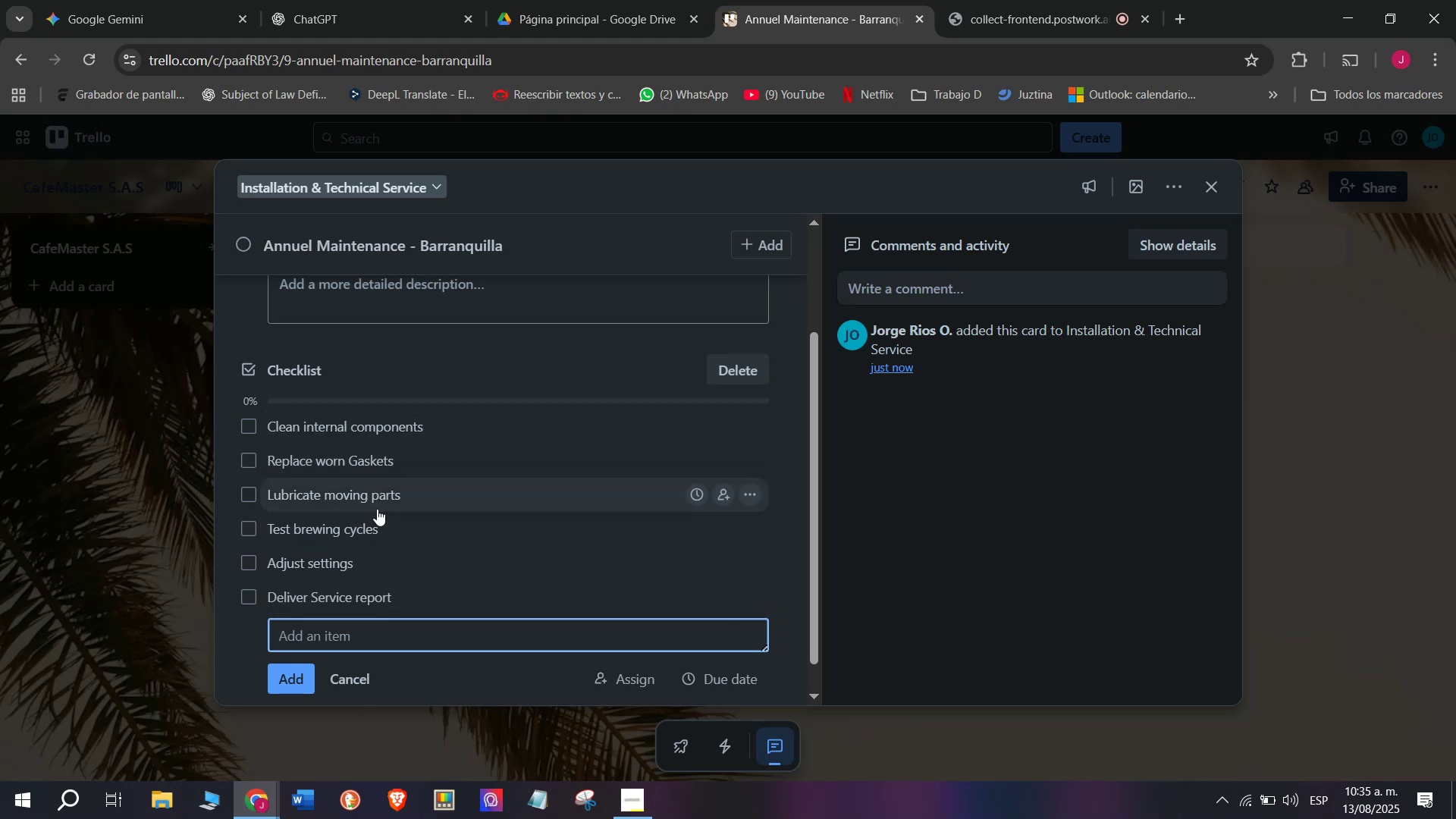 
wait(7.07)
 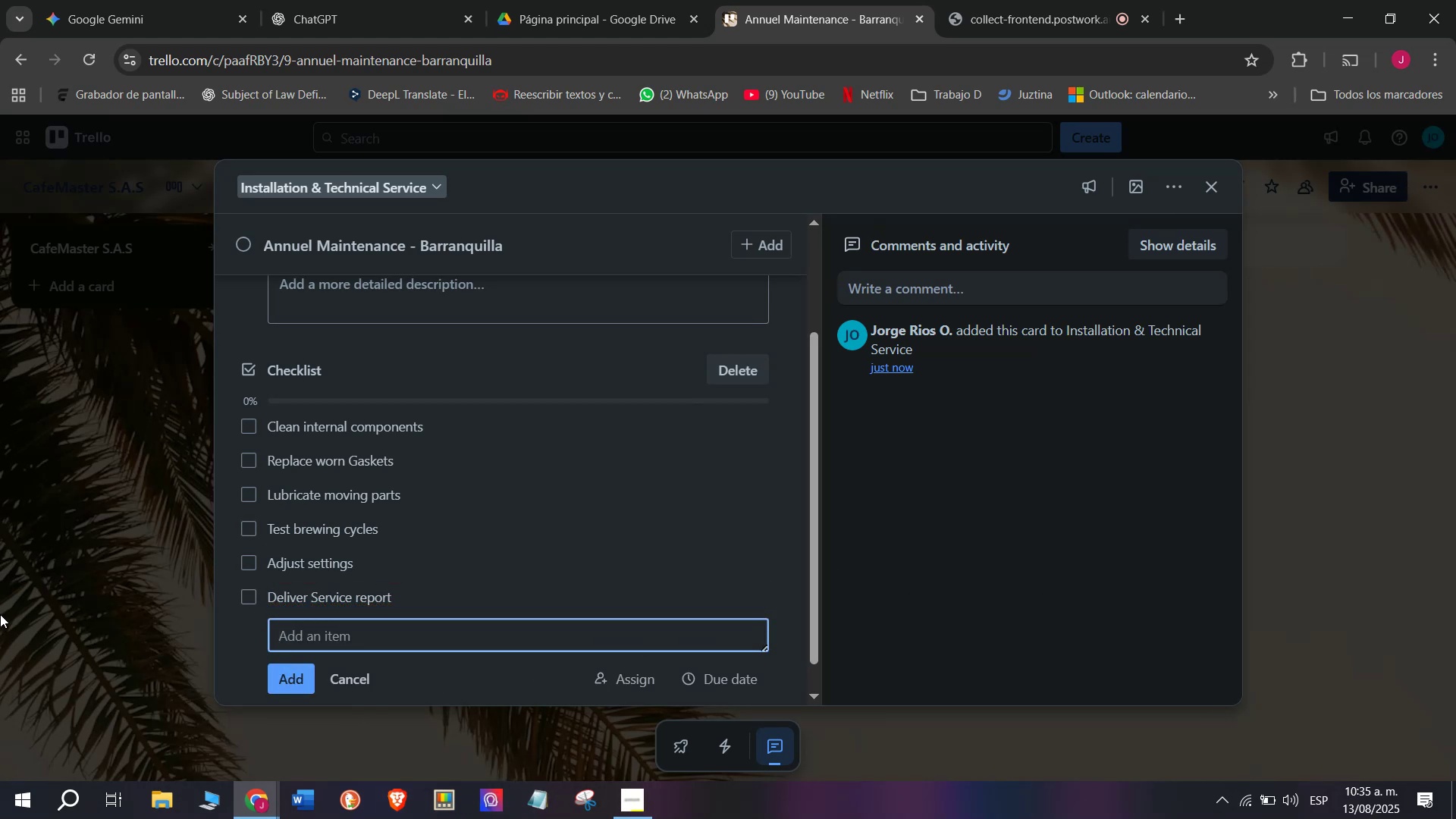 
scroll: coordinate [251, 628], scroll_direction: up, amount: 2.0
 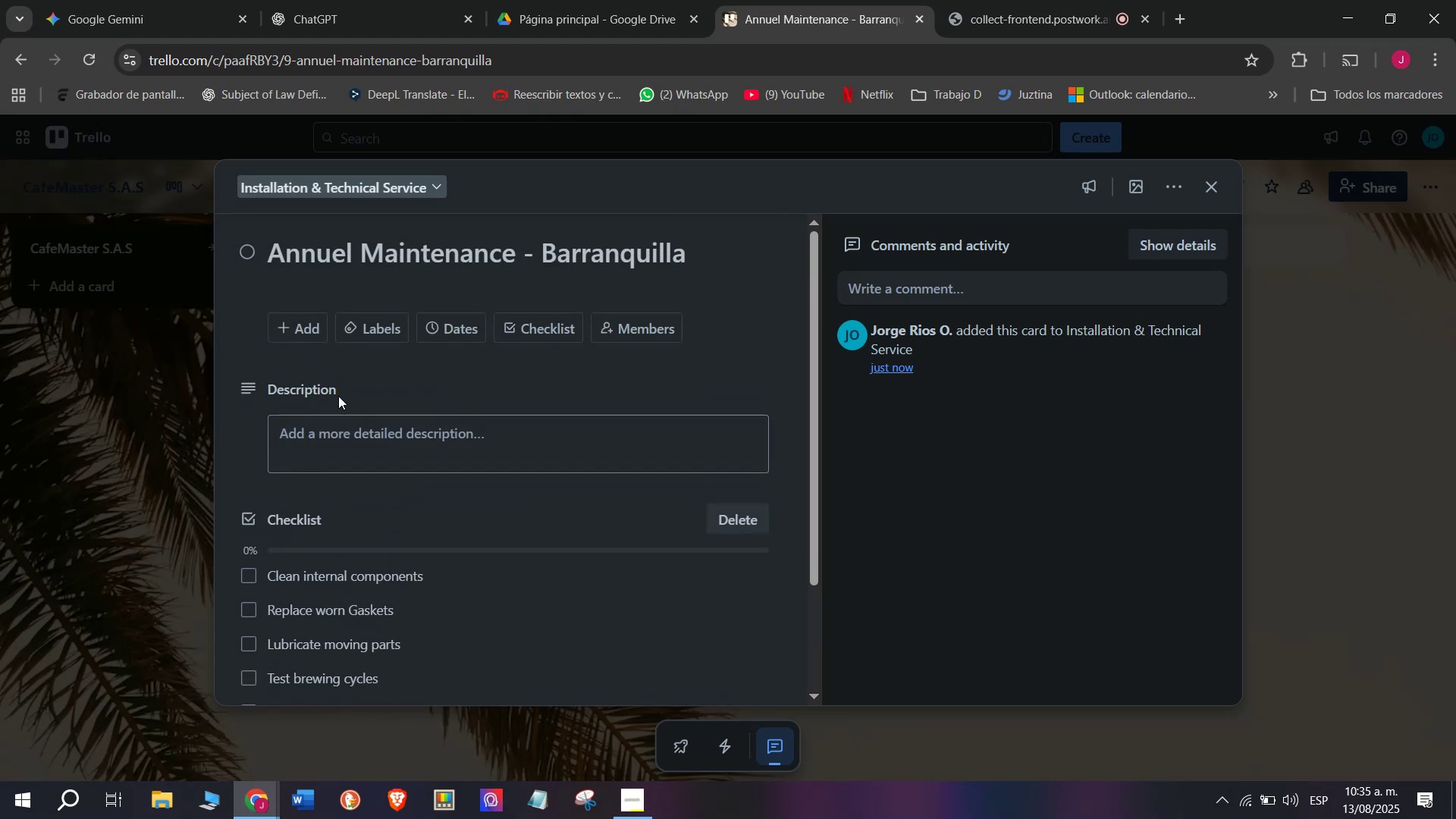 
left_click([382, 326])
 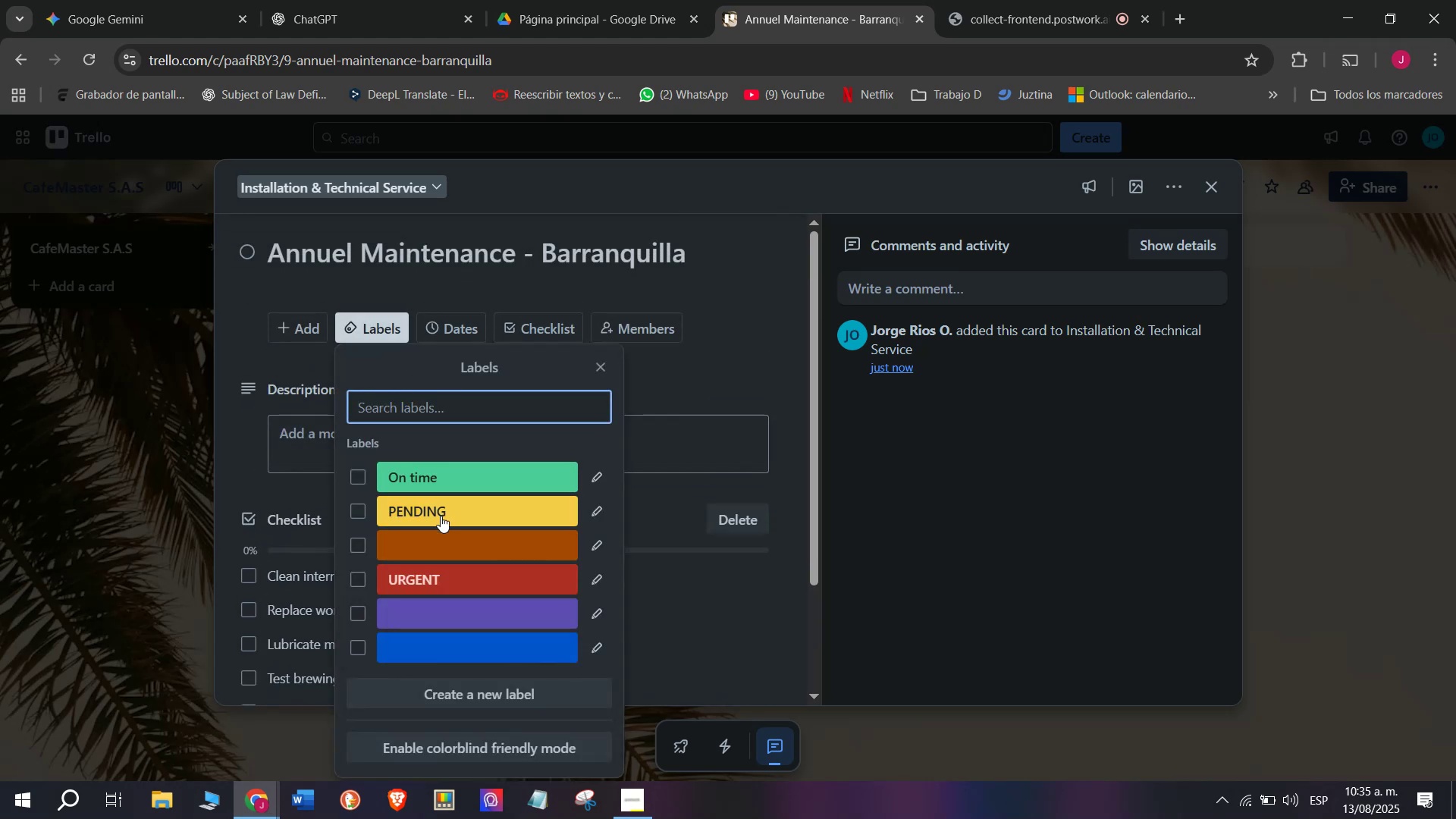 
left_click([441, 516])
 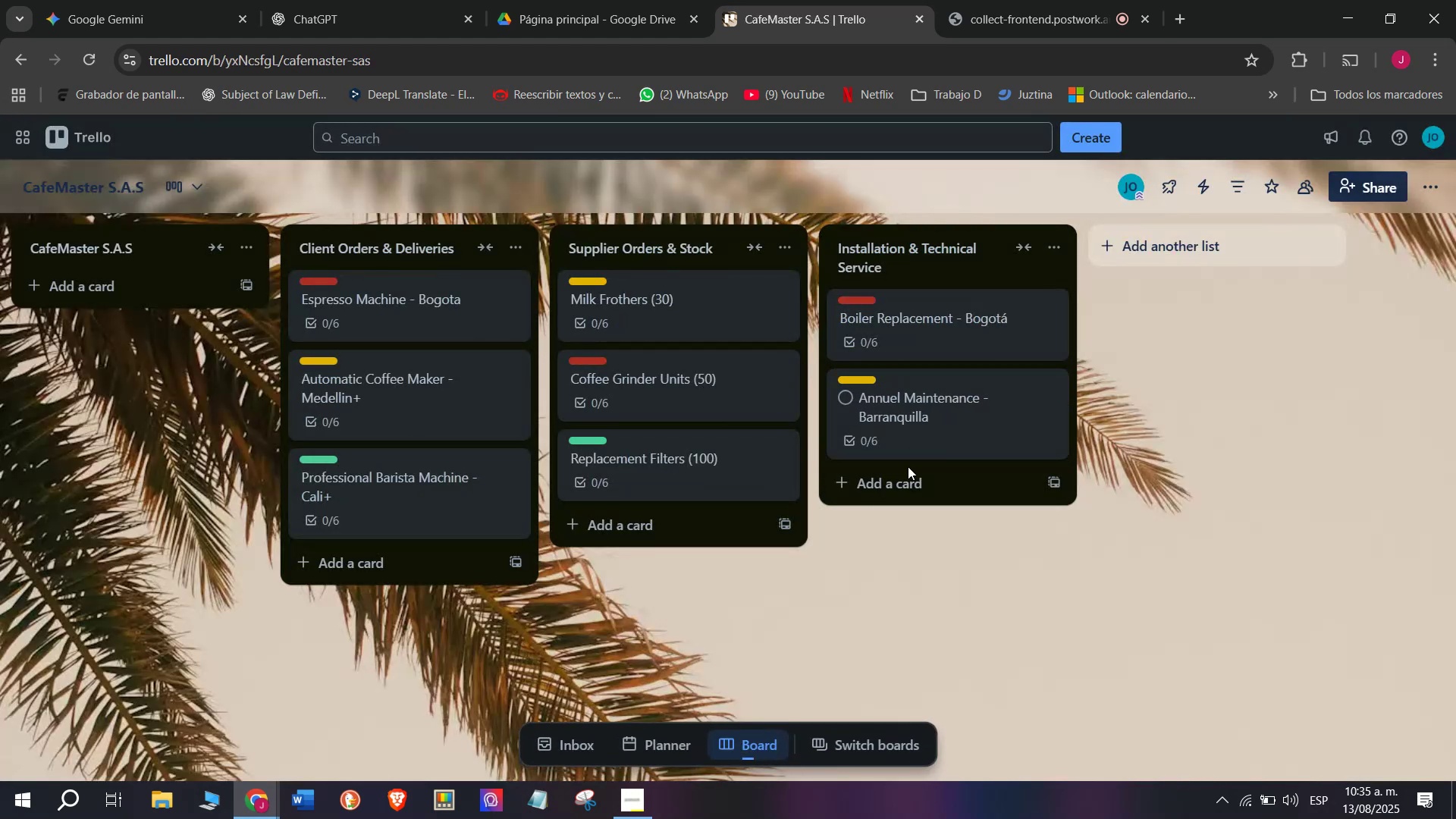 
left_click([913, 485])
 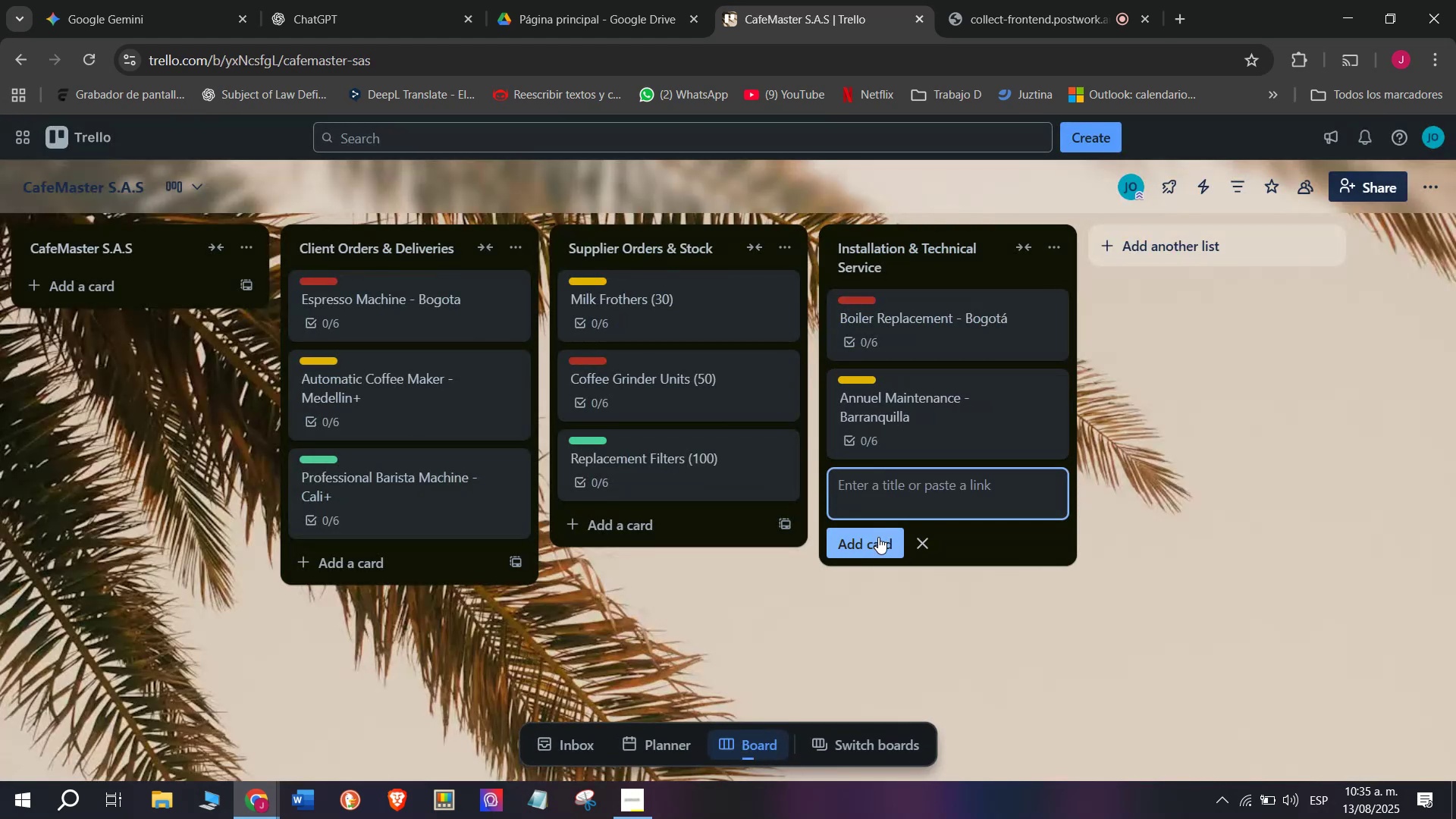 
left_click([878, 537])
 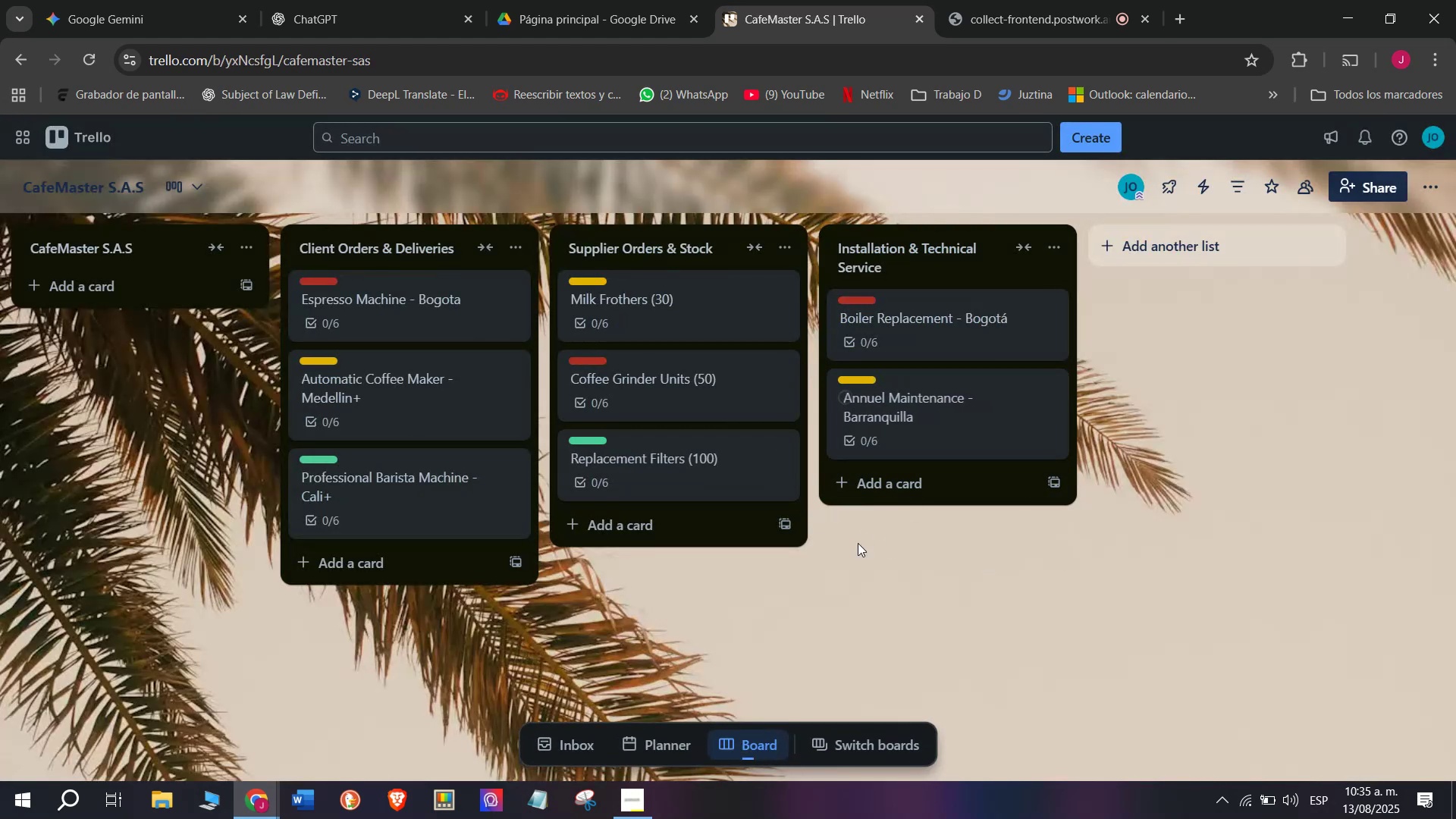 
left_click([893, 476])
 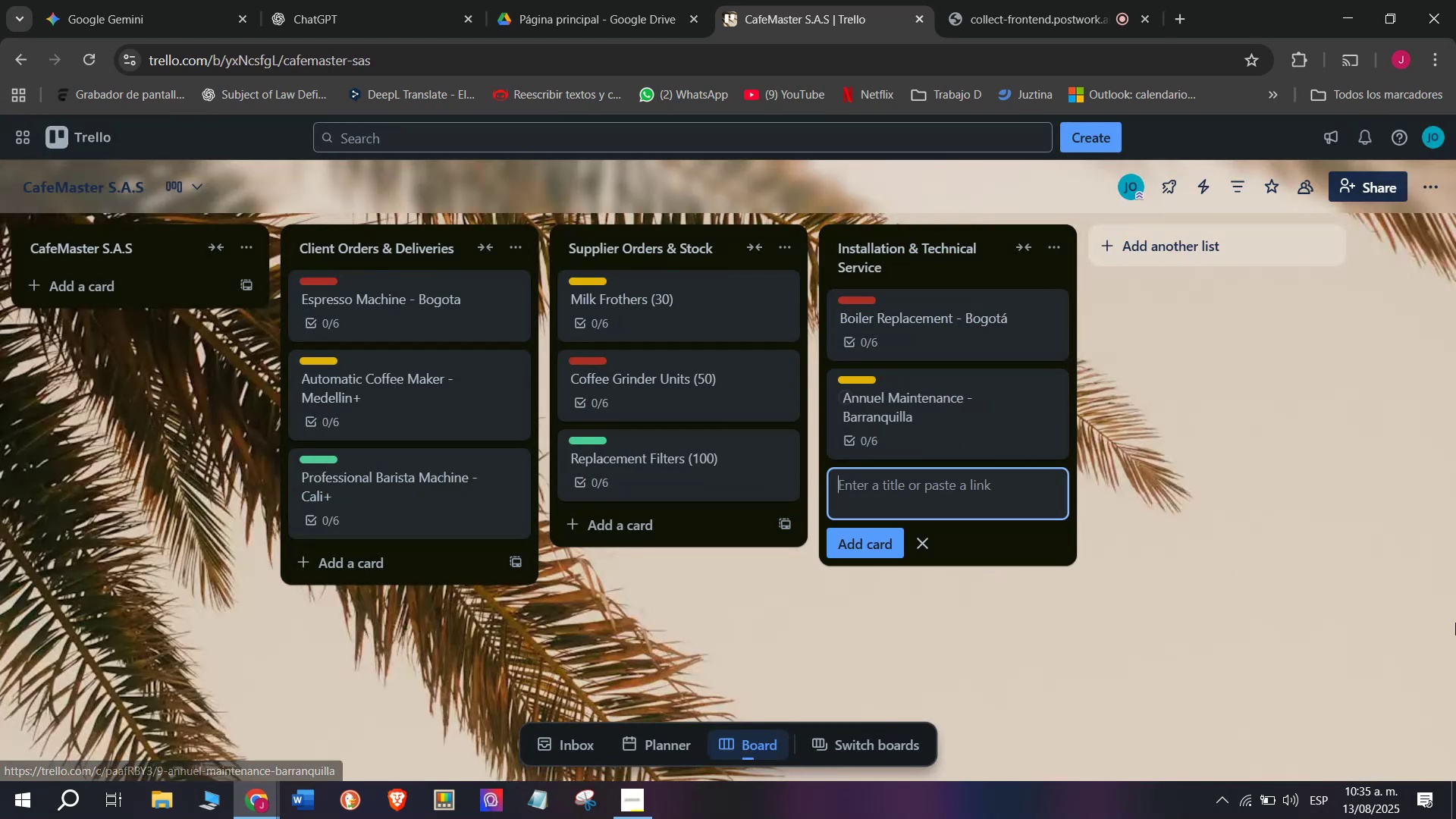 
type(New Setup - Bucaa)
key(Backspace)
type(ramanga)
 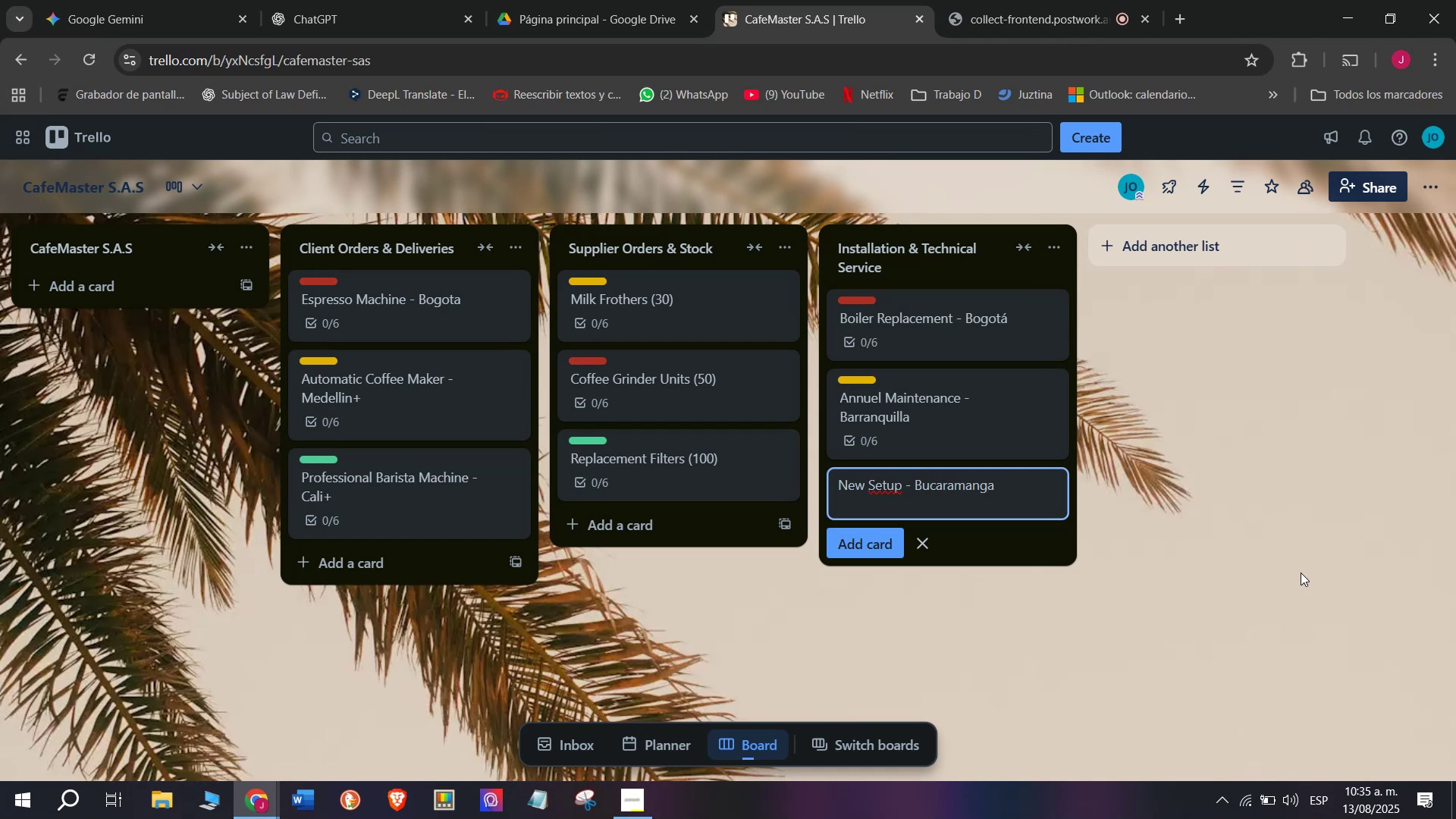 
key(Enter)
 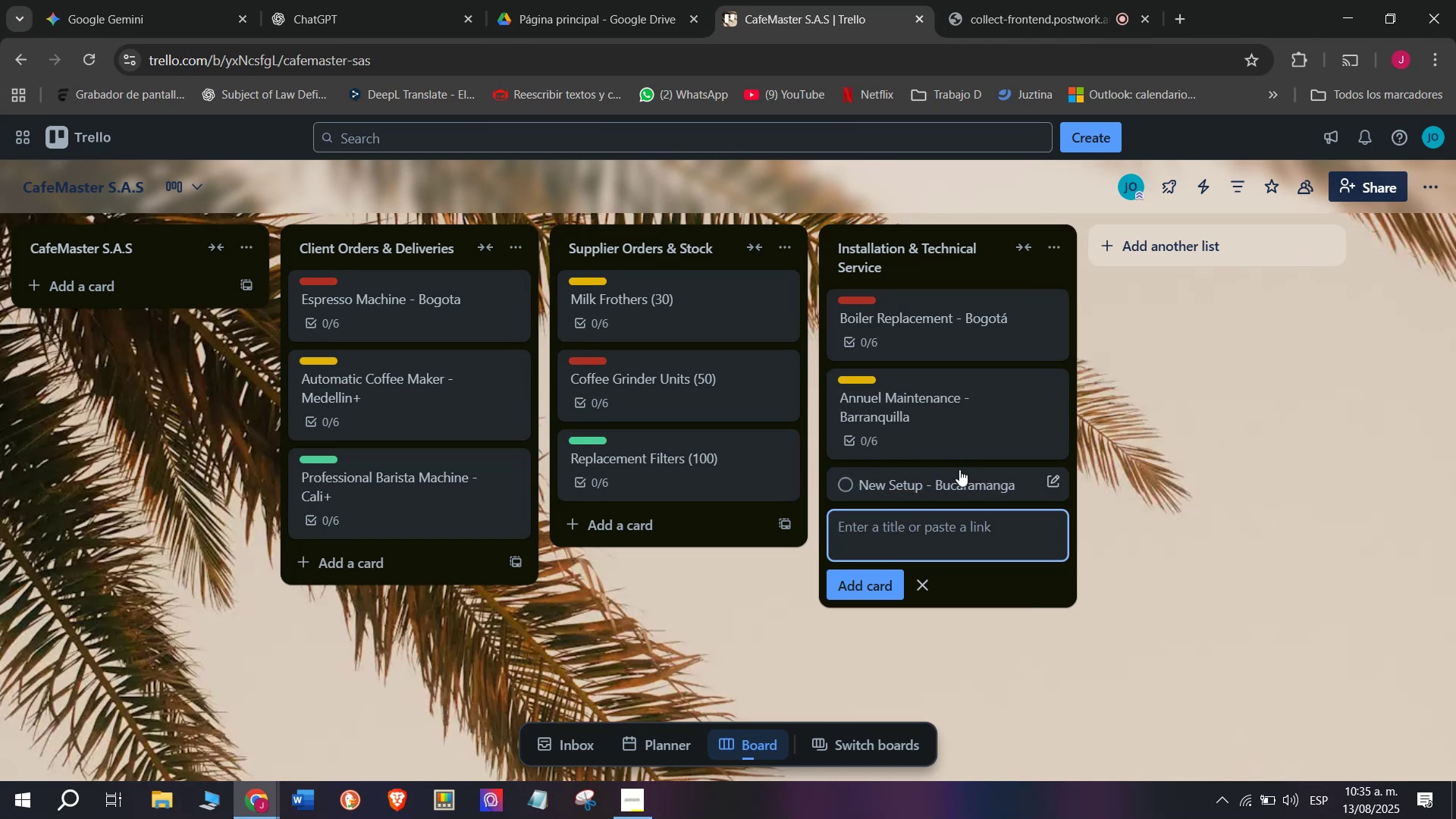 
left_click([919, 483])
 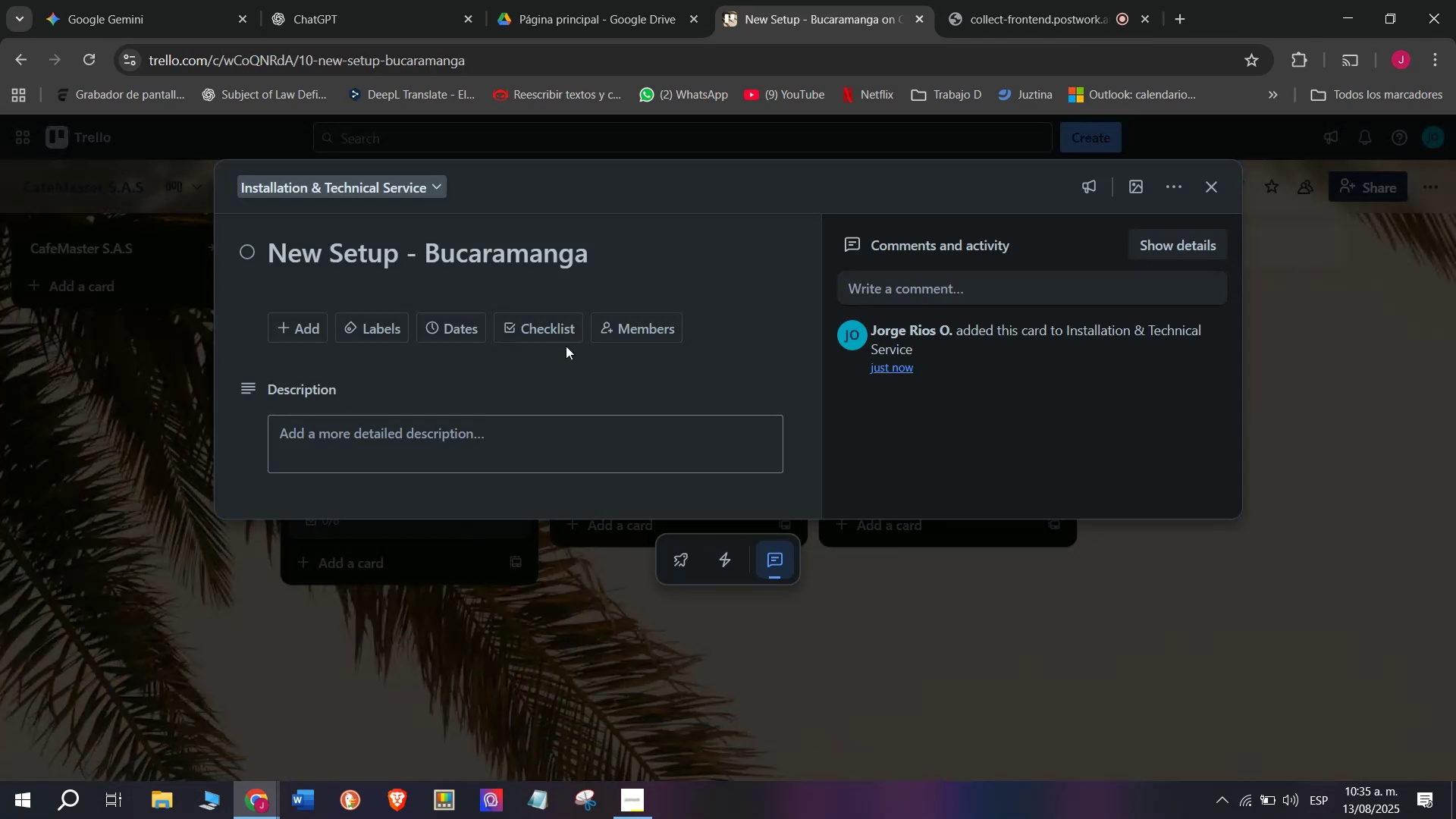 
left_click([561, 340])
 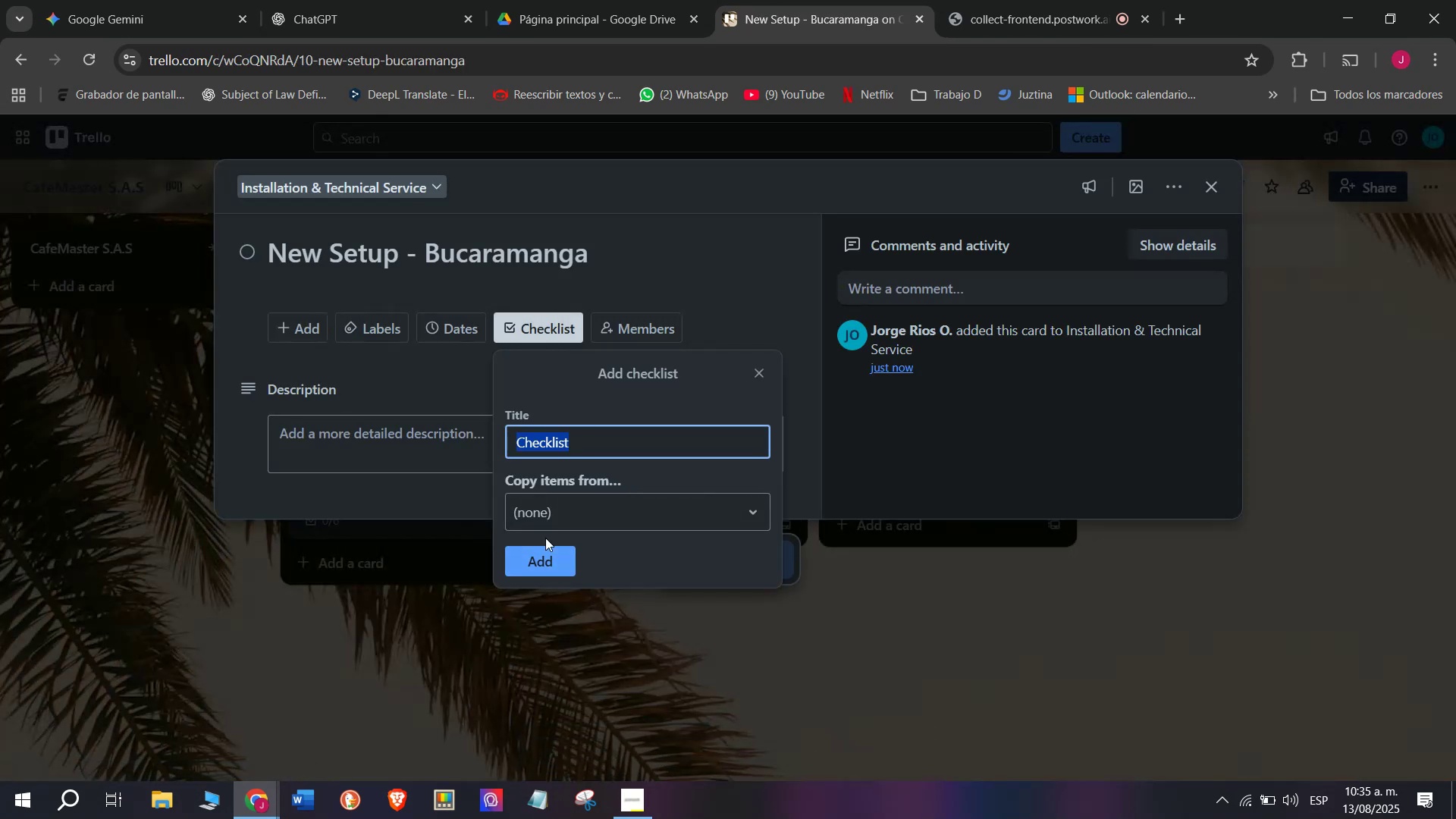 
left_click([552, 562])
 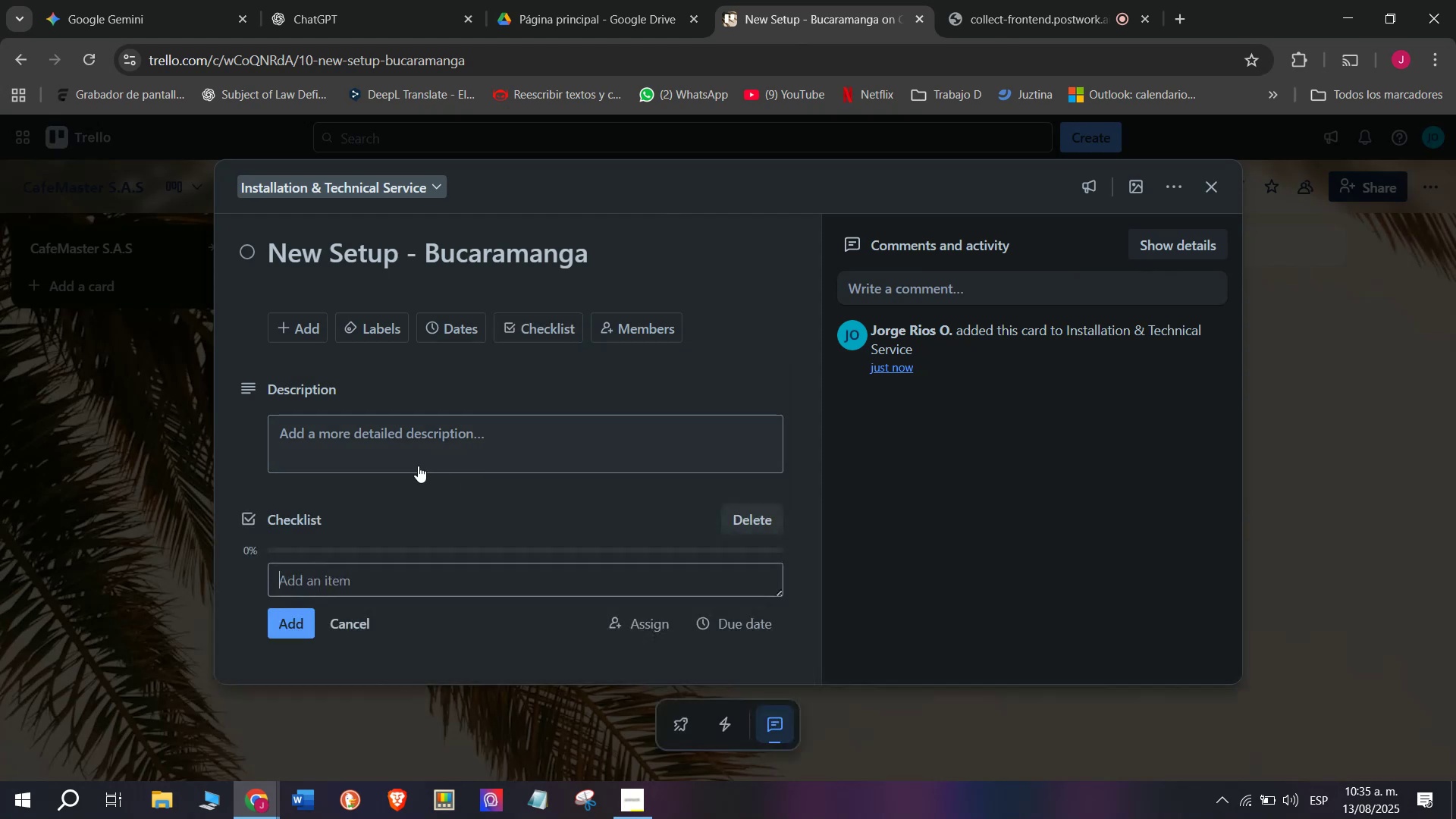 
scroll: coordinate [425, 490], scroll_direction: down, amount: 5.0
 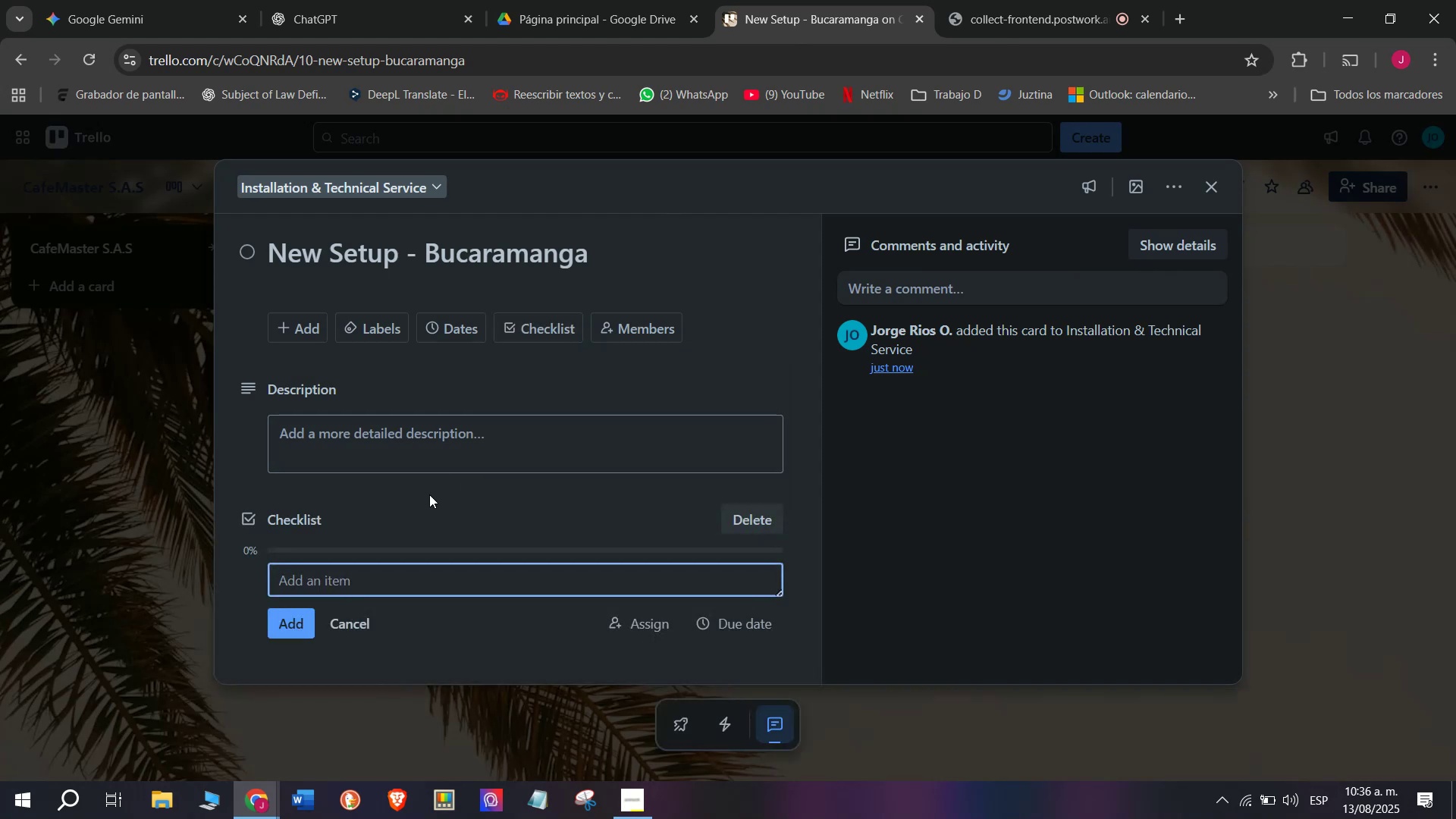 
key(CapsLock)
 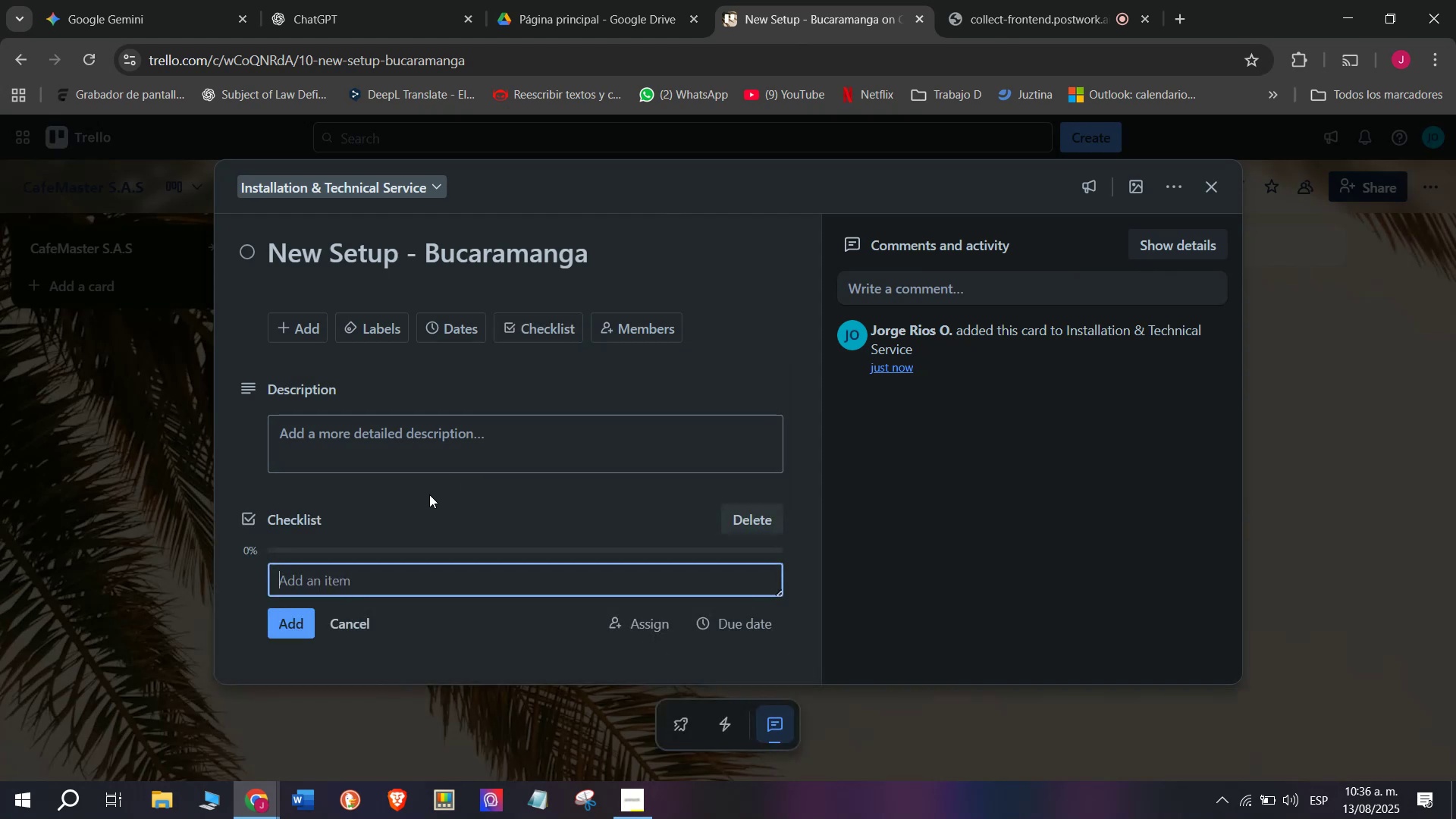 
wait(7.03)
 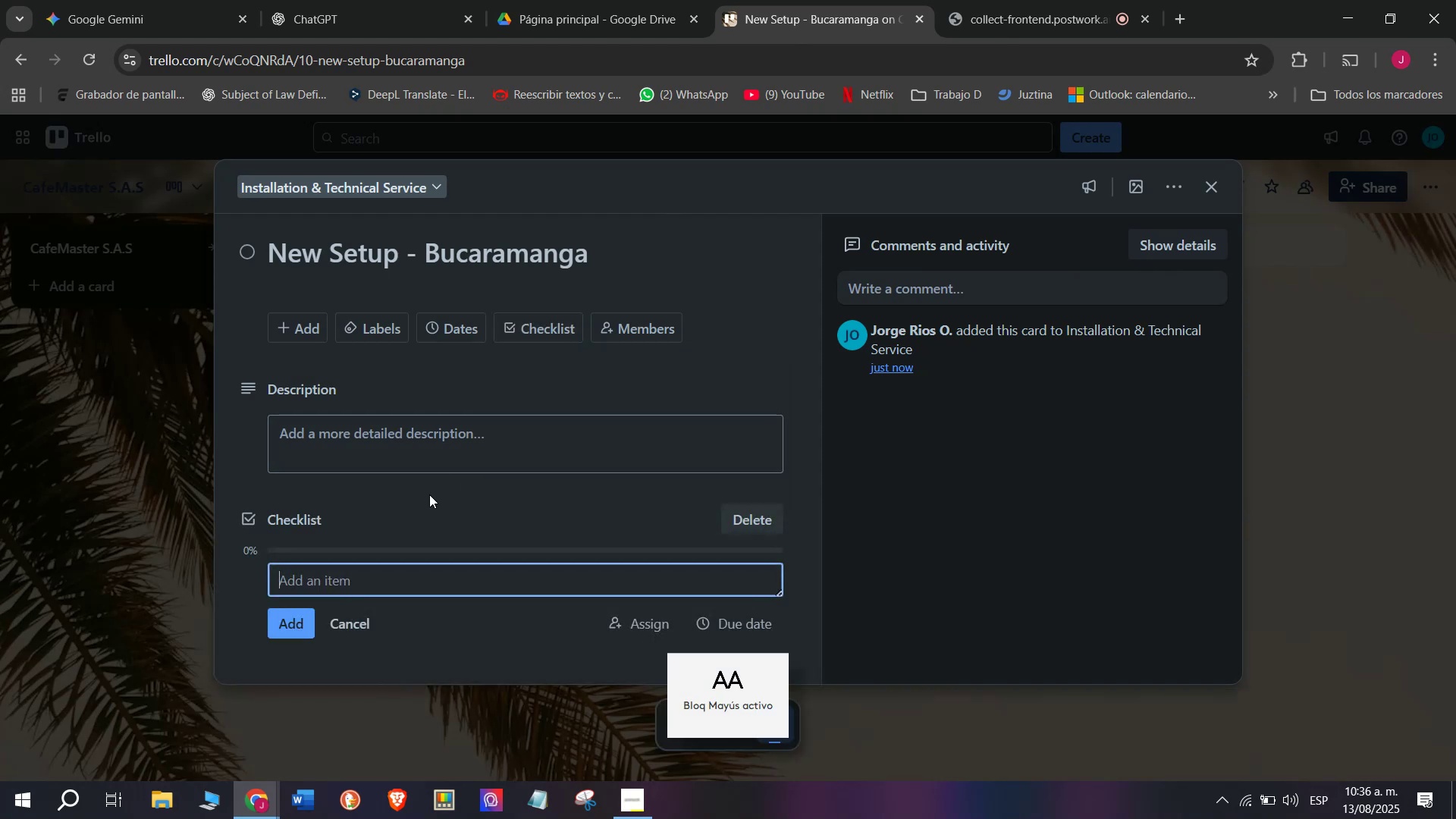 
type(Deliver machine)
 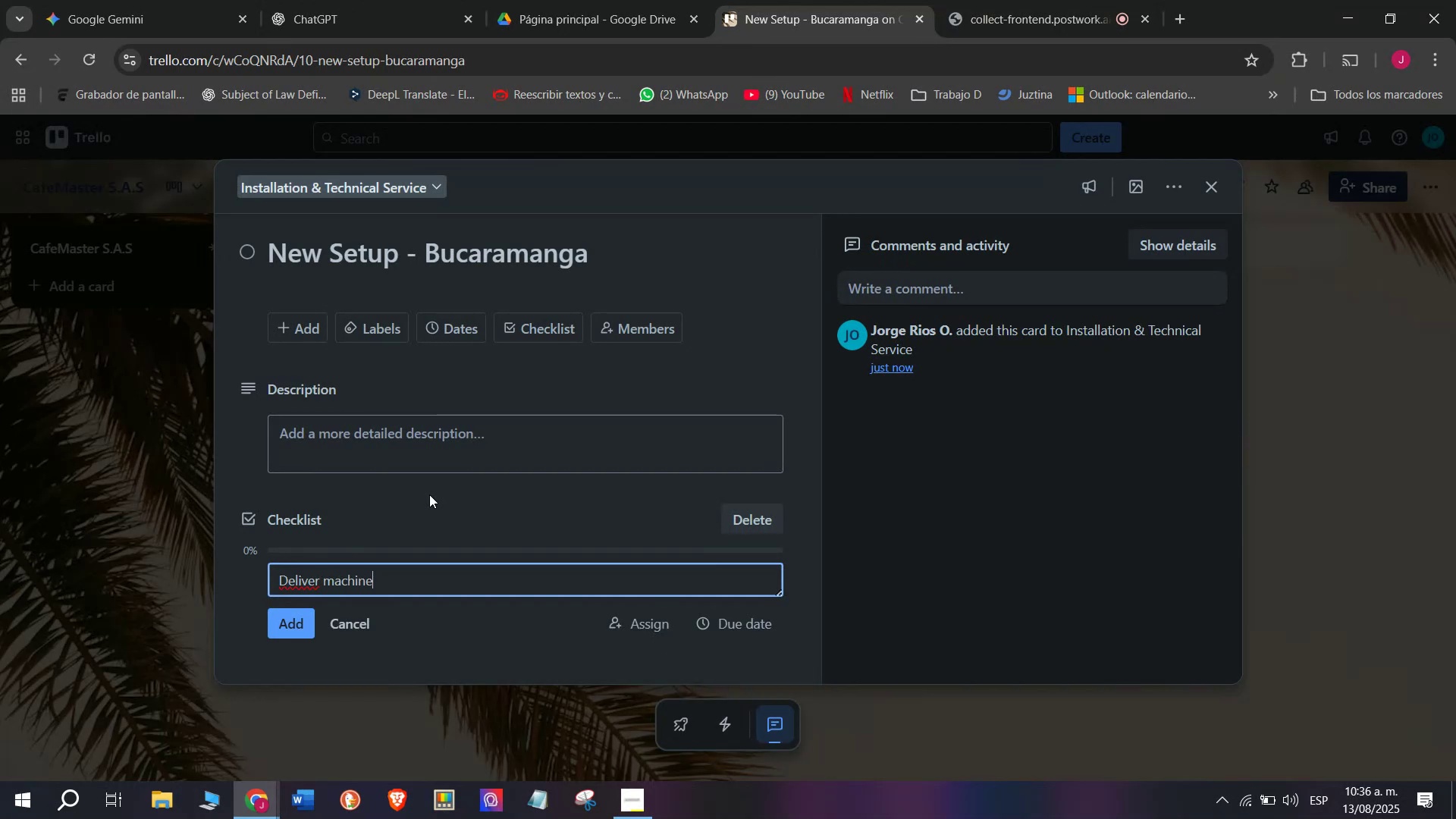 
key(Enter)
 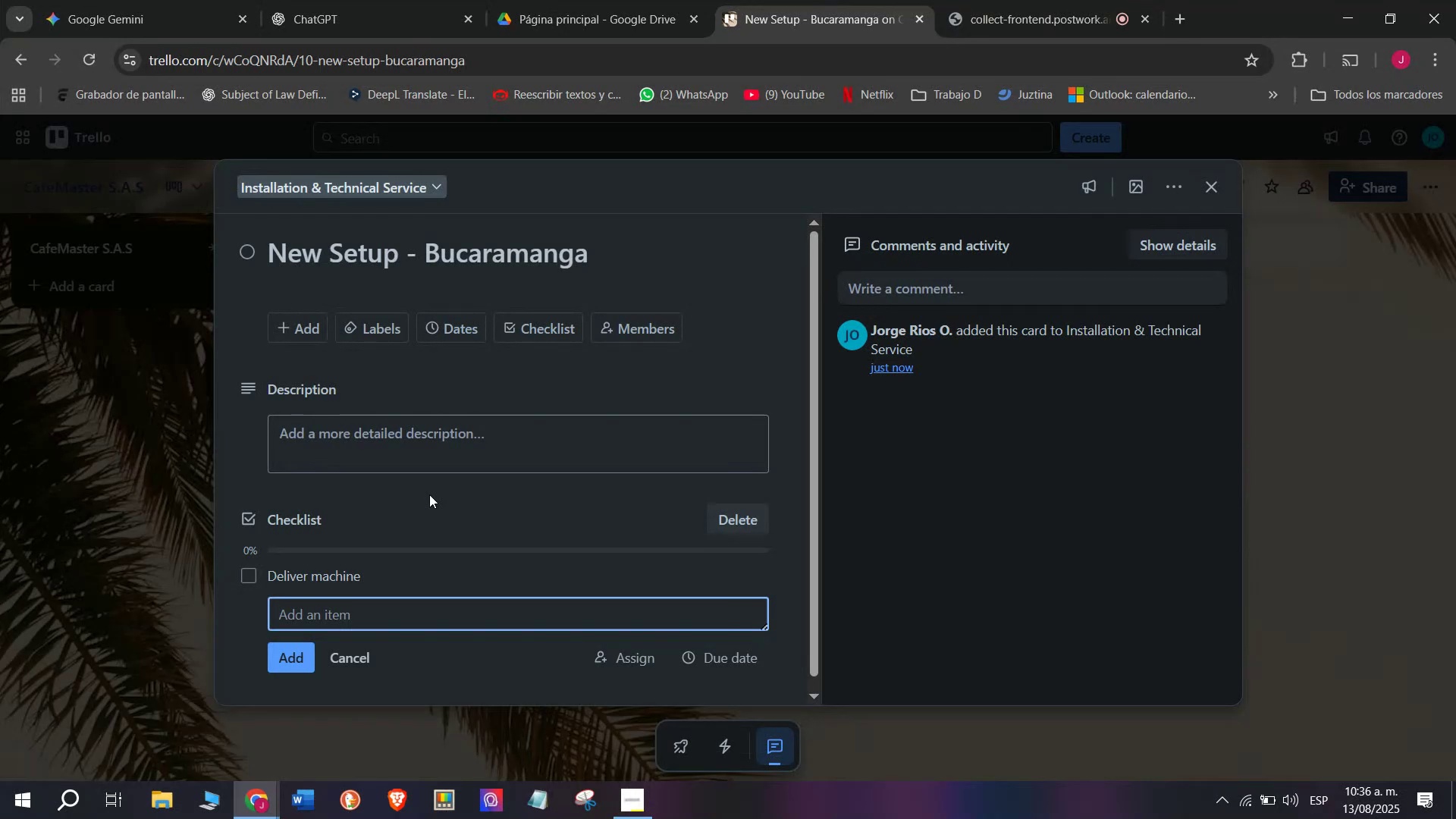 
type(Install at )
 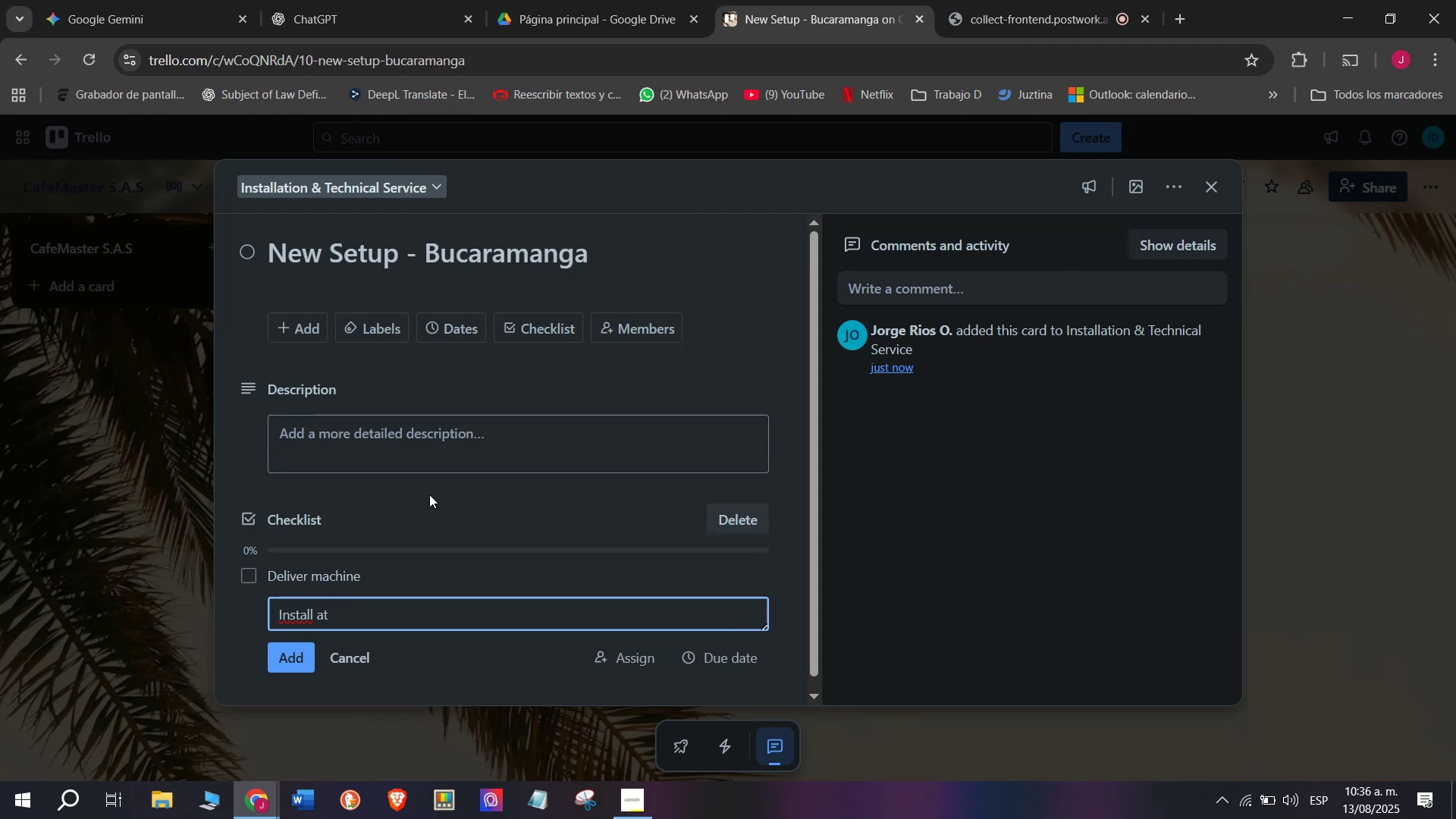 
wait(5.4)
 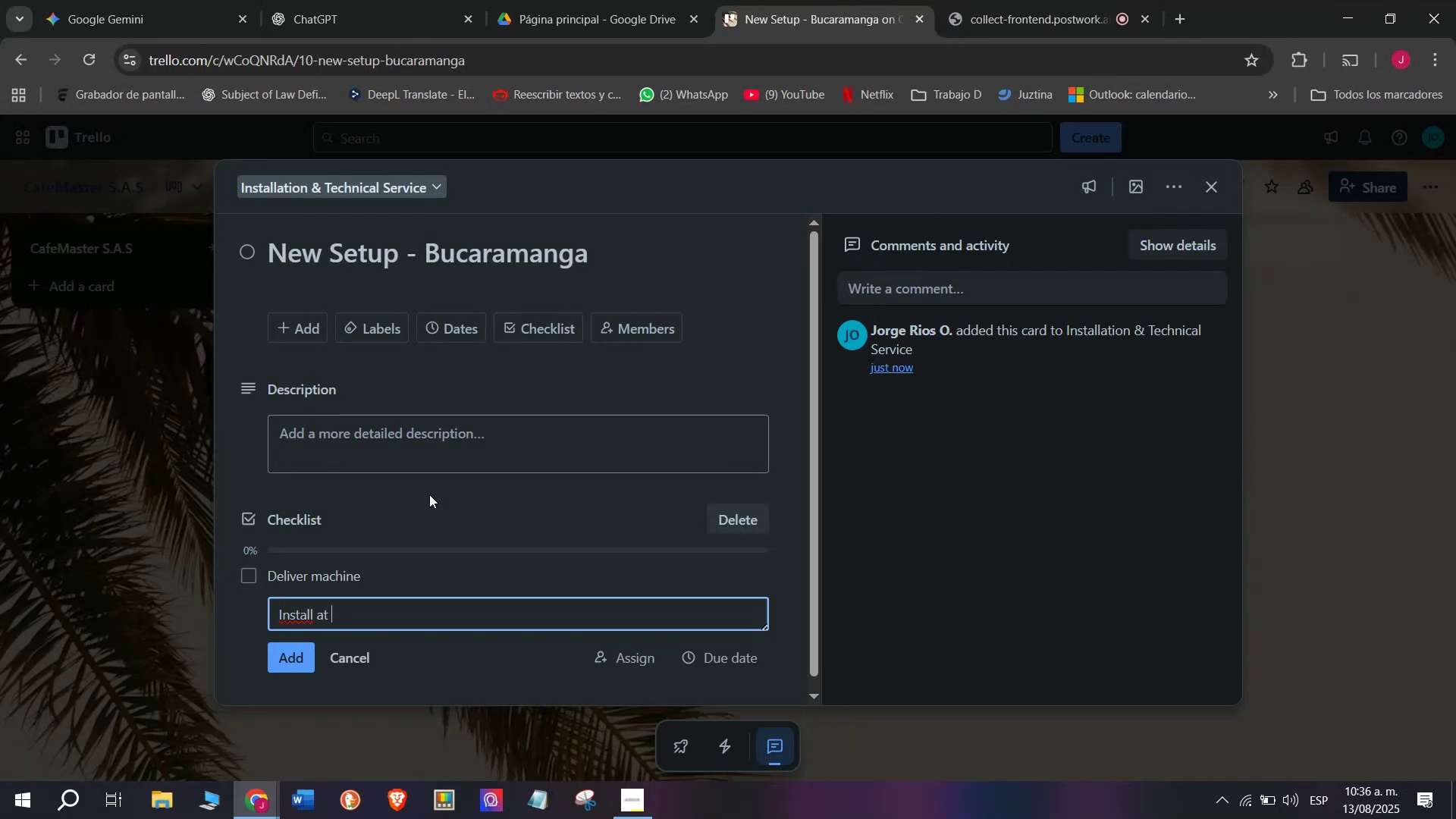 
type(location)
 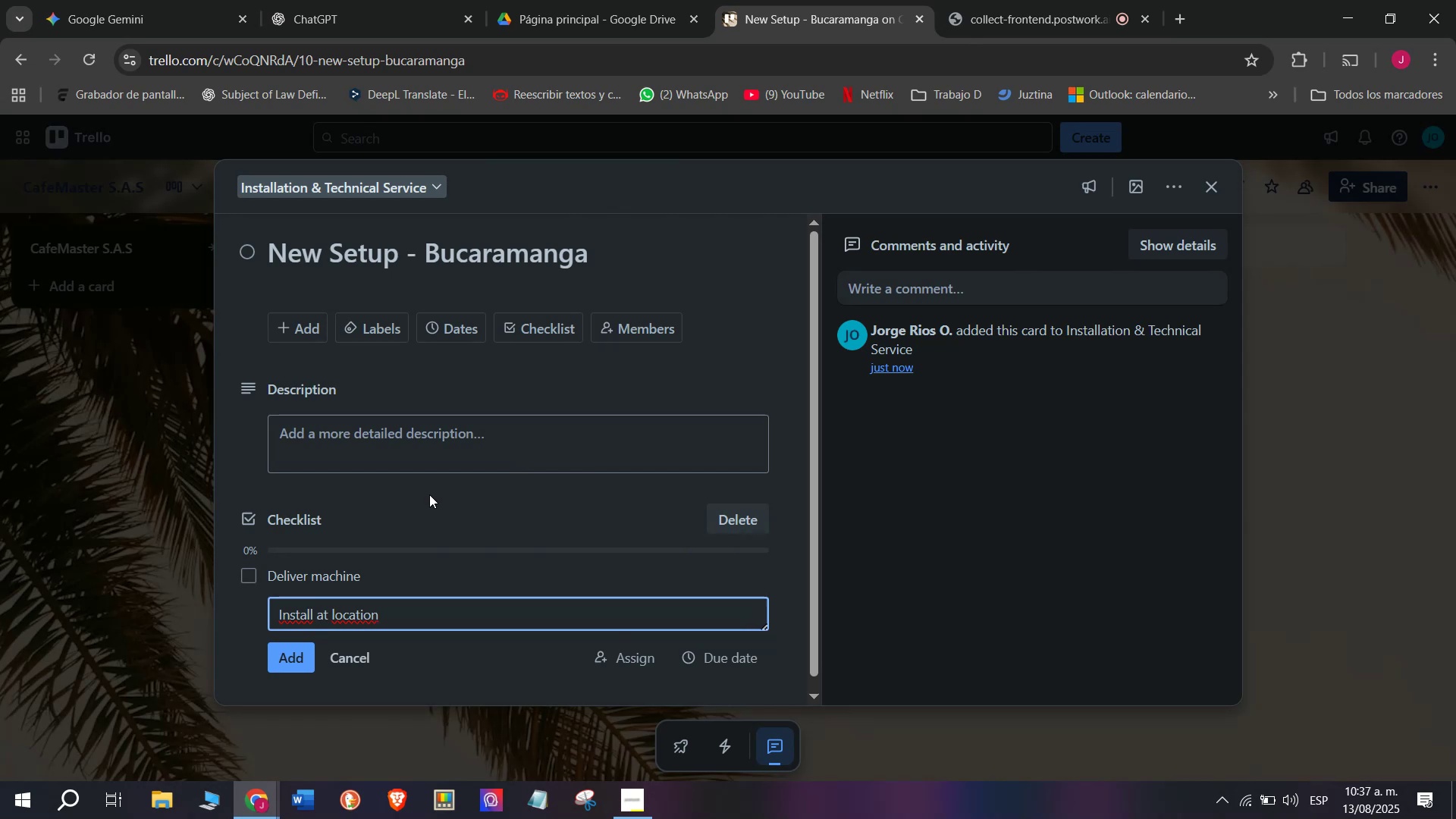 
wait(29.24)
 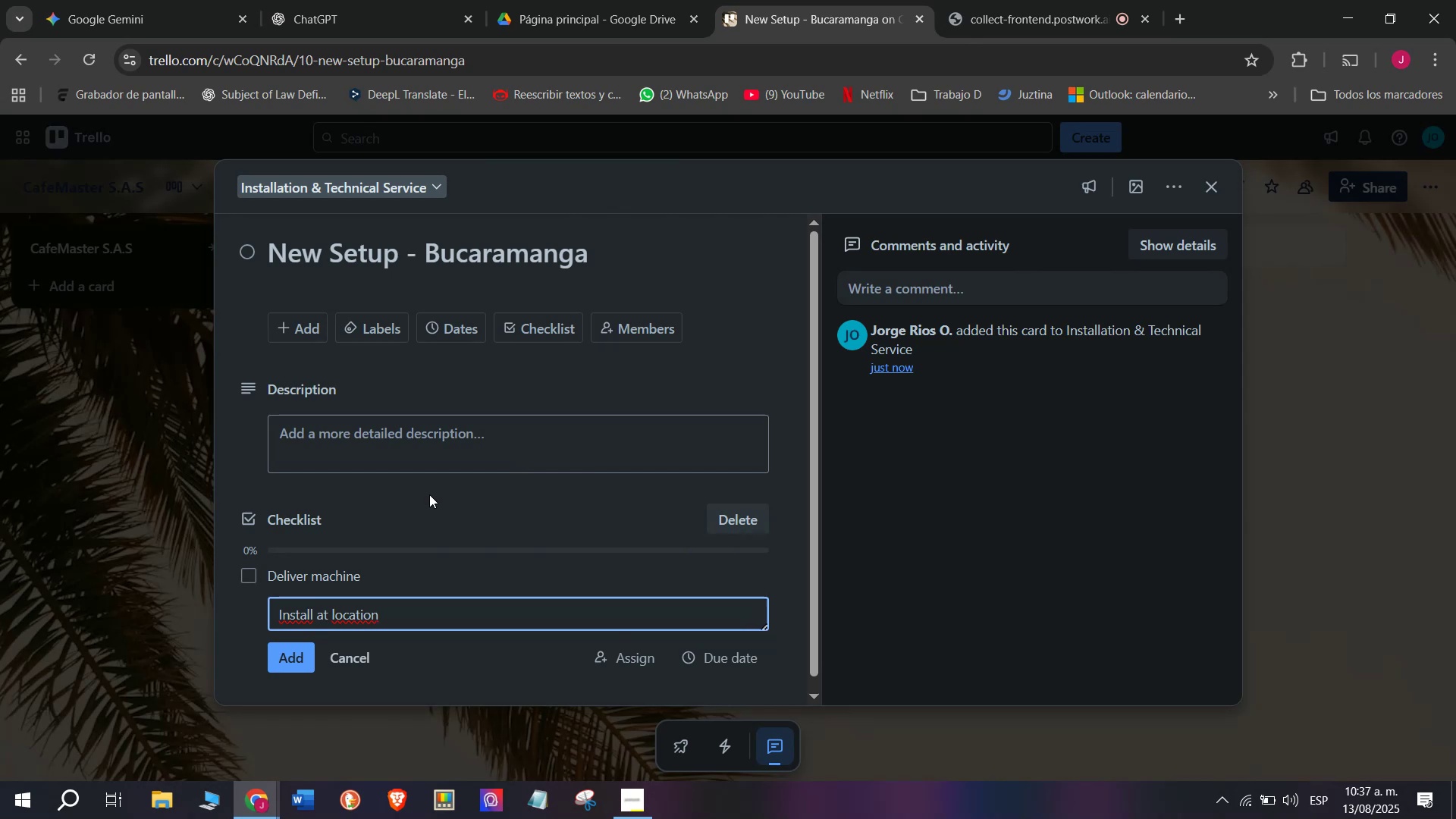 
key(Enter)
 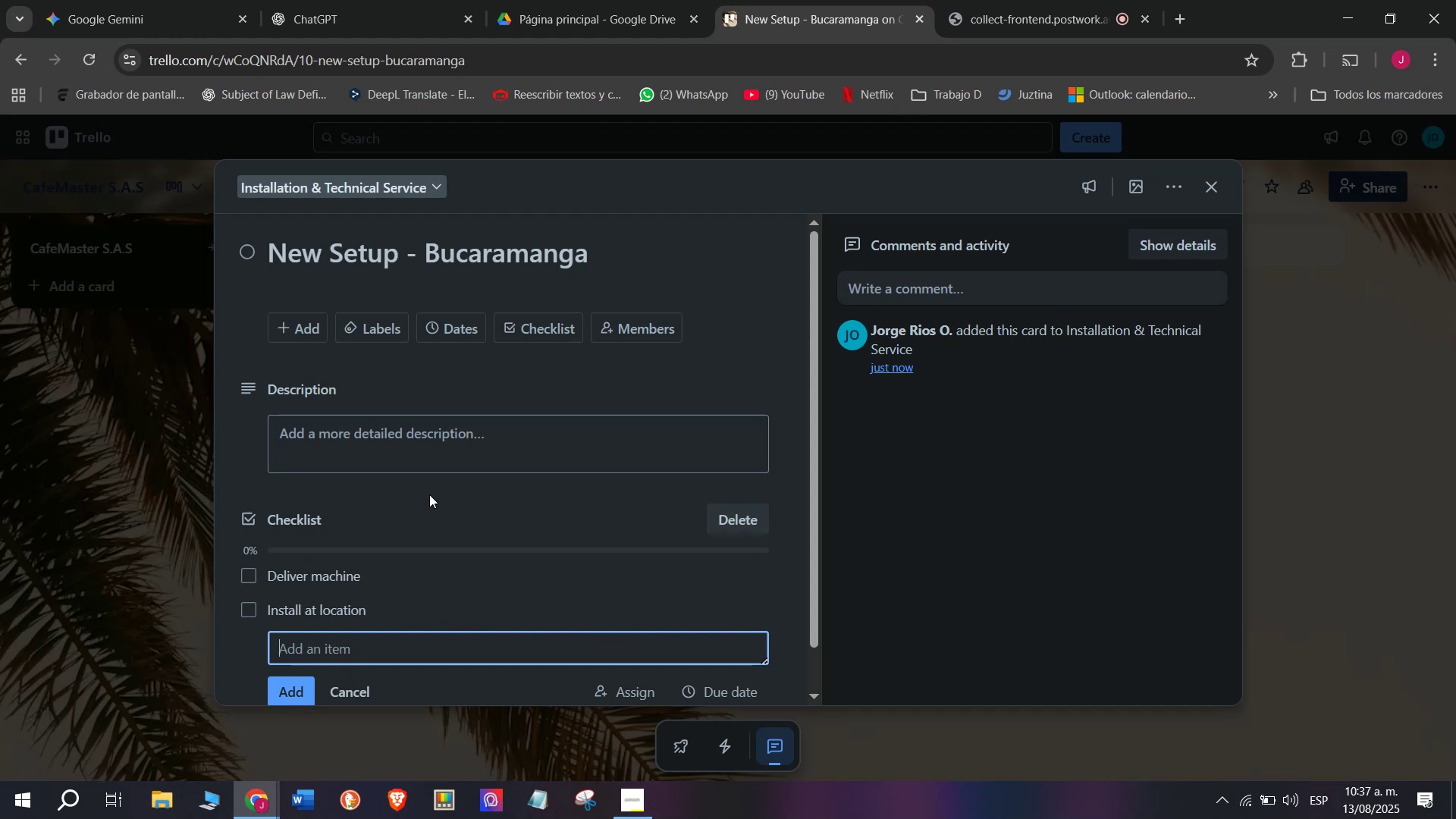 
type(Connect to water)
 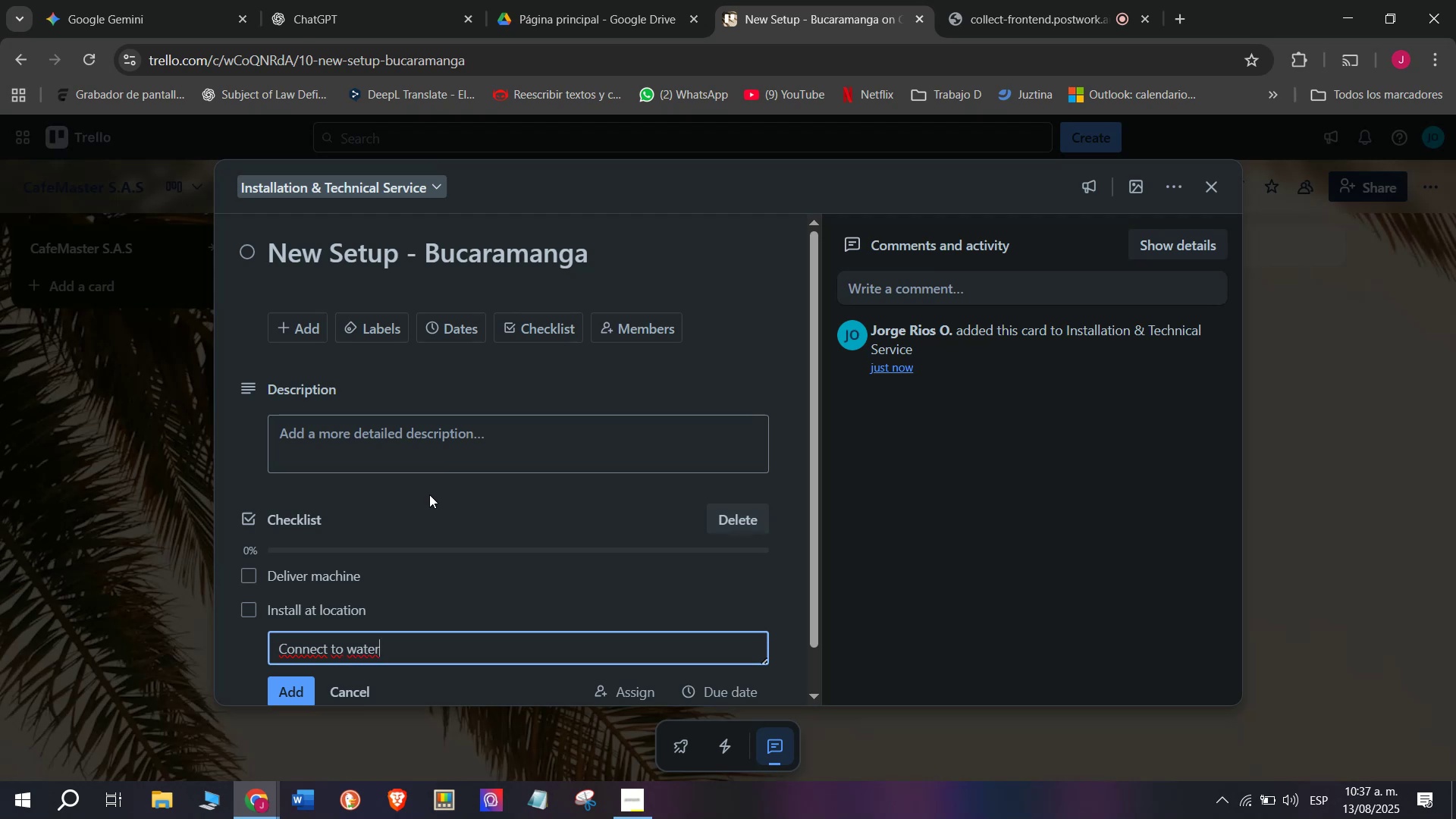 
type( line)
 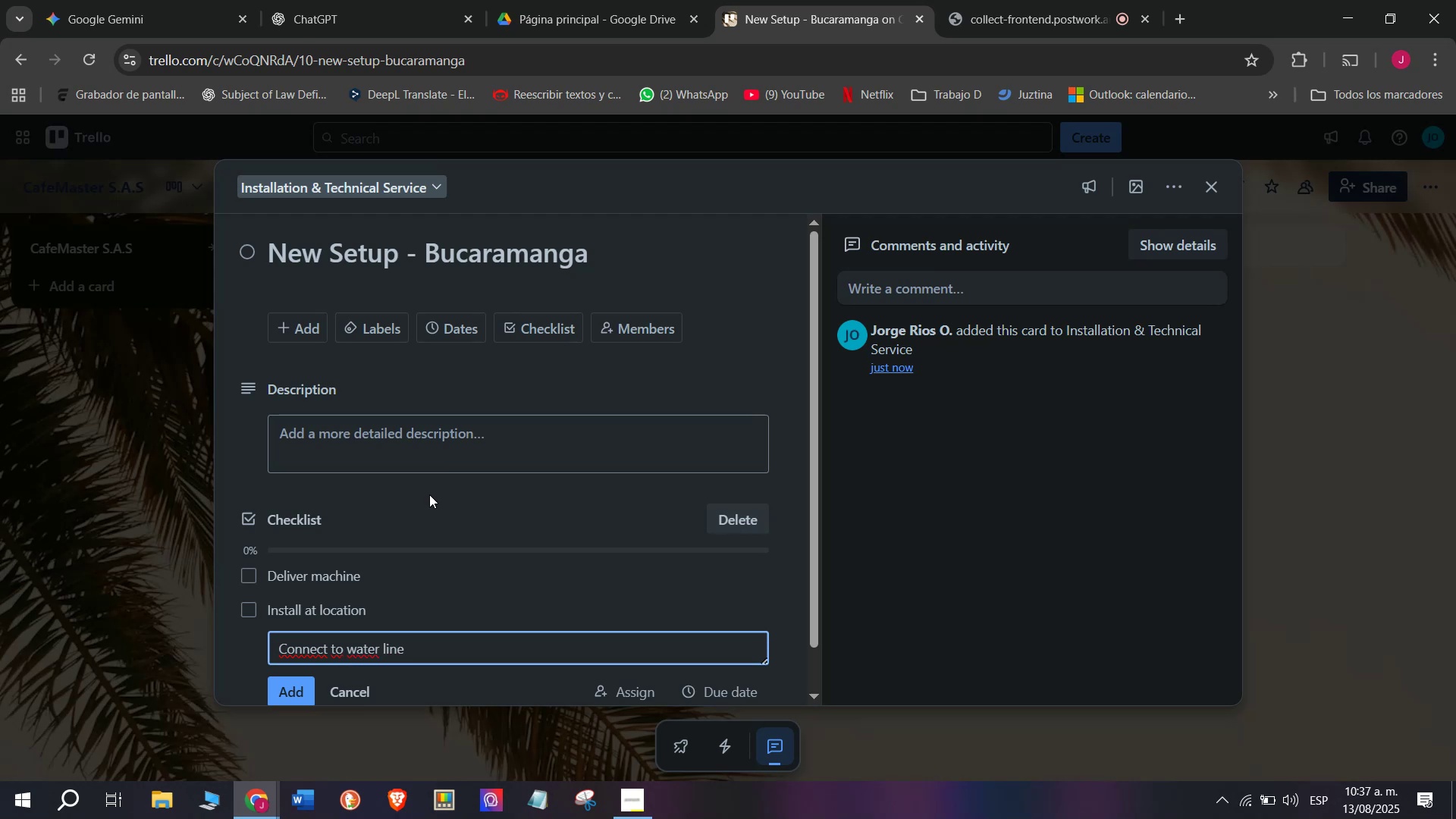 
key(Enter)
 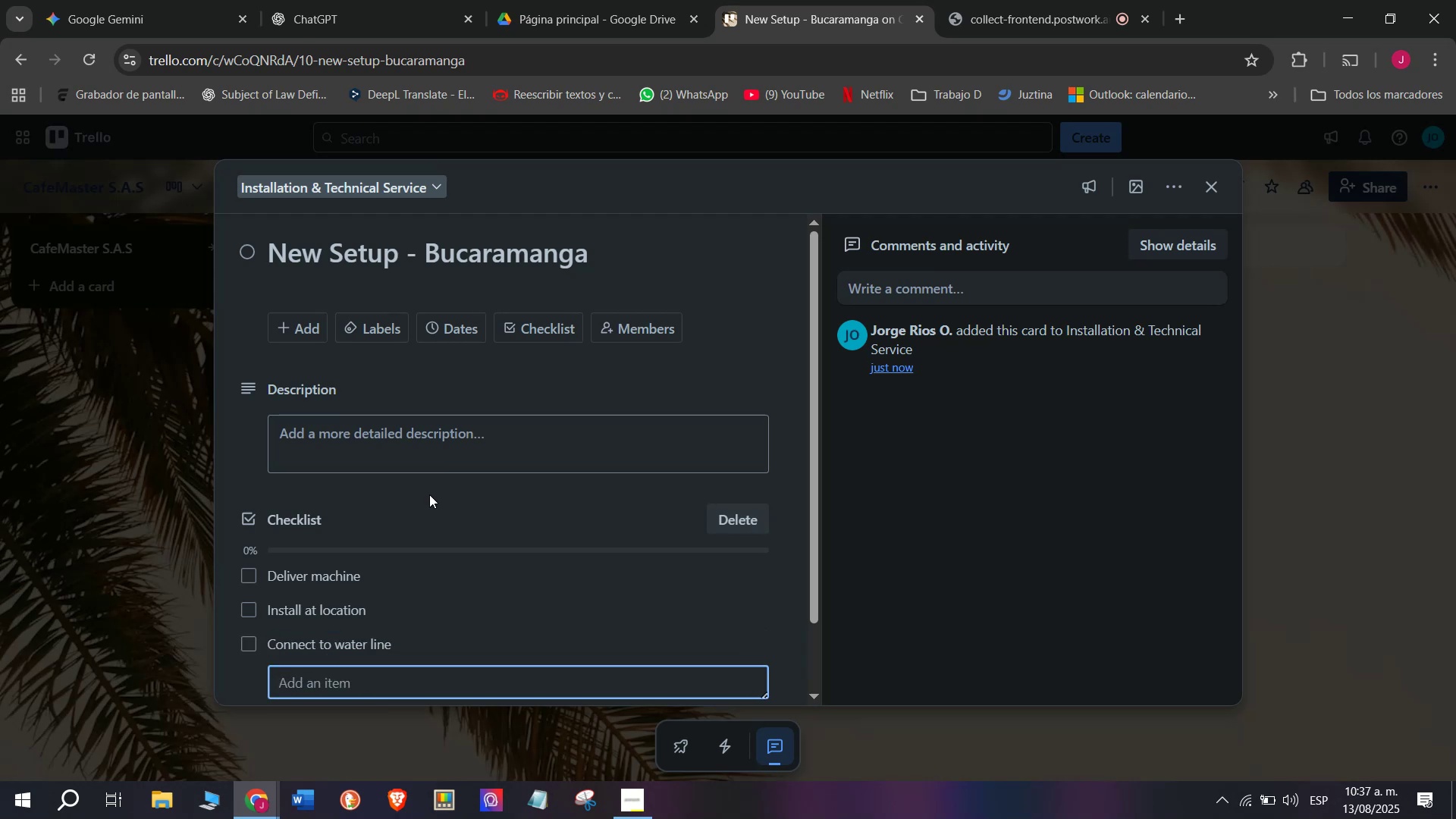 
type(Test coffee otput)
 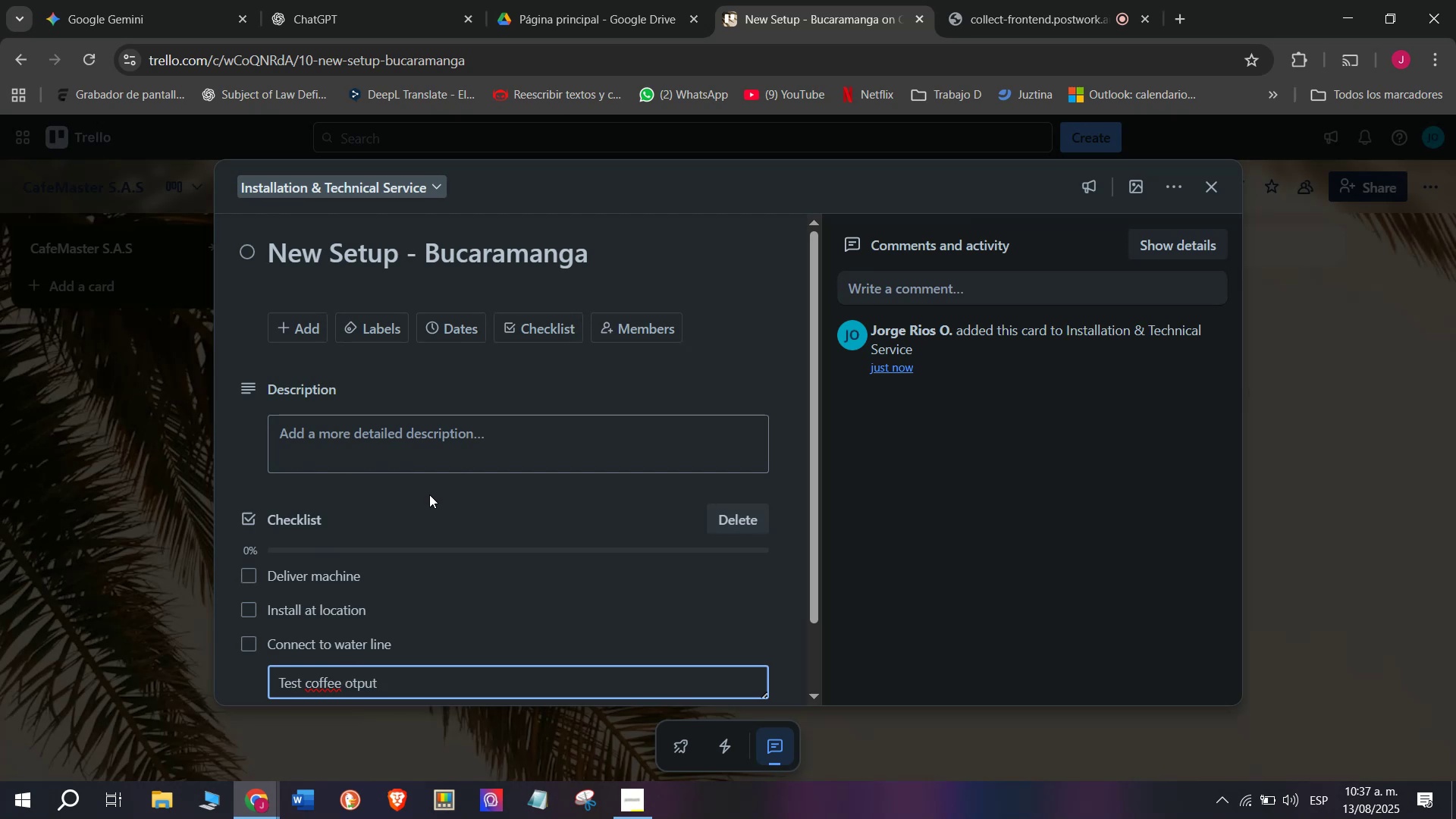 
key(Enter)
 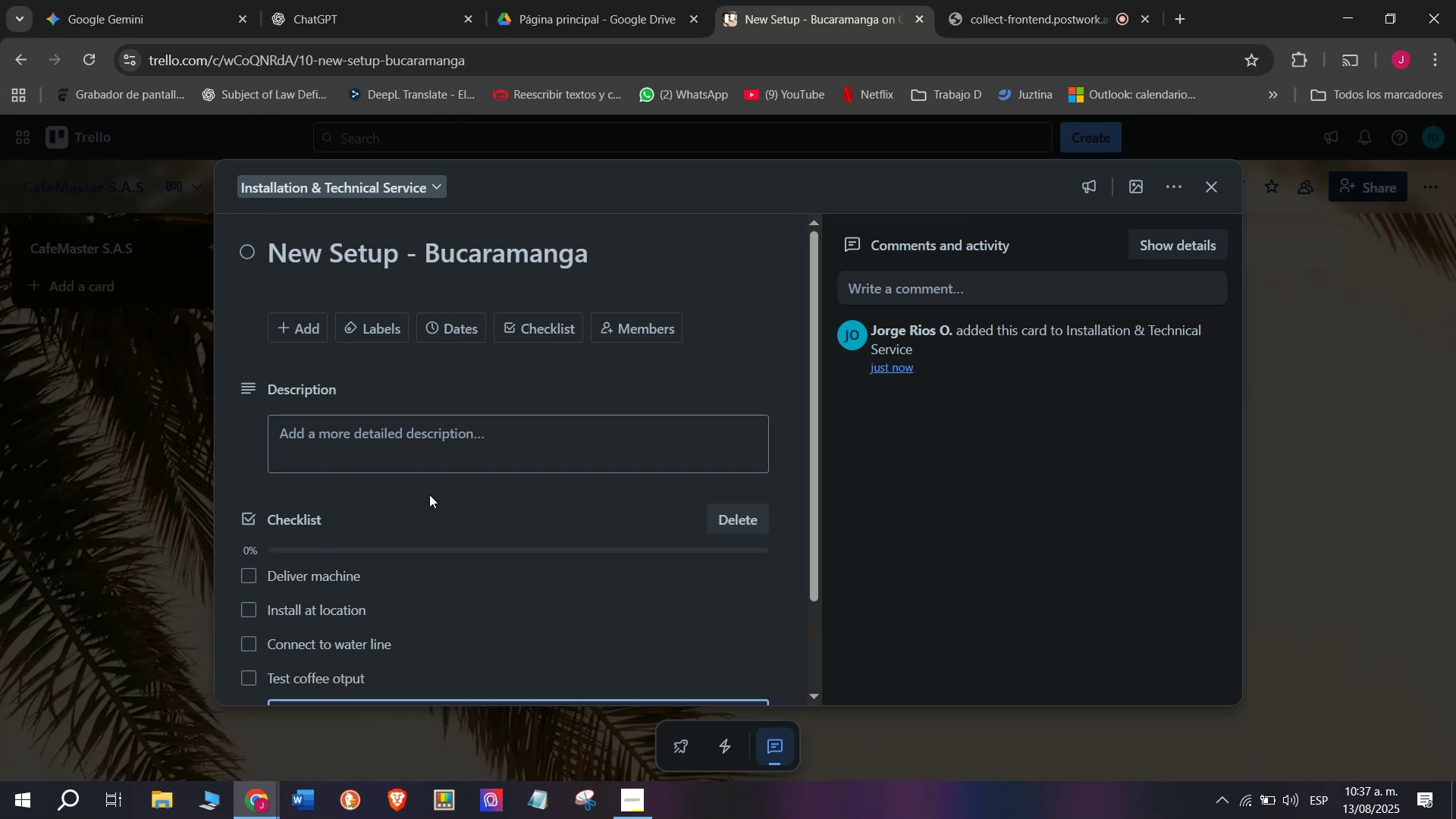 
scroll: coordinate [429, 494], scroll_direction: down, amount: 2.0
 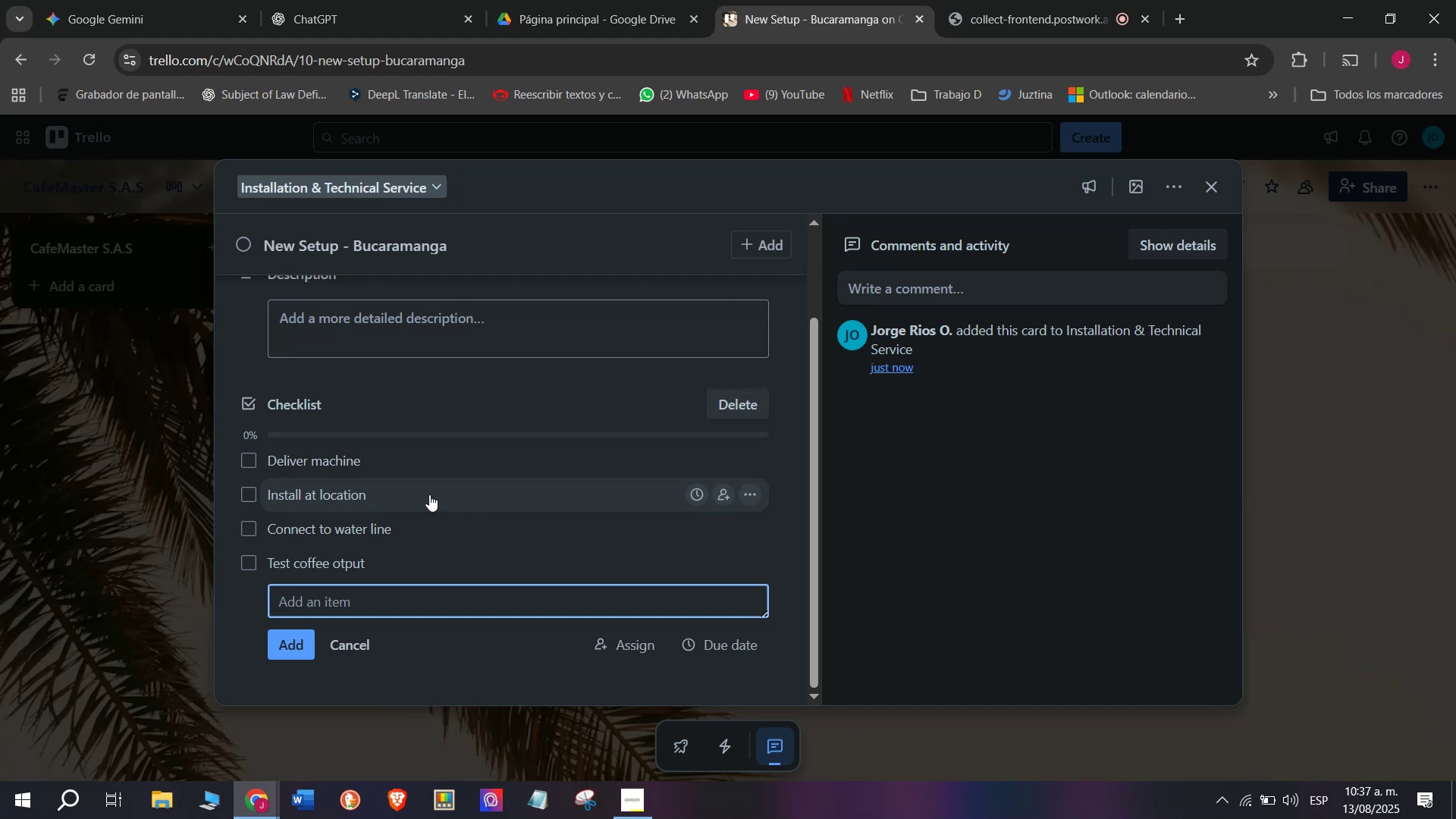 
wait(7.6)
 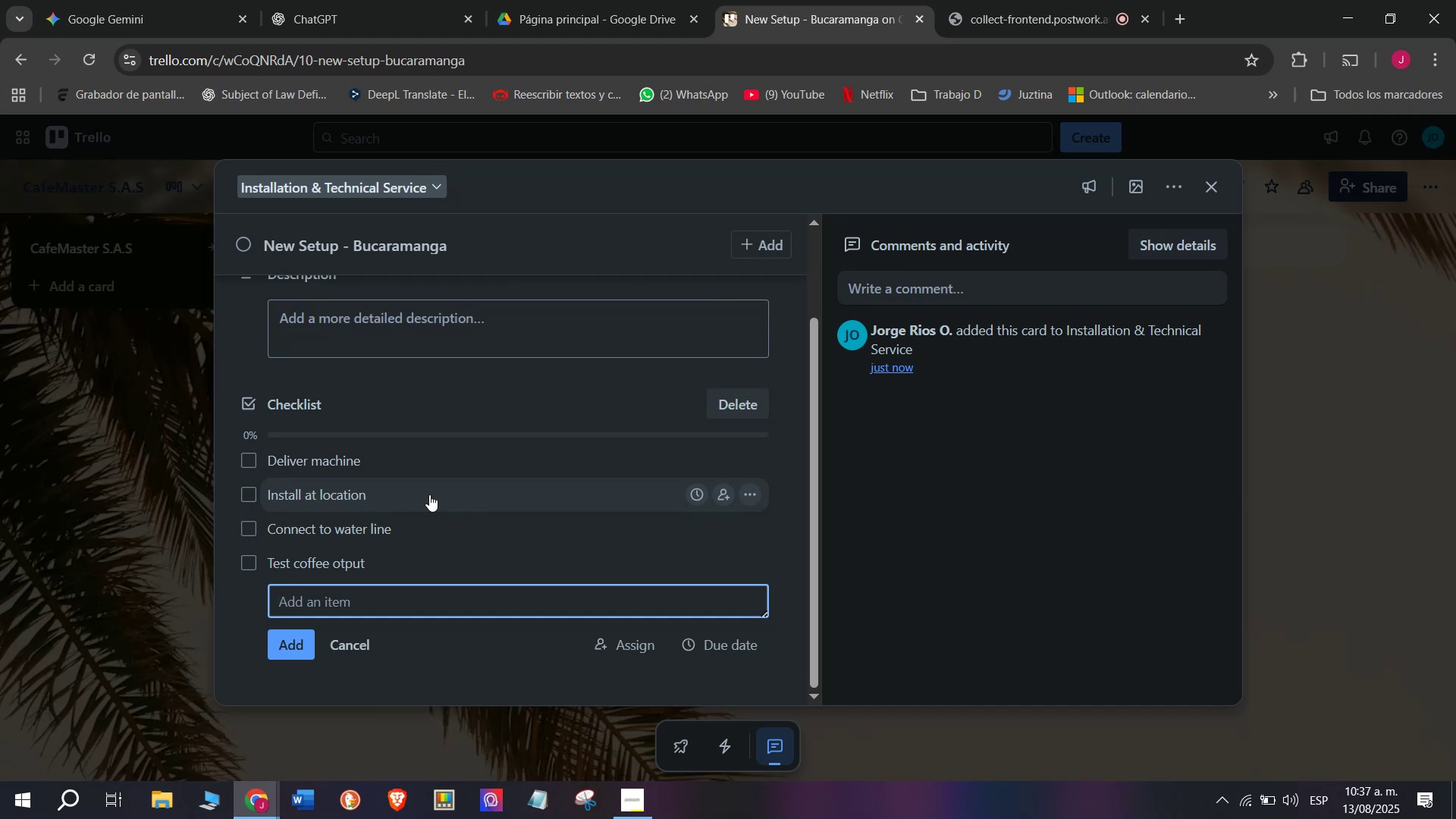 
type(Tra)
key(Backspace)
type(ain )
 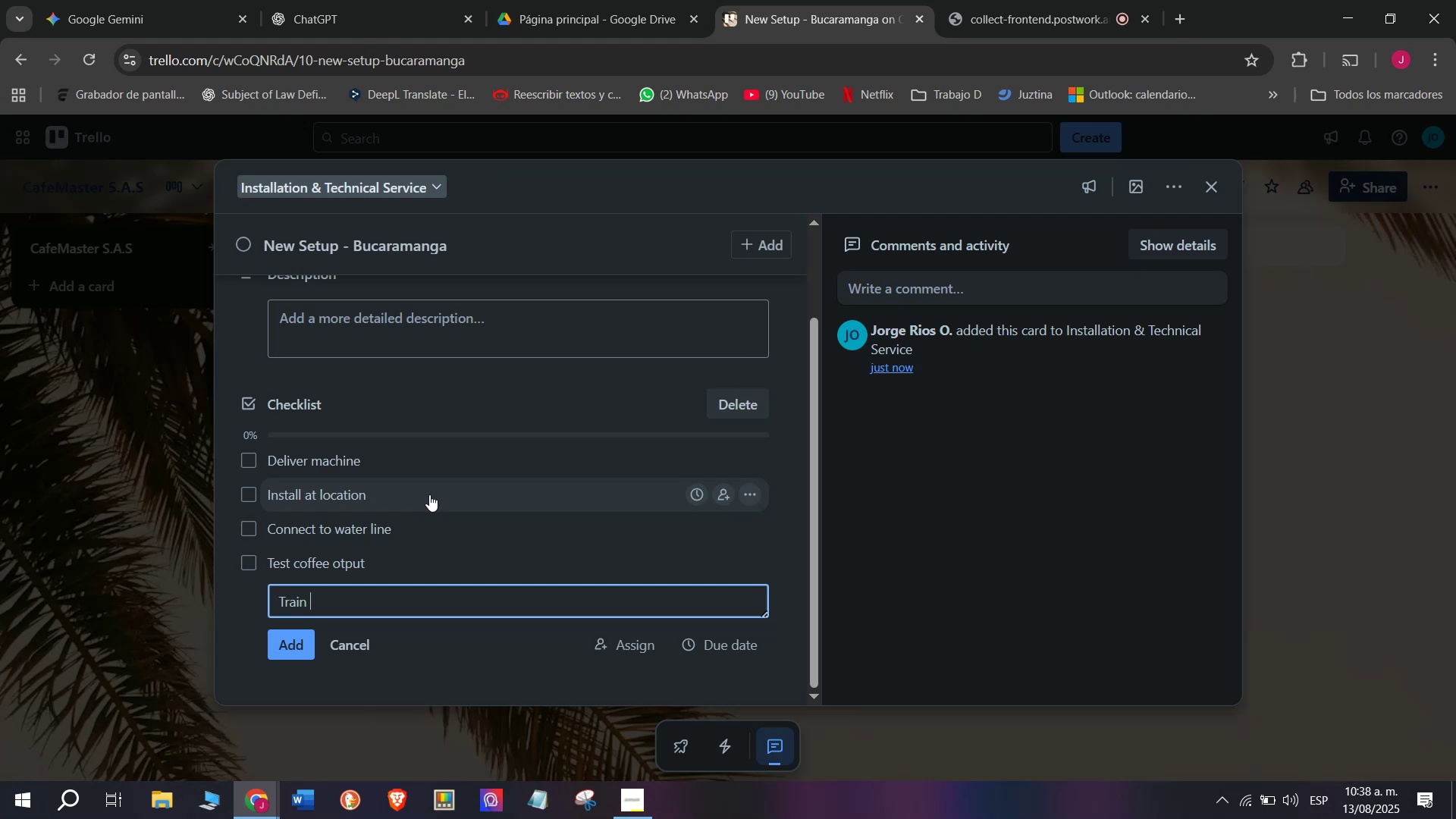 
type(Employees)
 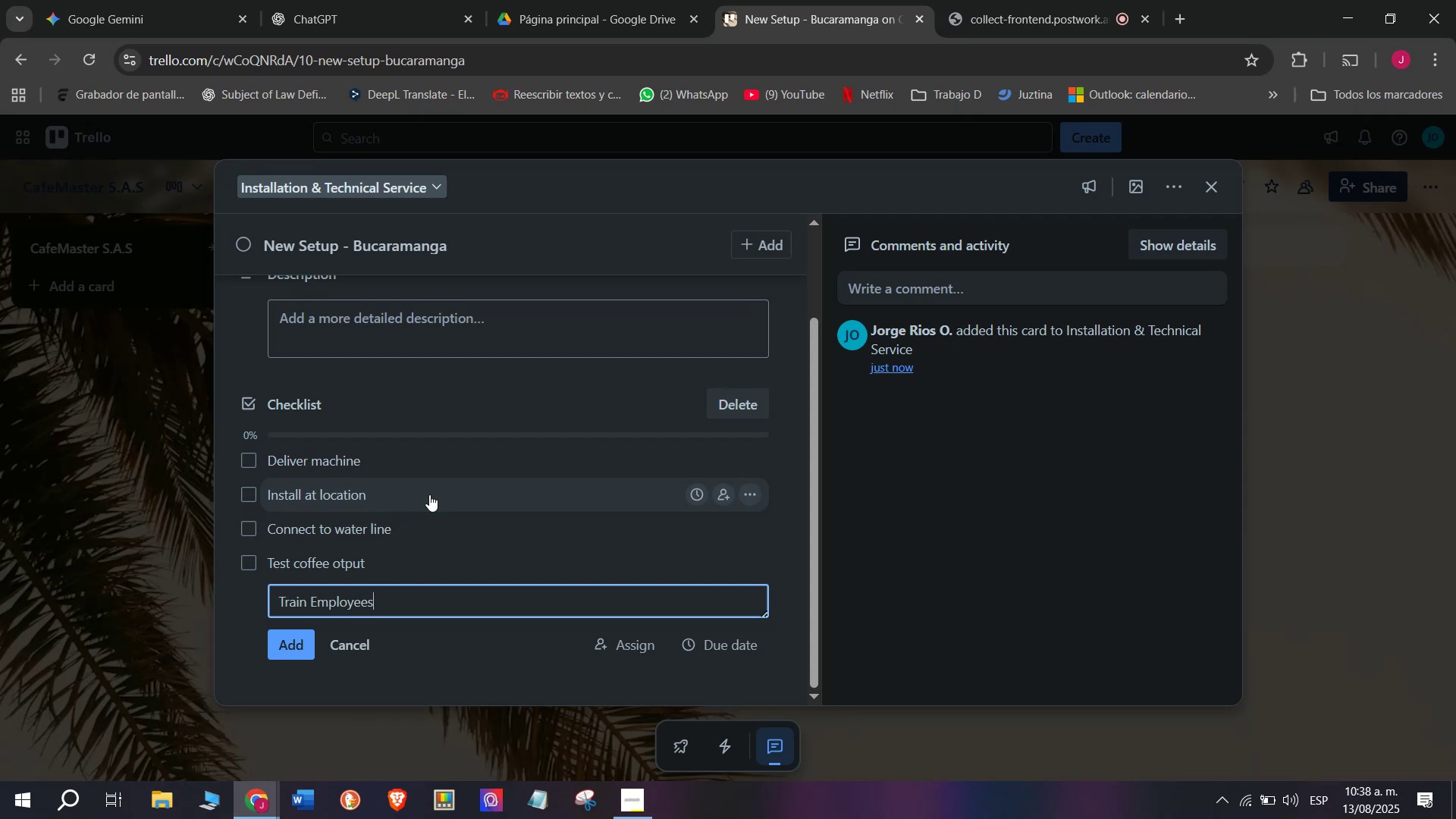 
key(Enter)
 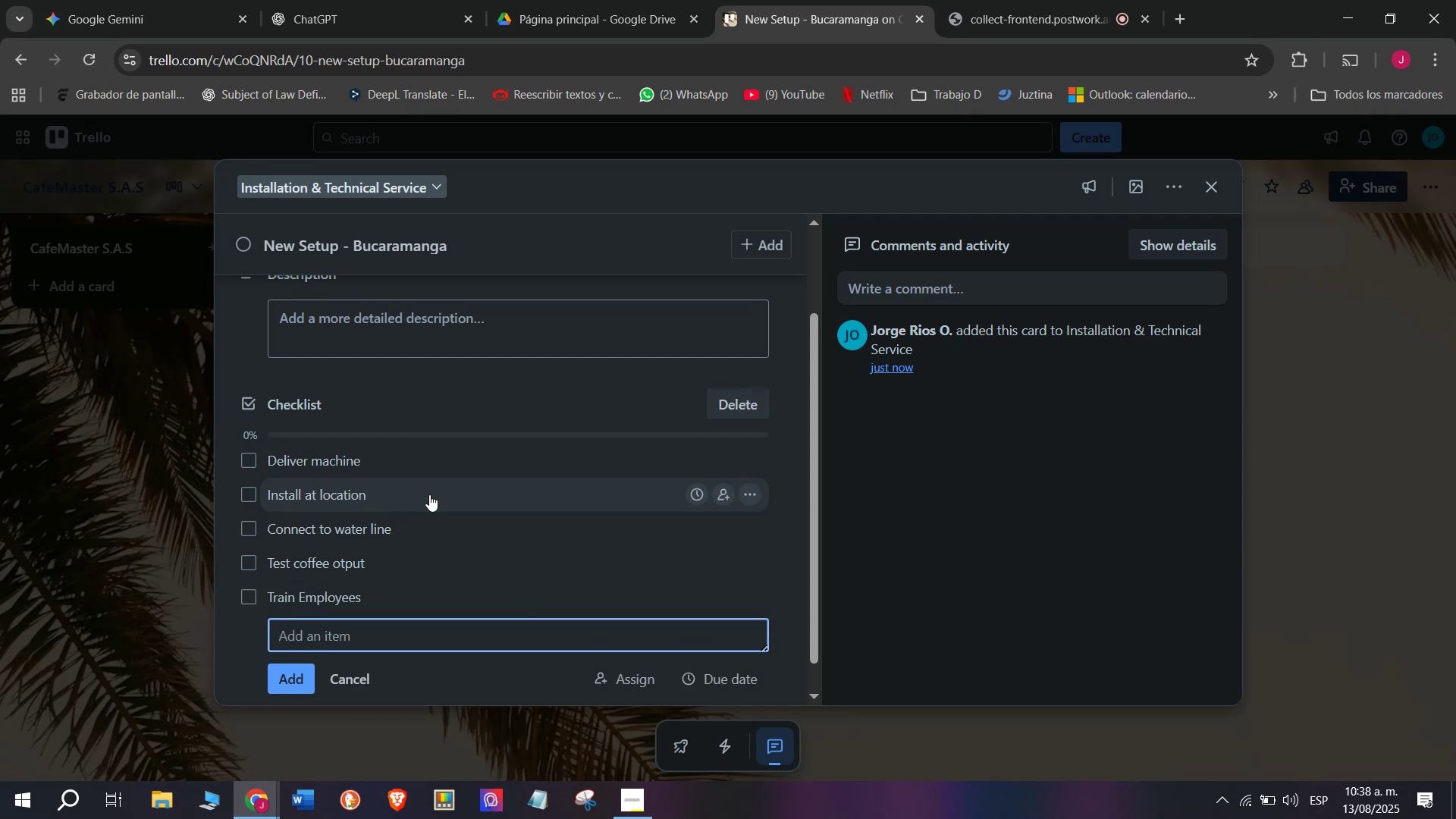 
type(Close order)
 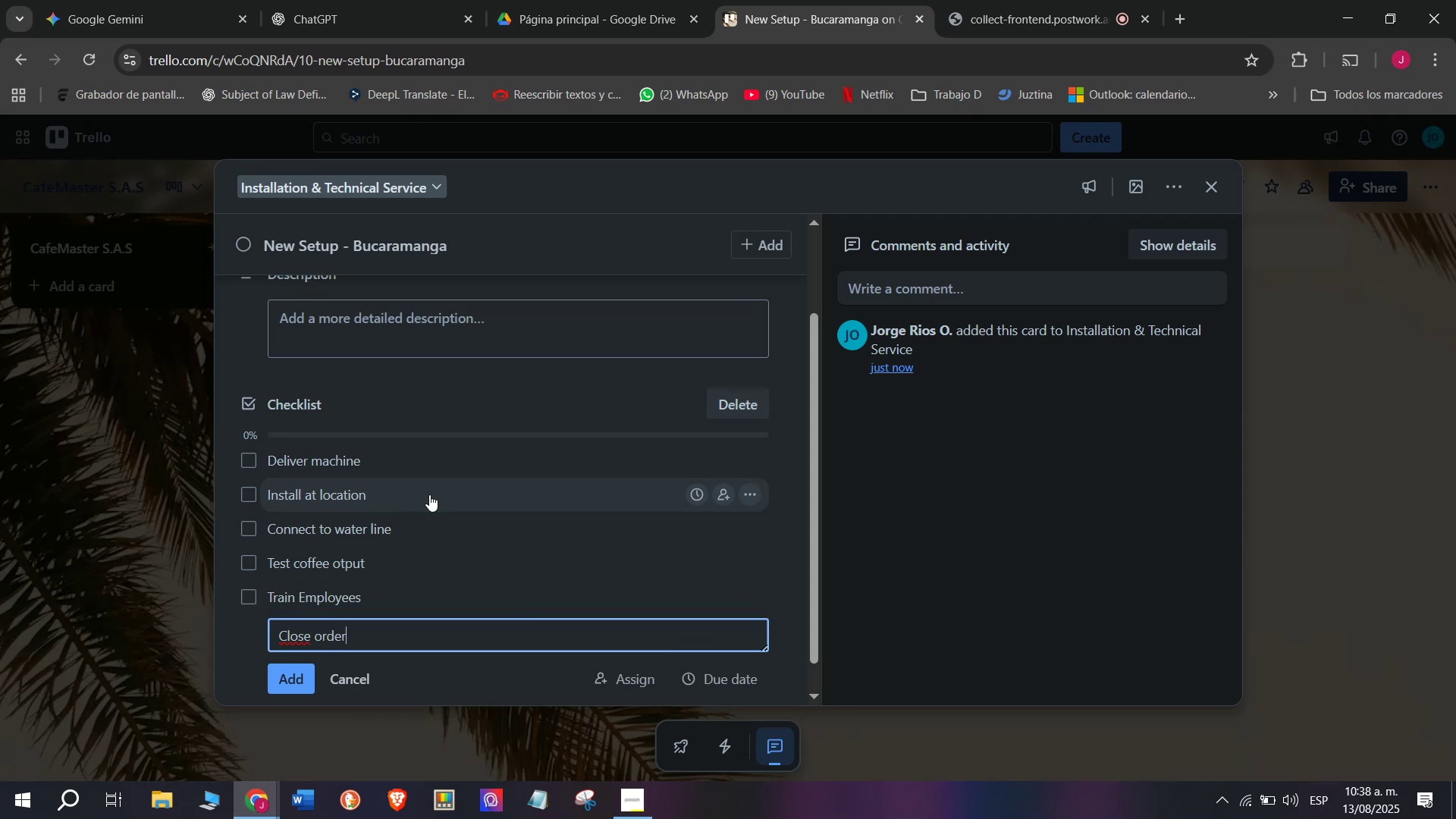 
key(Enter)
 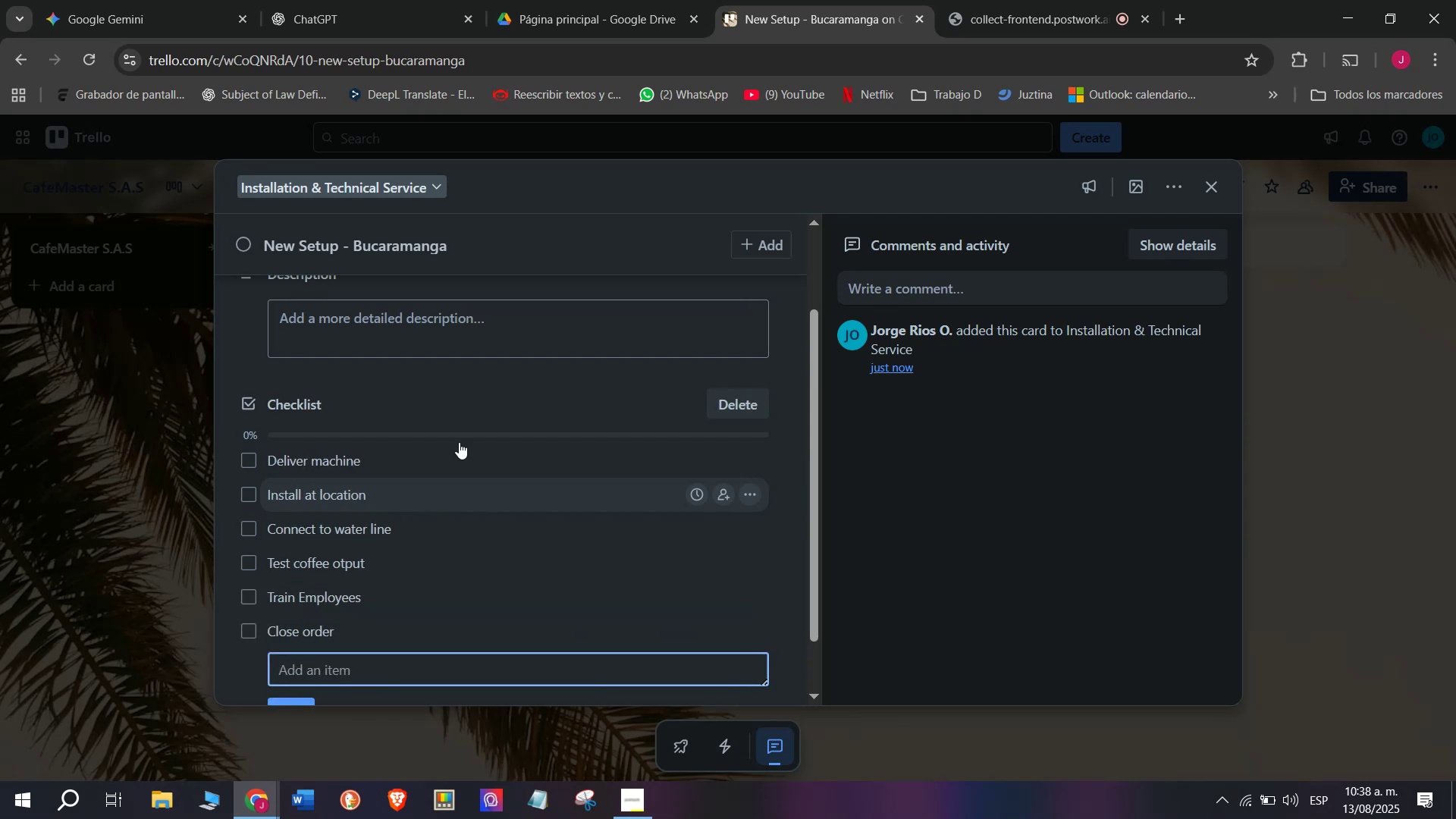 
scroll: coordinate [420, 357], scroll_direction: up, amount: 2.0
 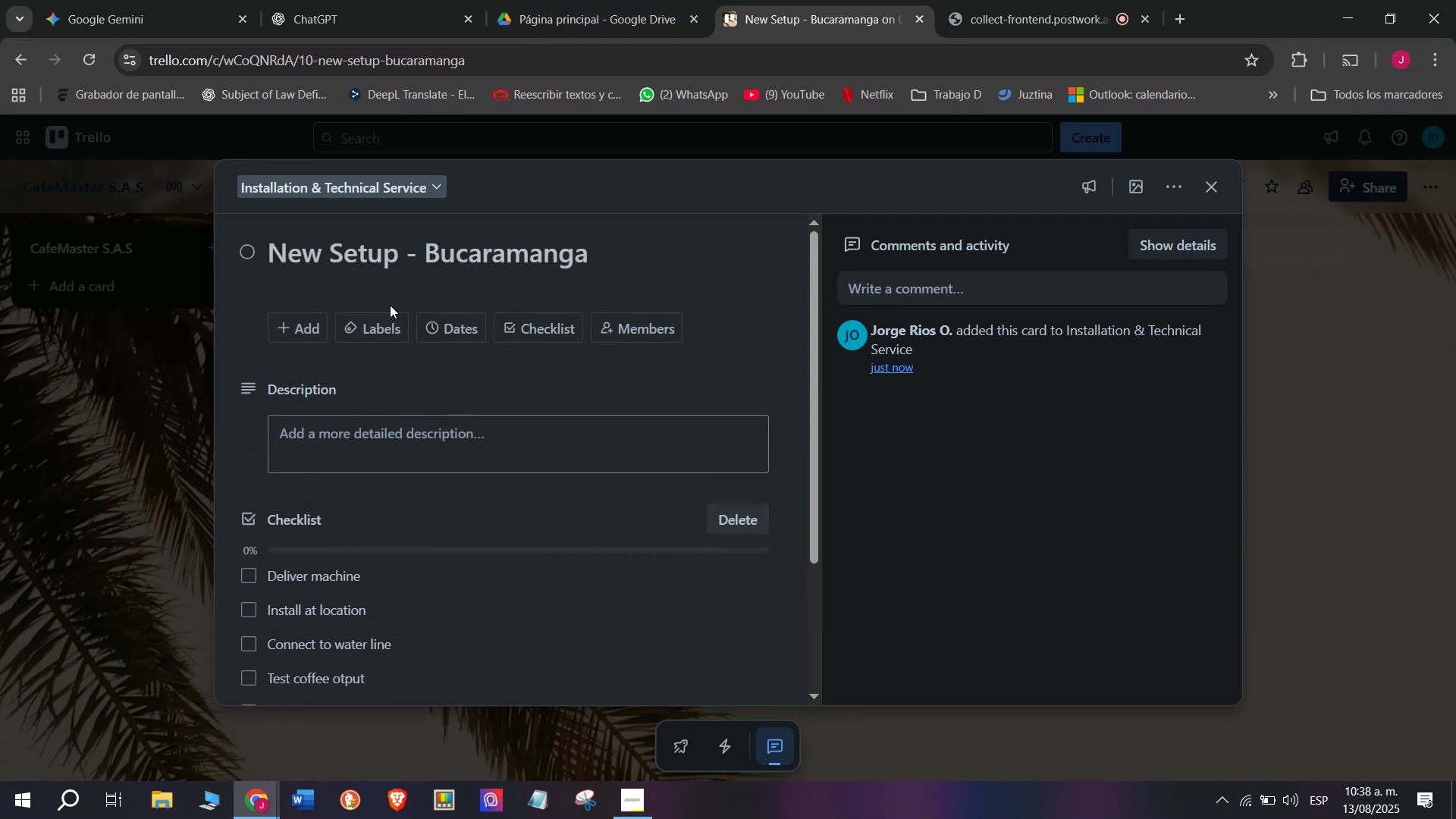 
left_click([388, 331])
 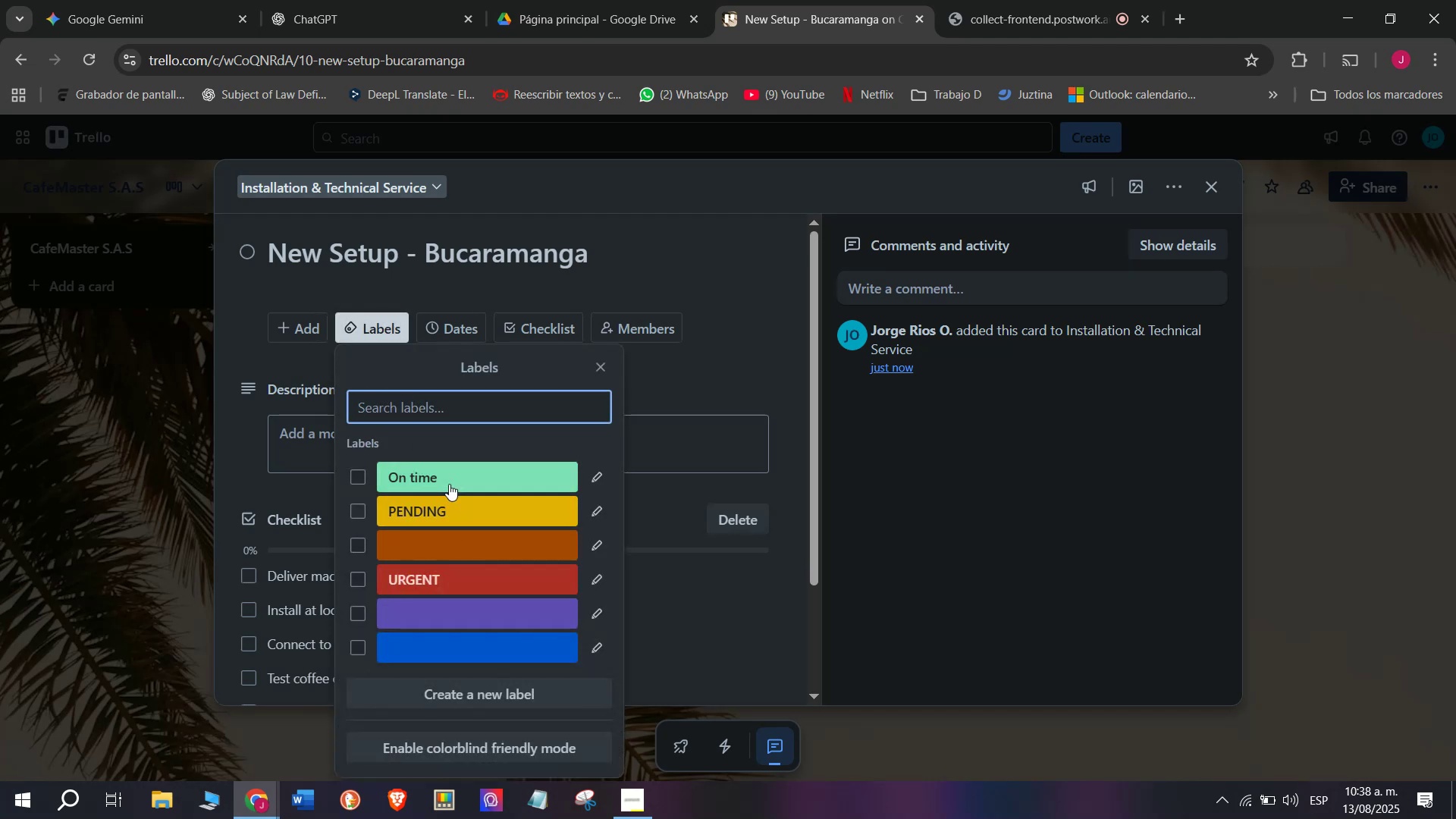 
left_click([449, 482])
 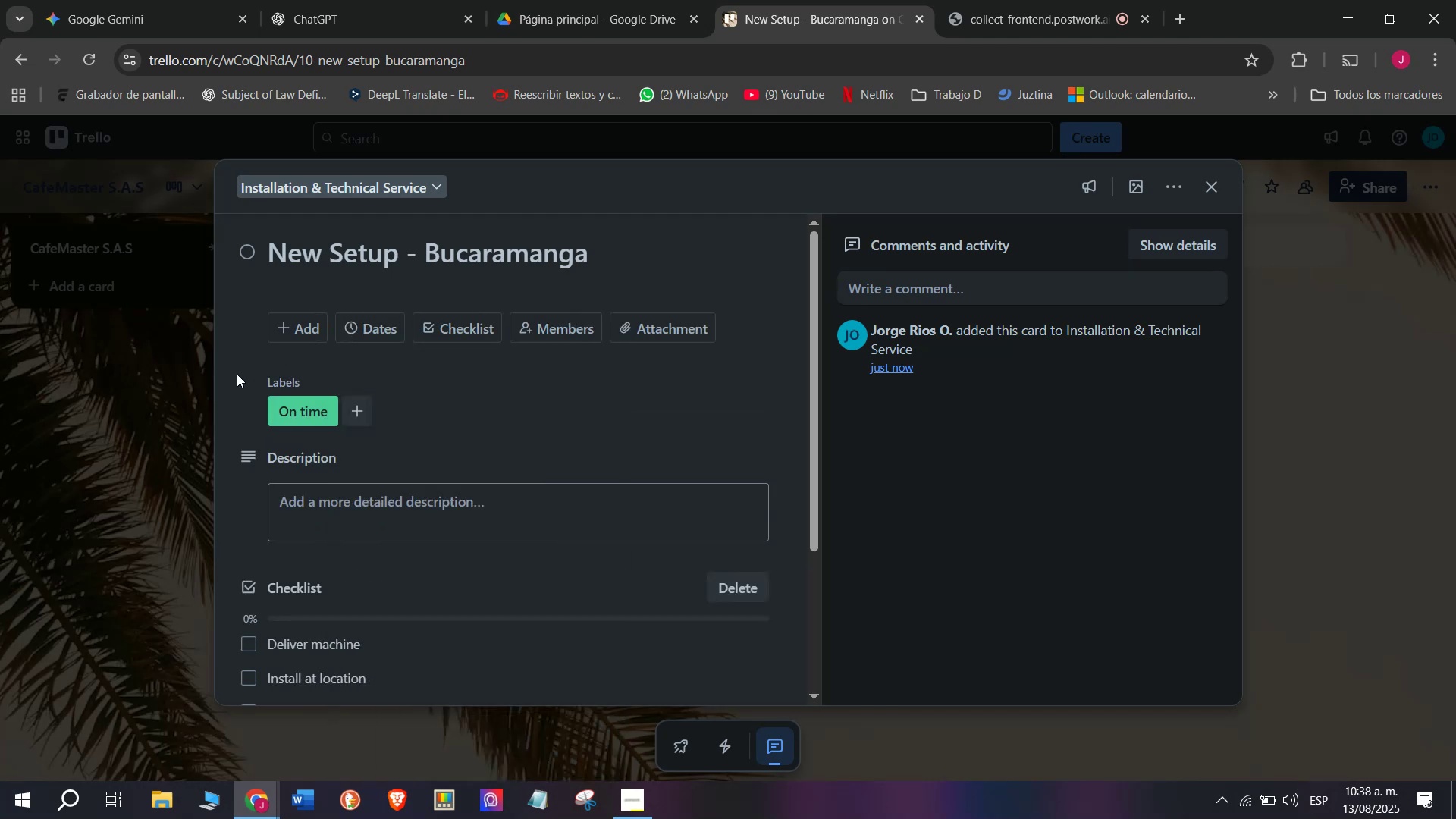 
double_click([192, 437])
 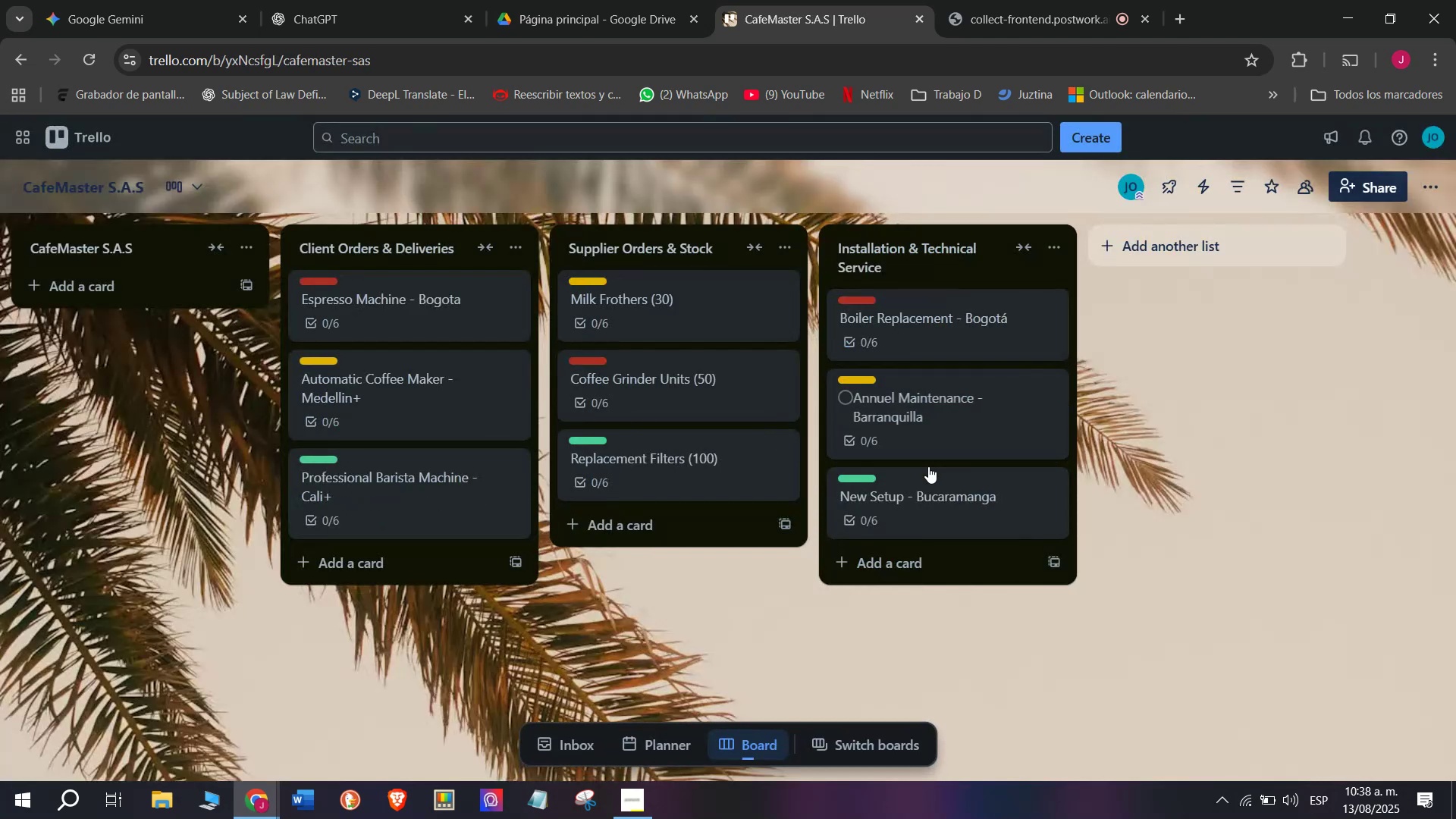 
left_click_drag(start_coordinate=[934, 483], to_coordinate=[937, 299])
 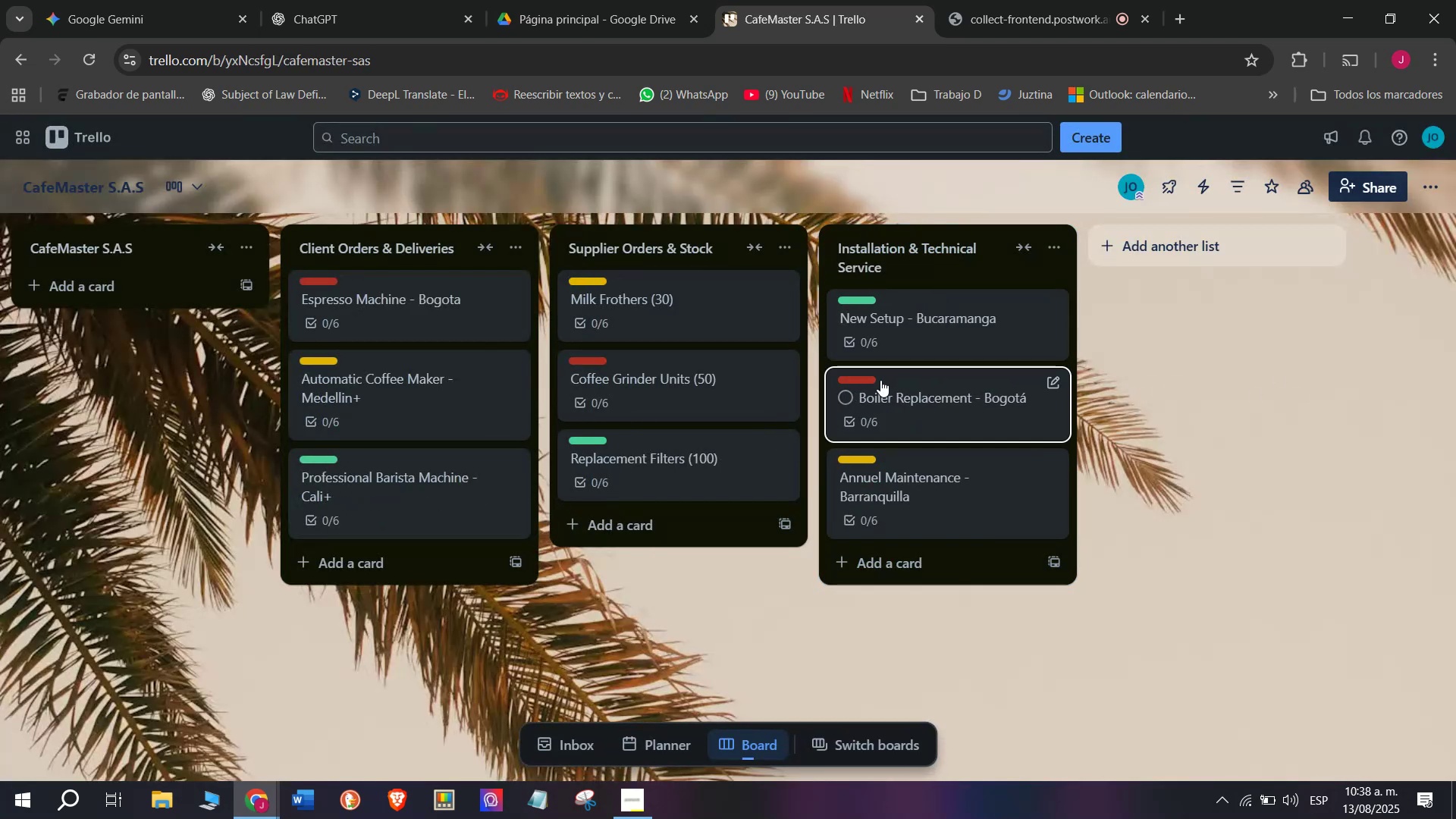 
scroll: coordinate [1150, 237], scroll_direction: down, amount: 3.0
 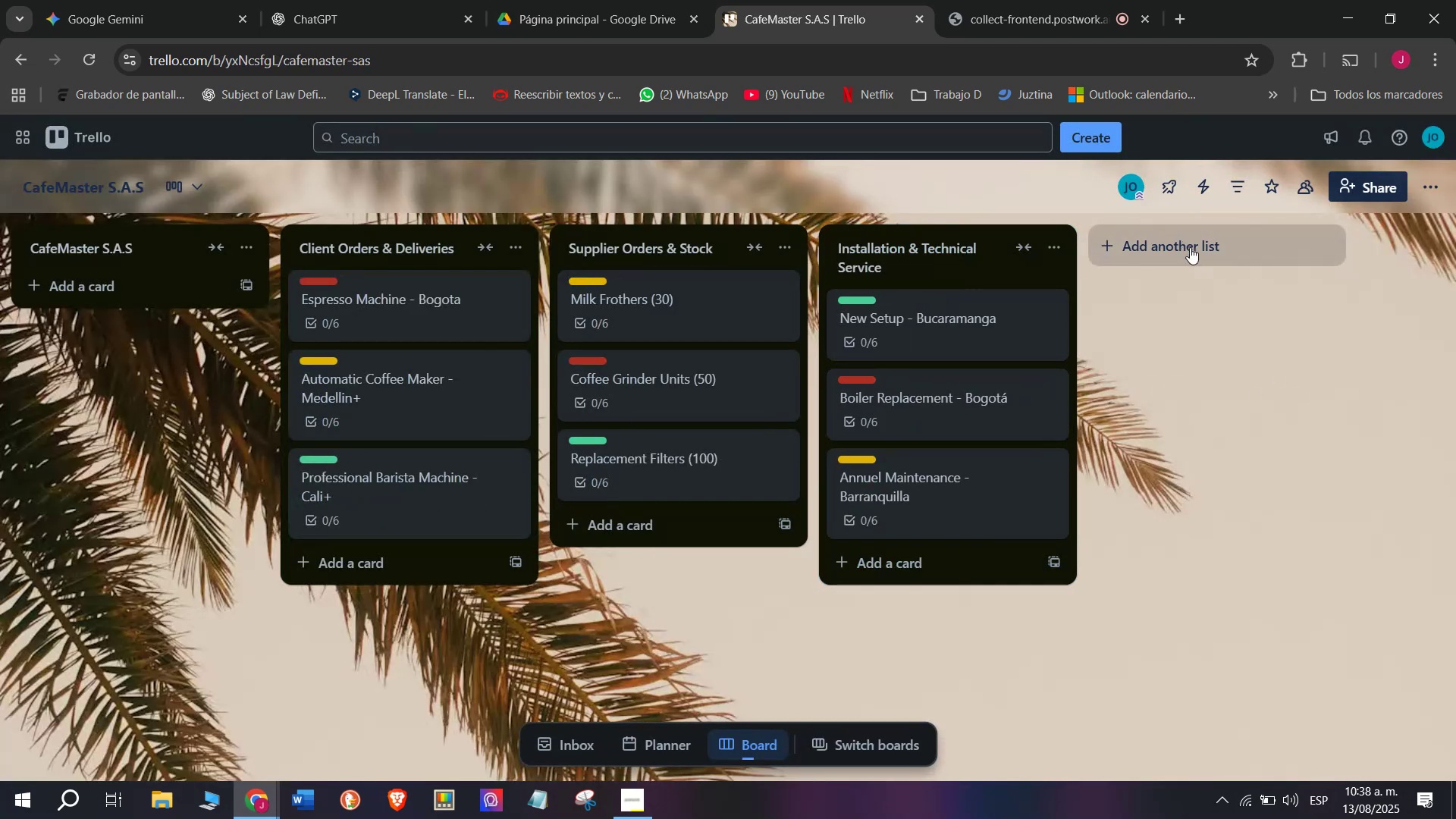 
left_click([1190, 247])
 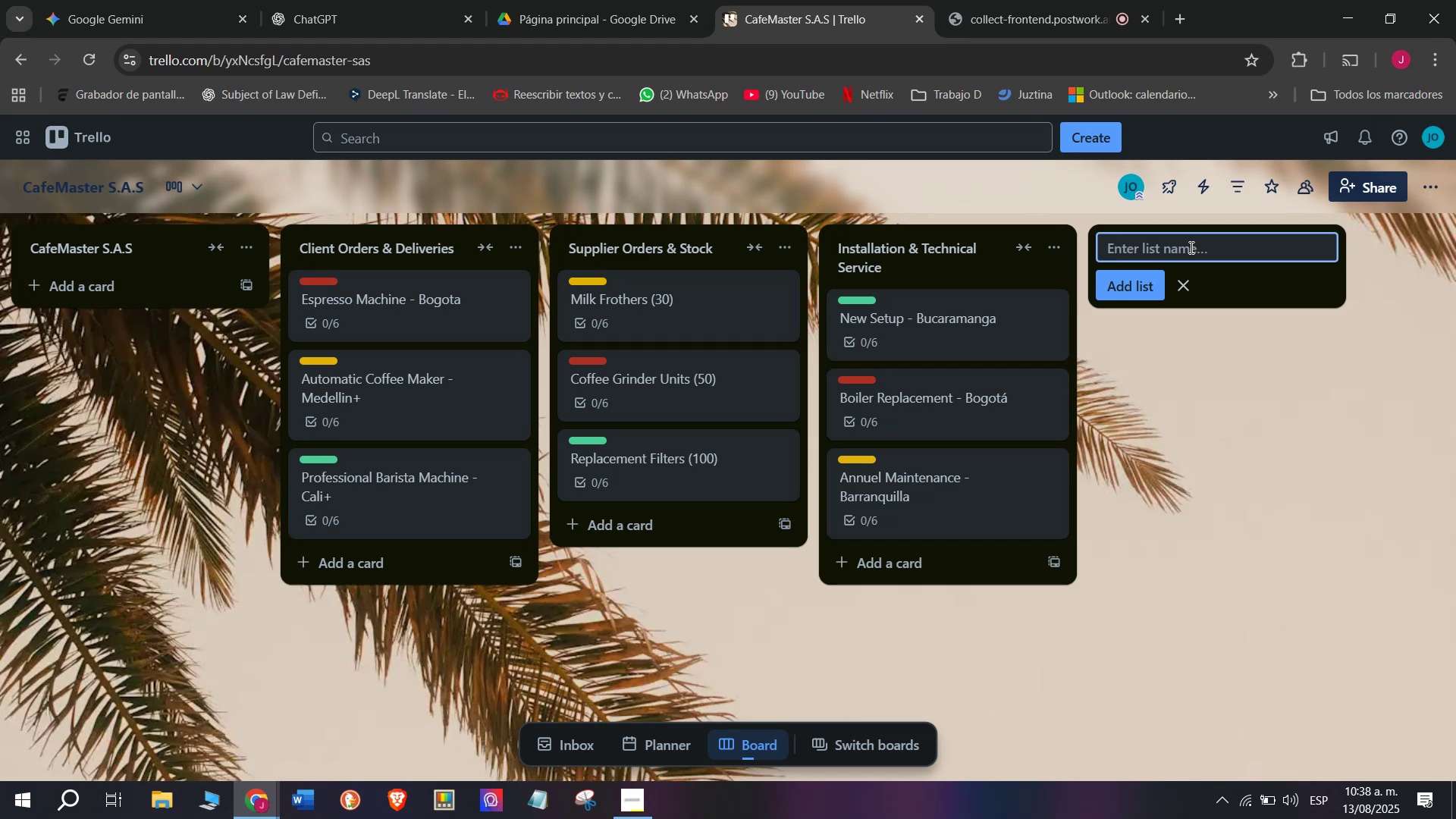 
wait(5.33)
 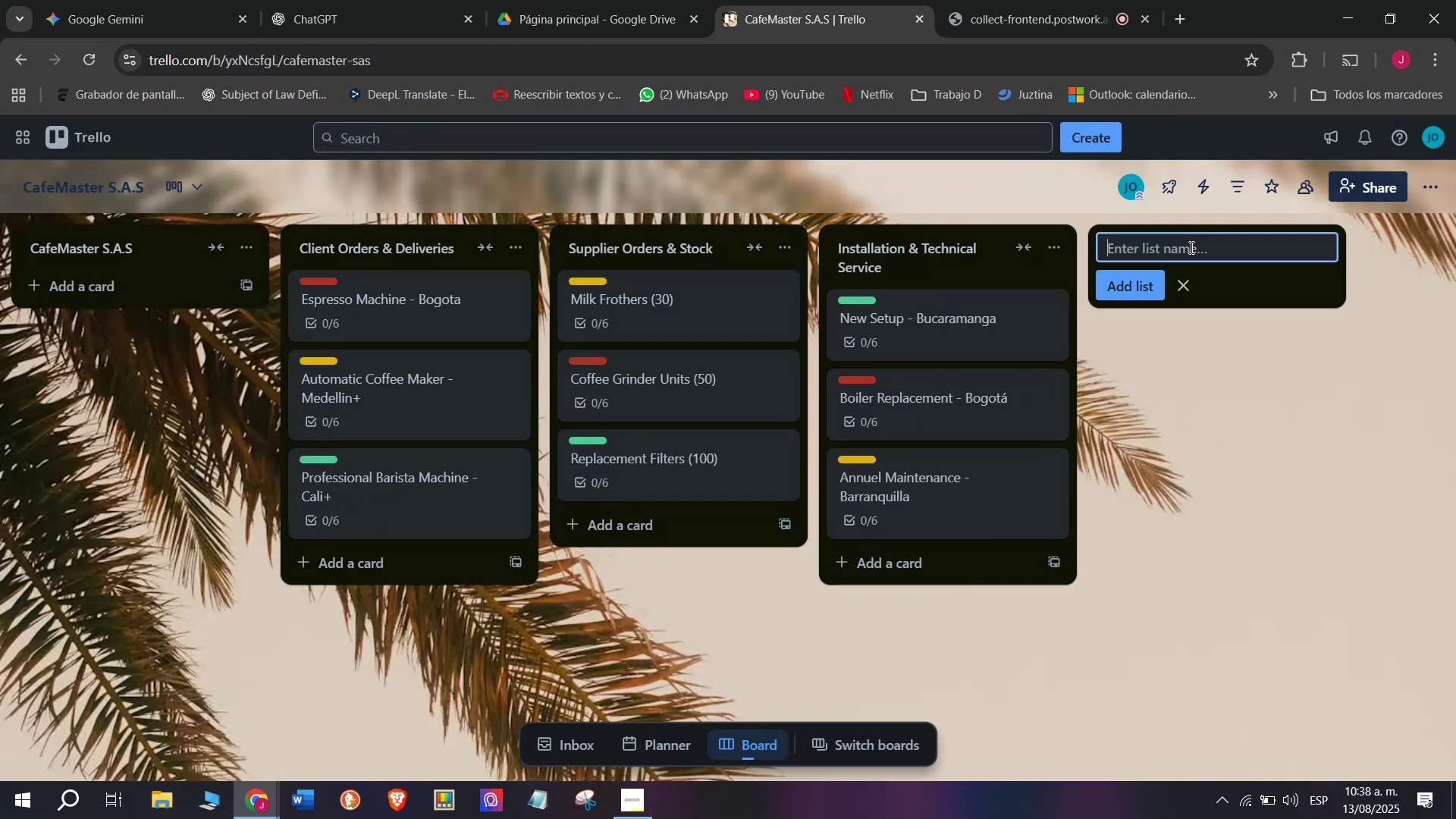 
type(Marketing Campaigns)
 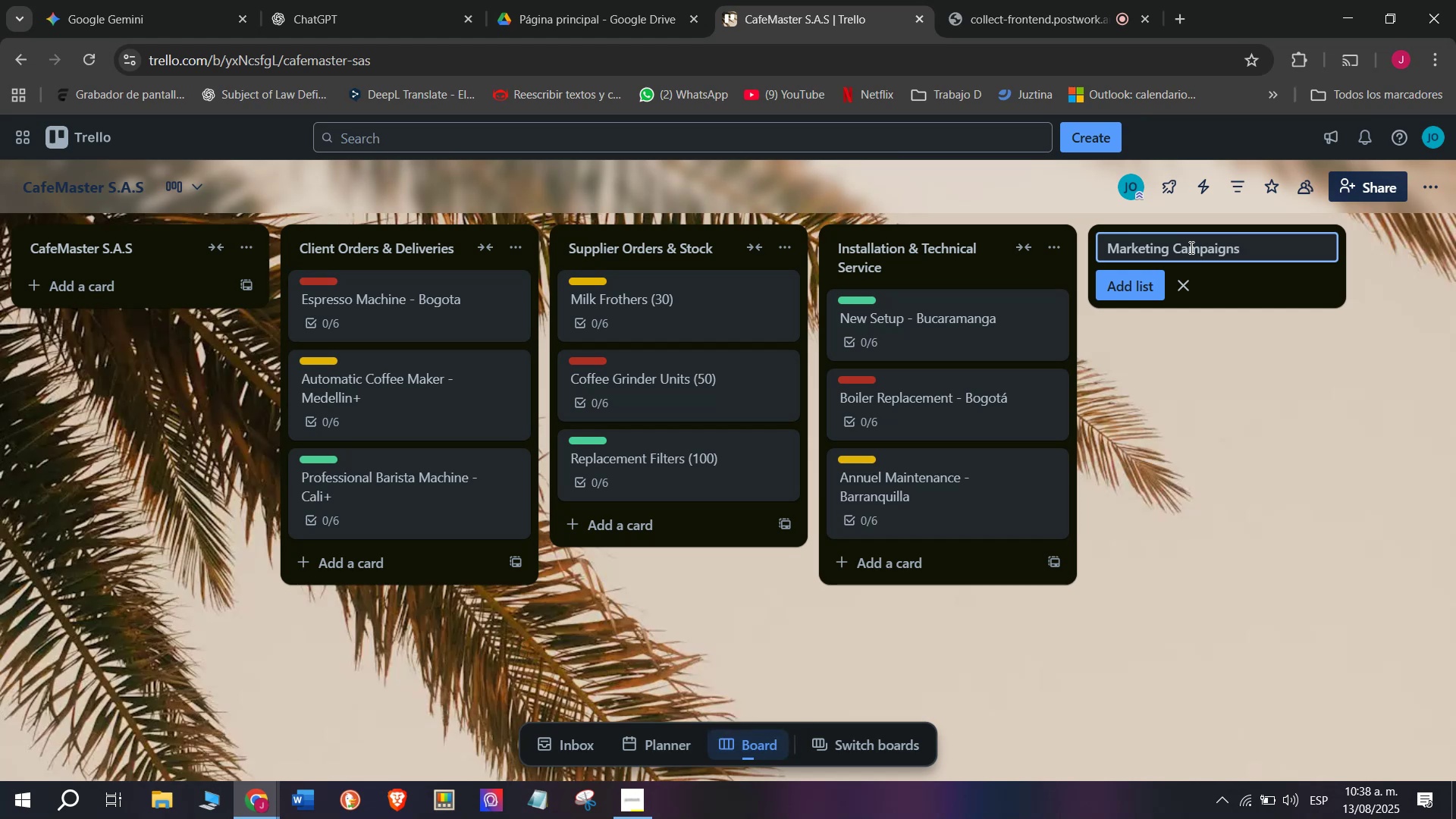 
key(Enter)
 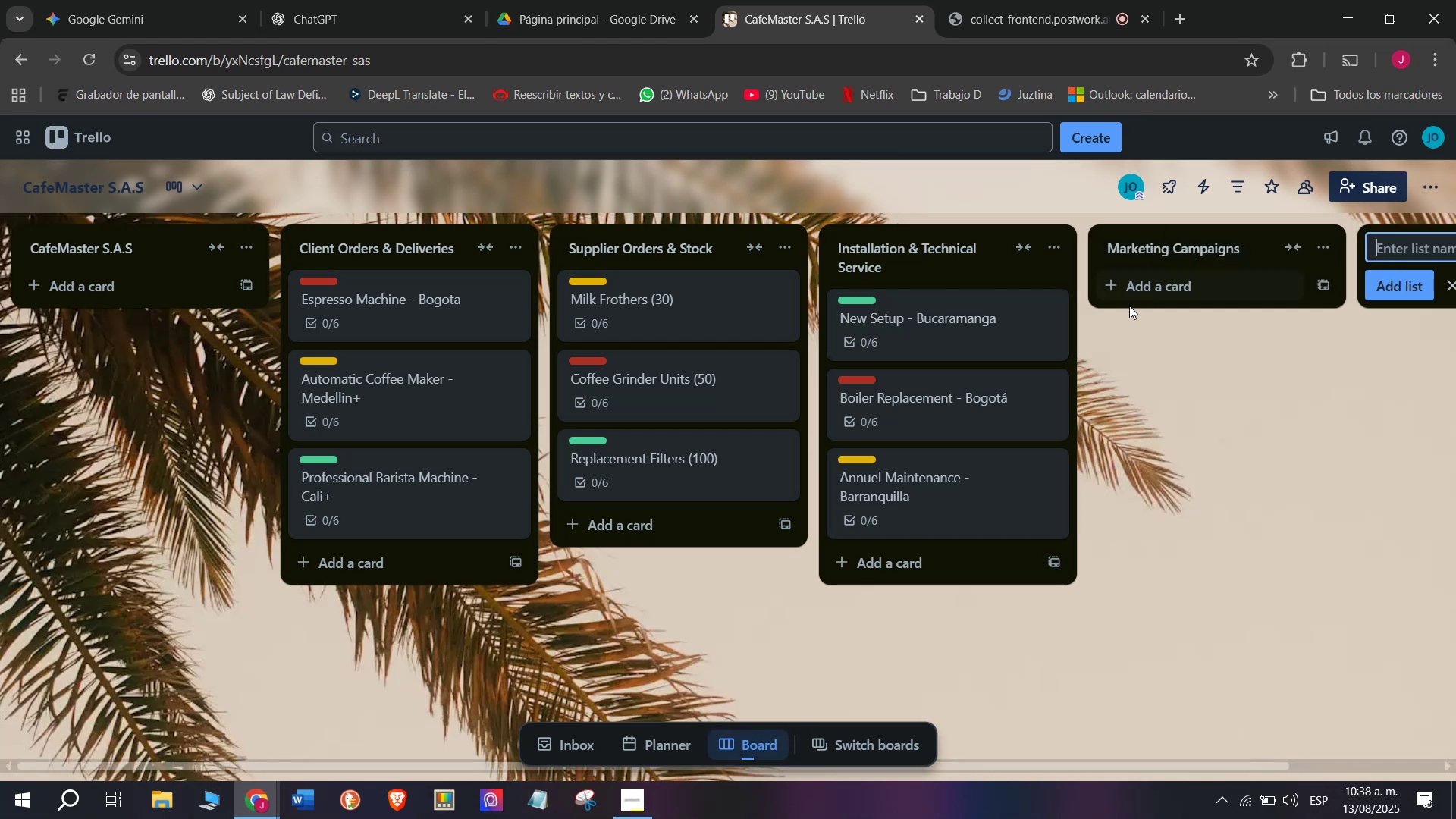 
left_click([1171, 287])
 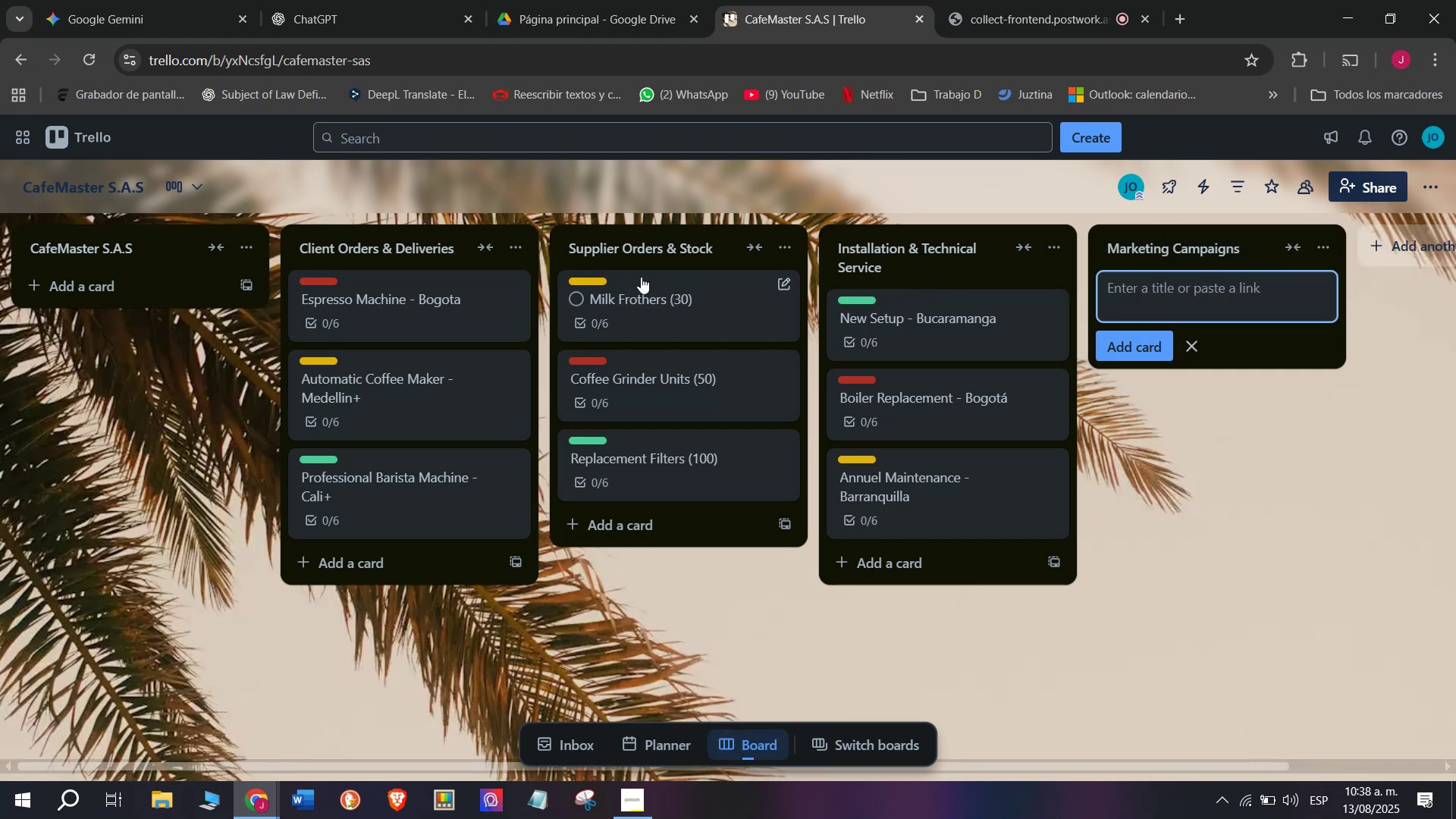 
type(National Coffee Day Promo)
 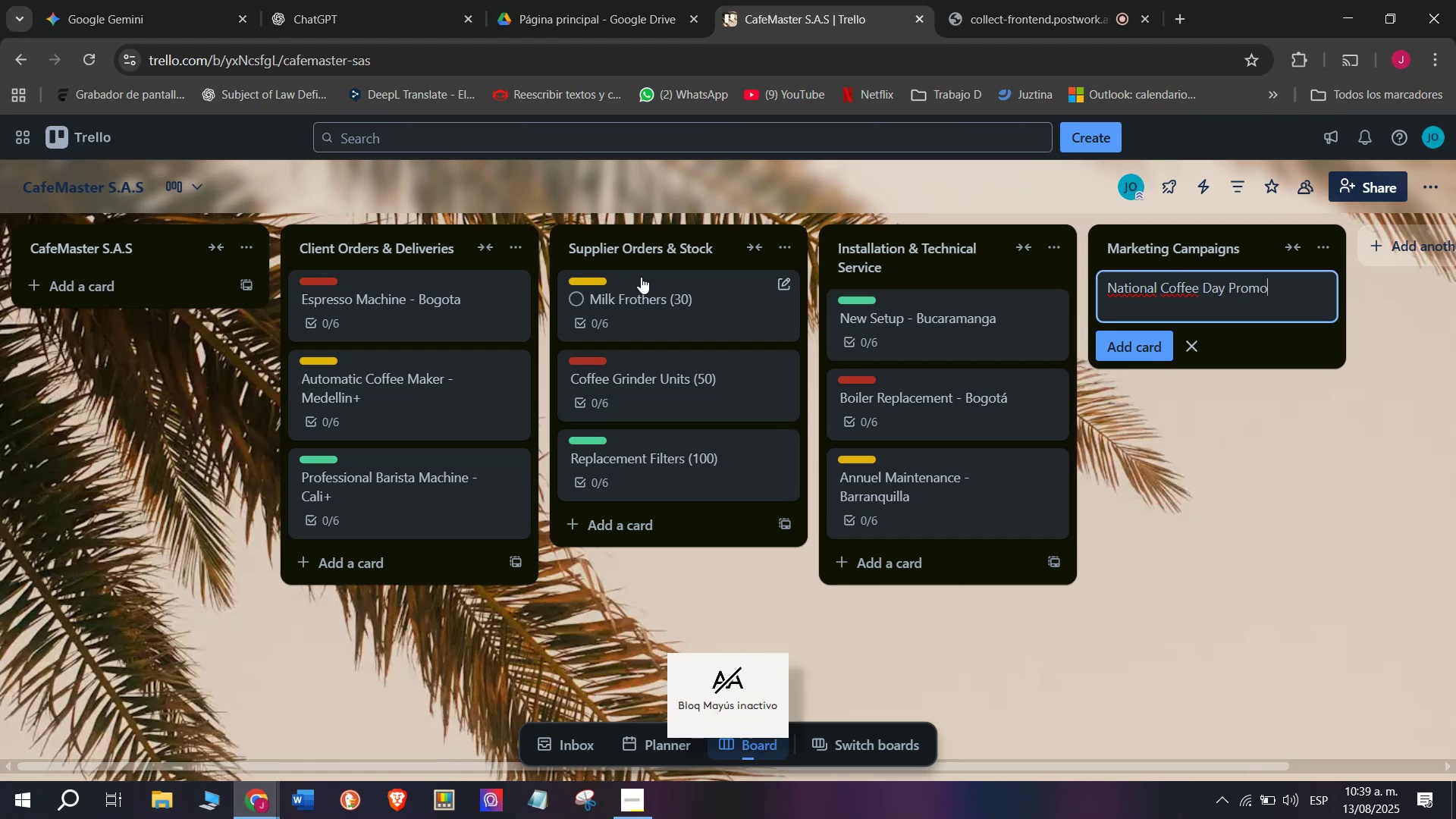 
key(Enter)
 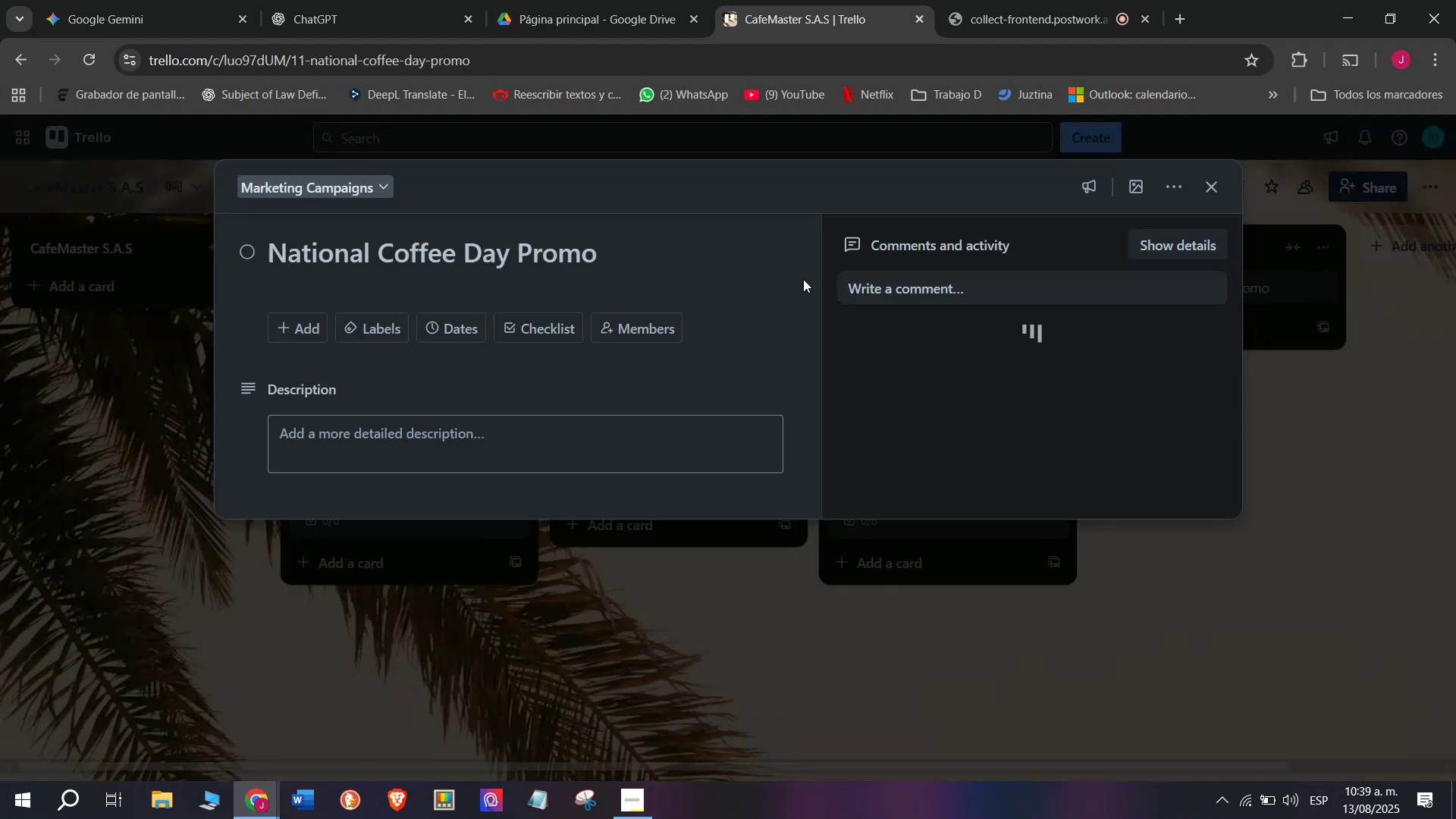 
left_click([531, 322])
 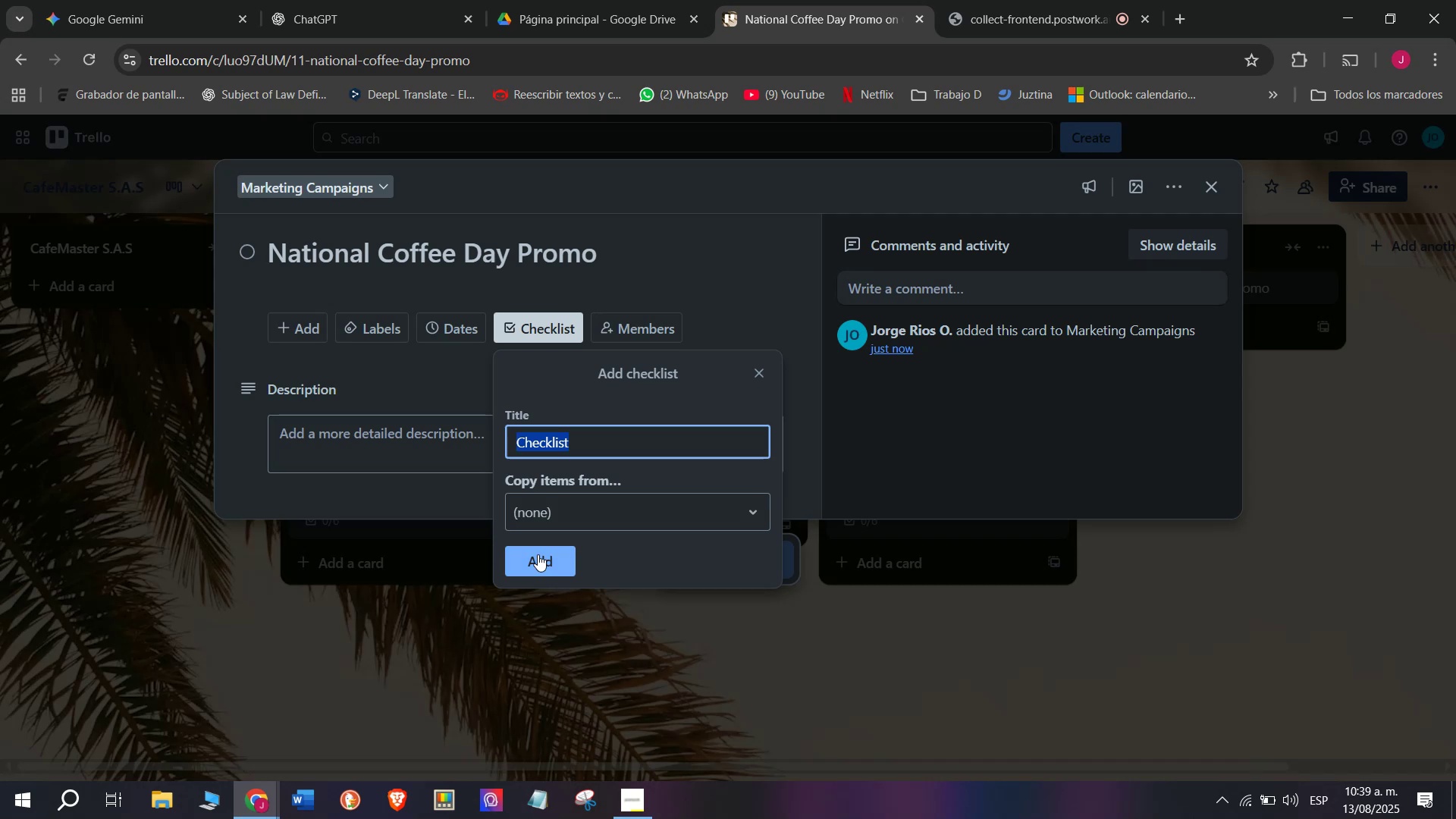 
left_click([538, 554])
 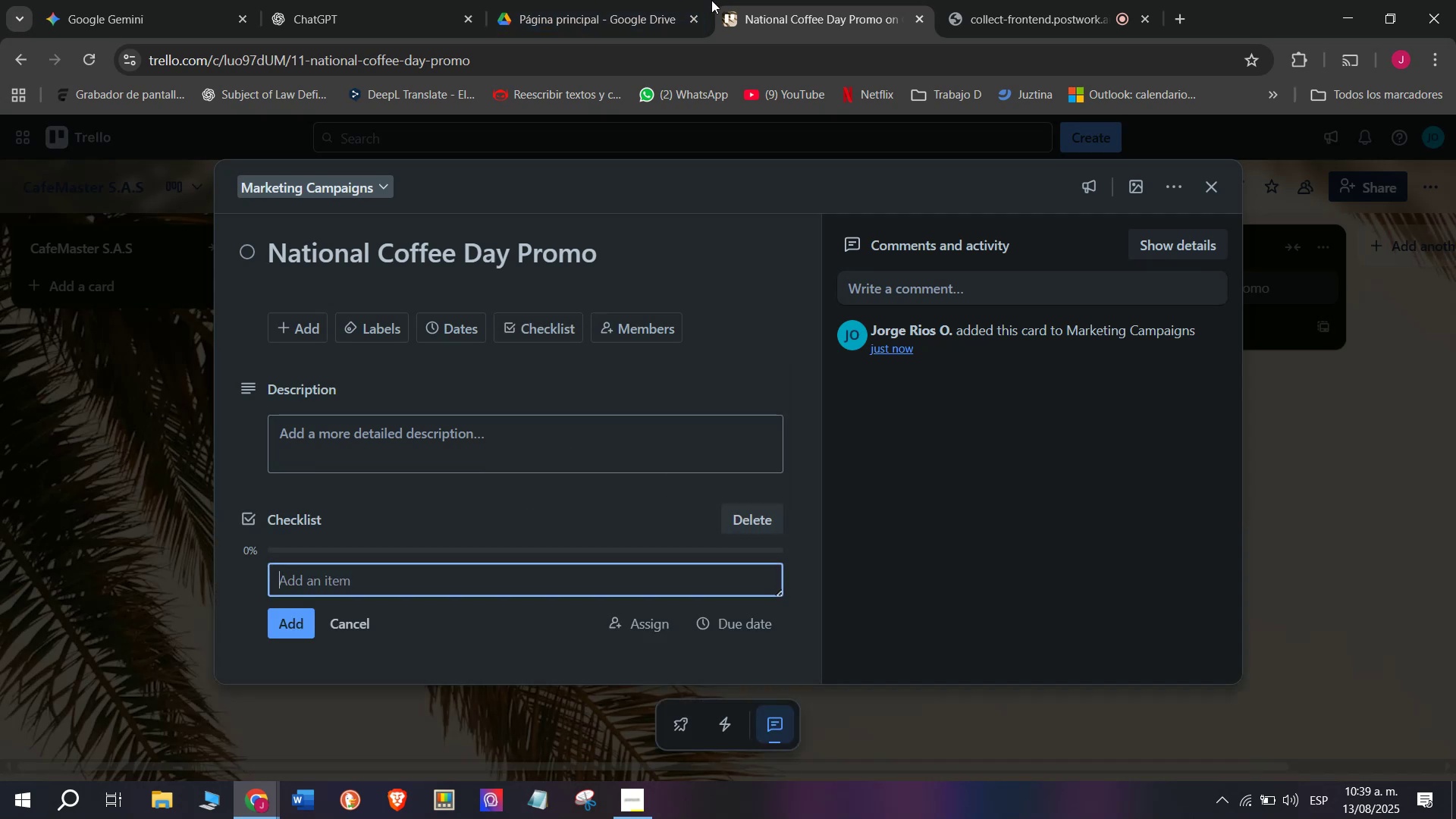 
wait(11.4)
 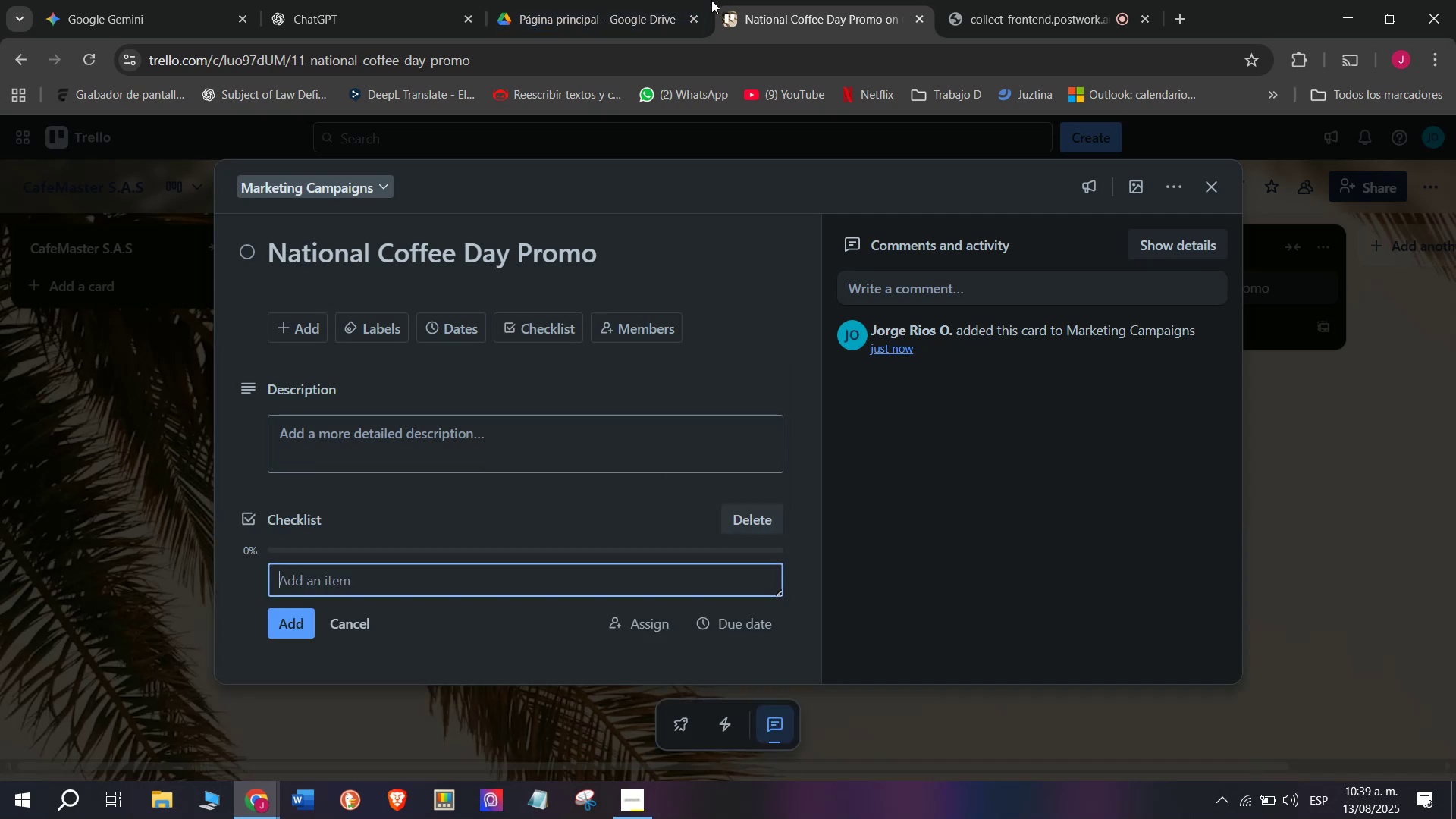 
type(Desugn)
key(Backspace)
key(Backspace)
key(Backspace)
type(ign social media posts)
 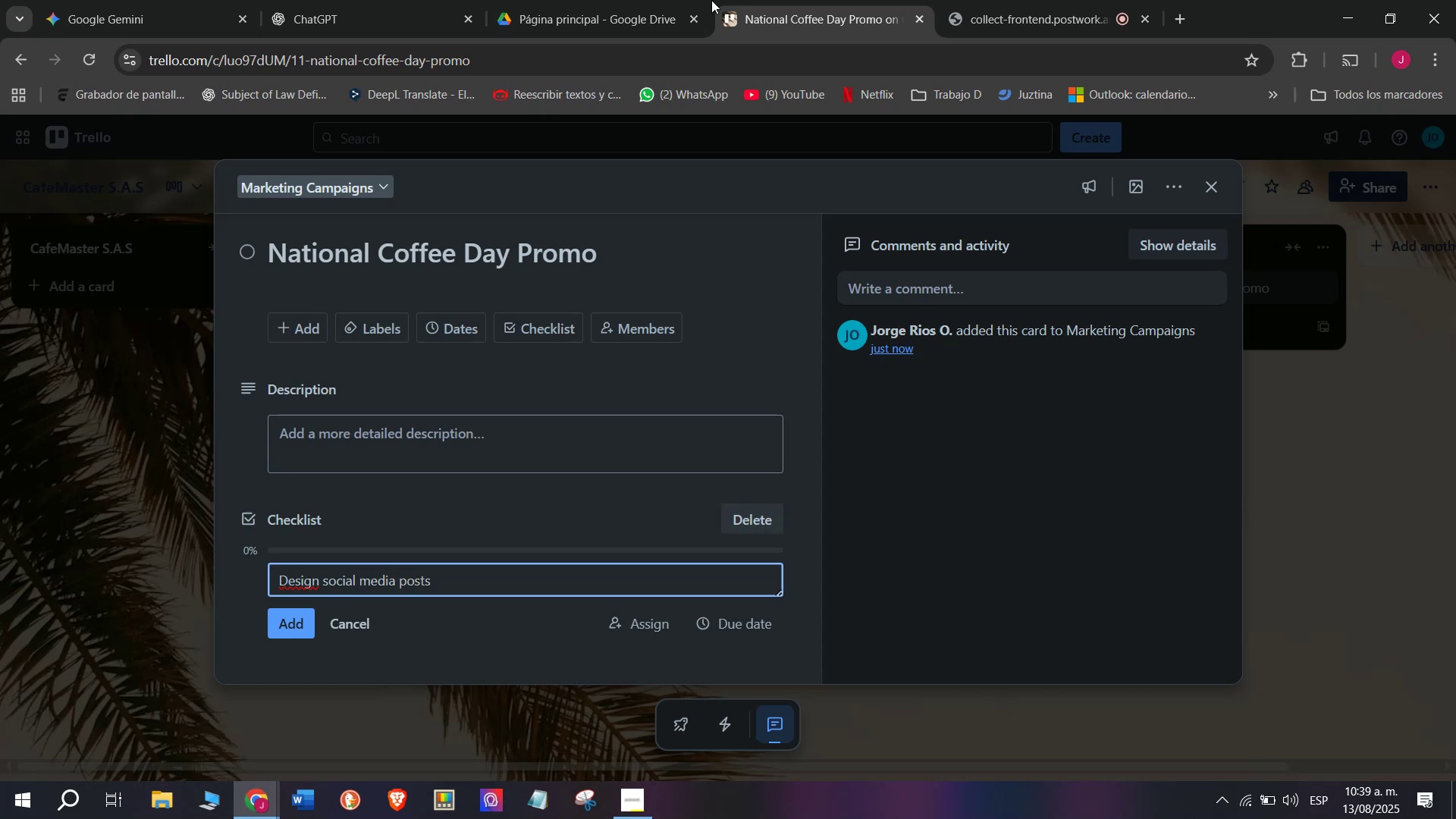 
key(Enter)
 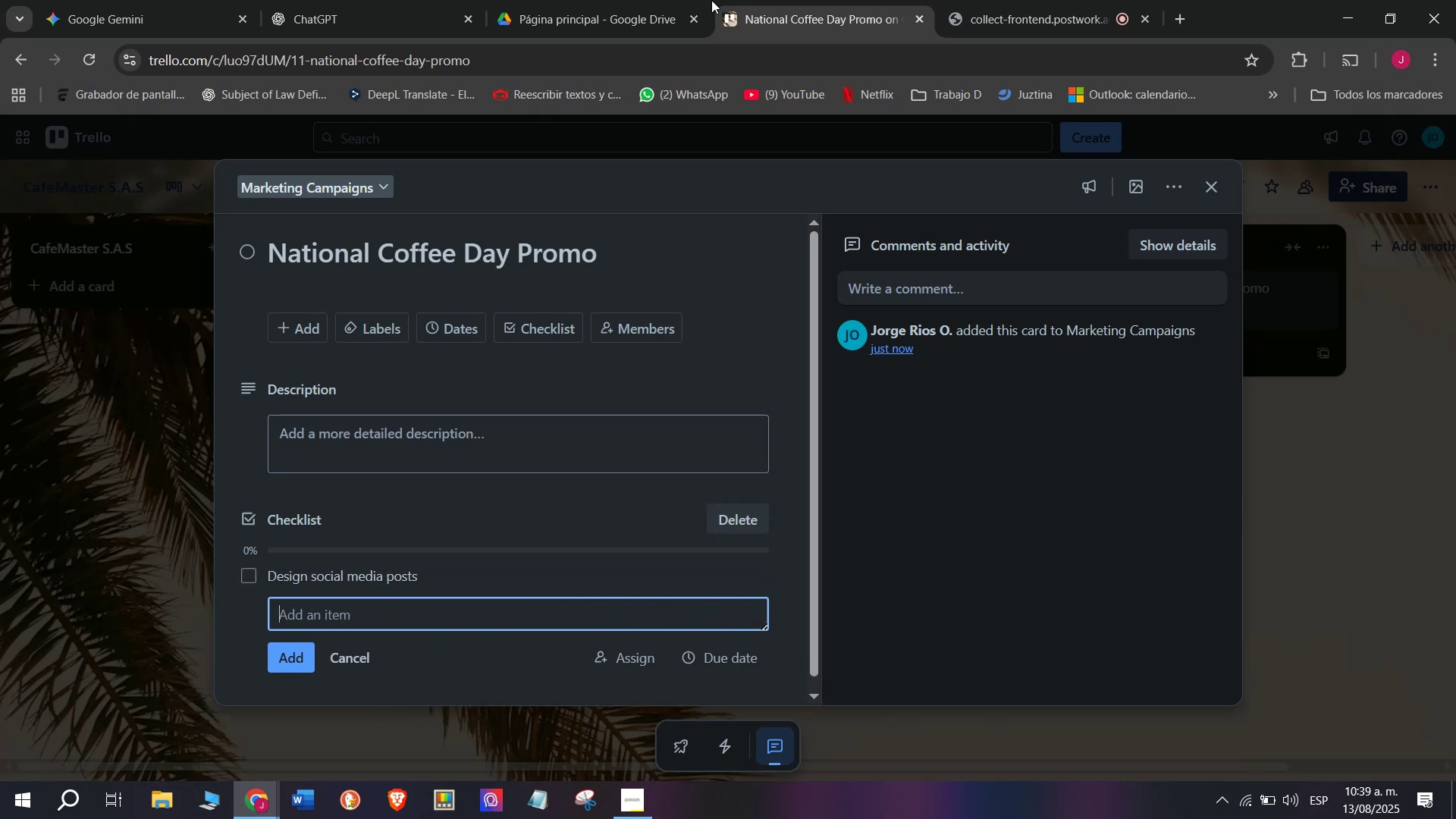 
wait(5.12)
 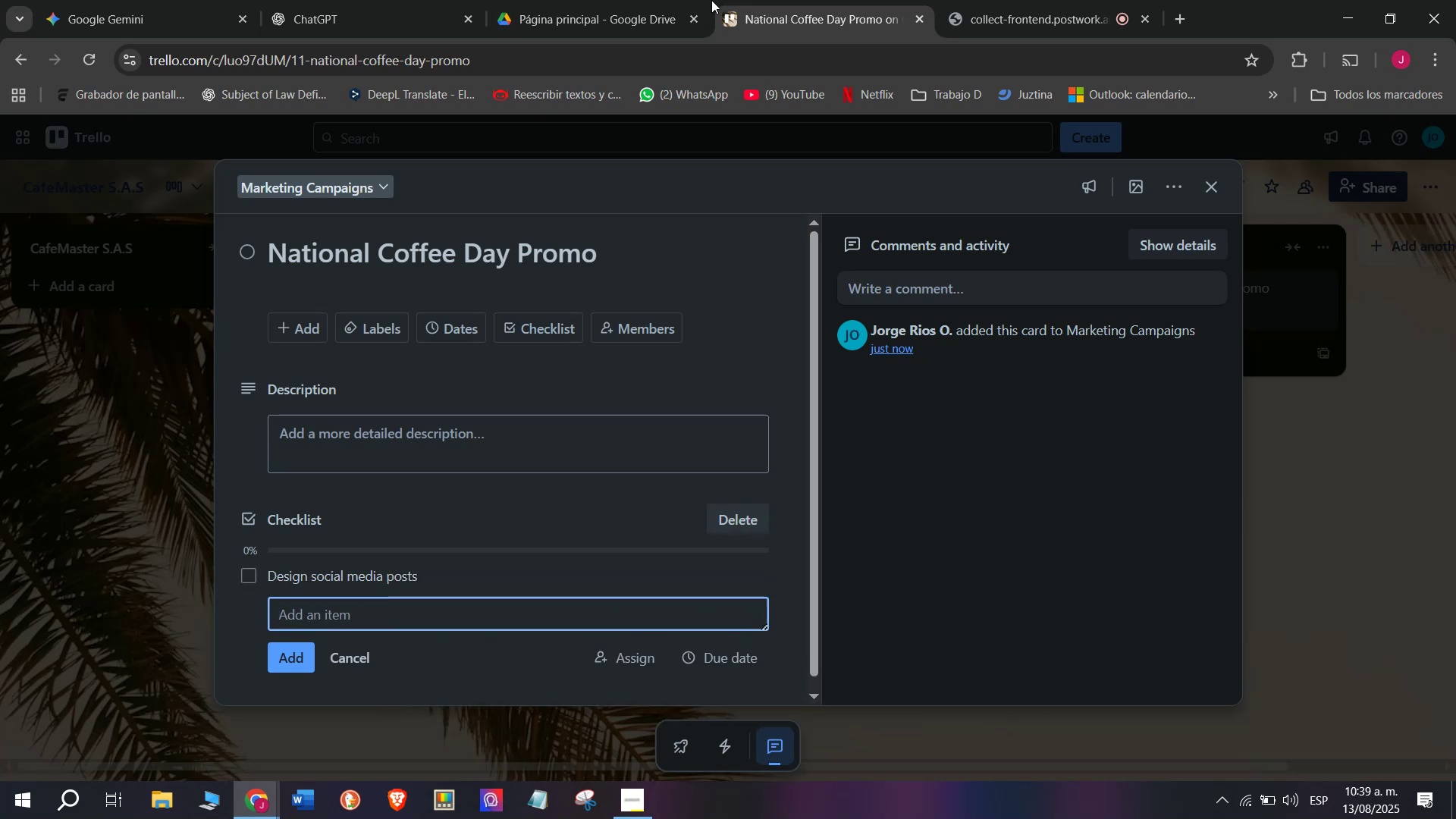 
type(Prepare discount)
 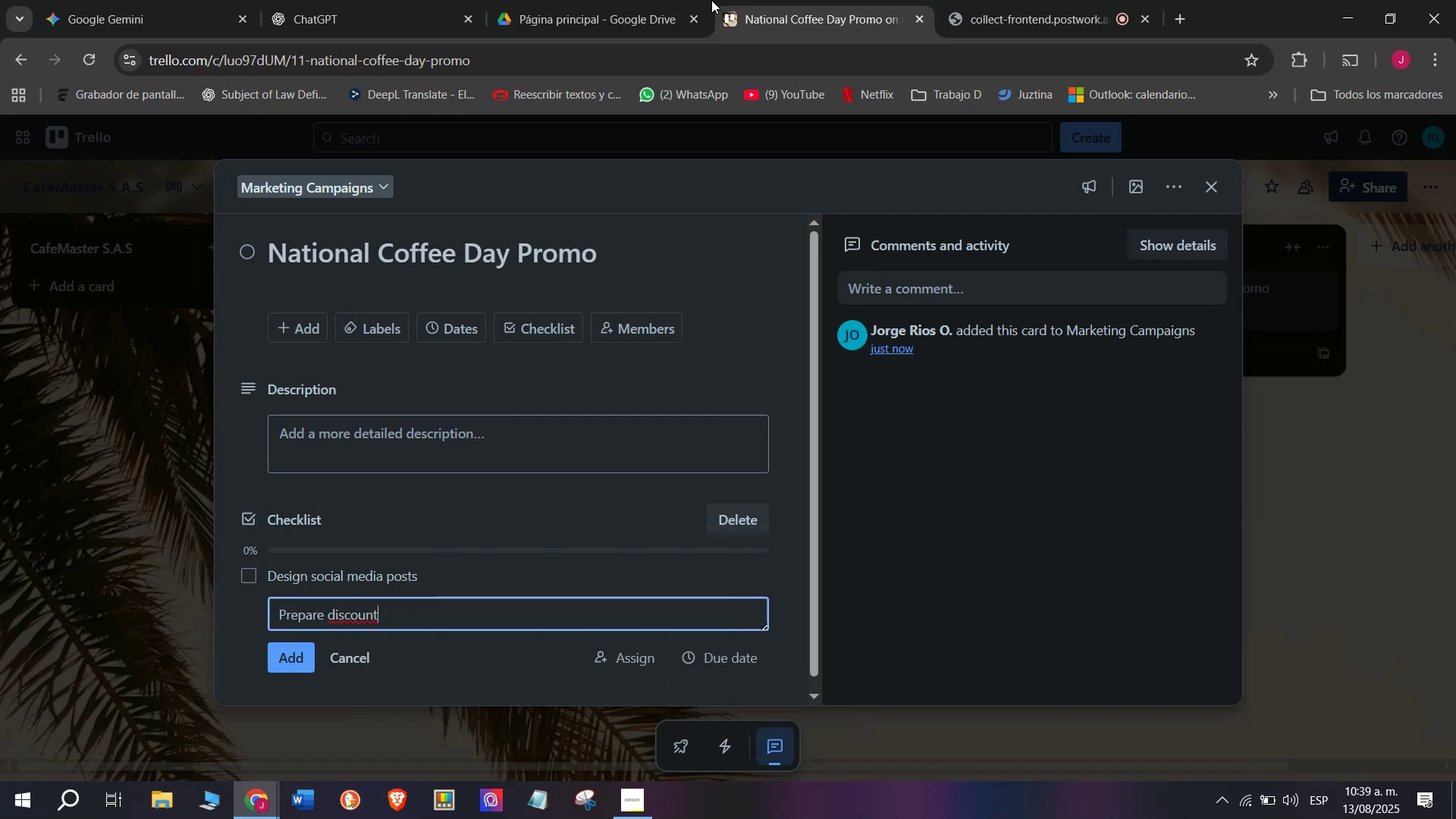 
key(S)
 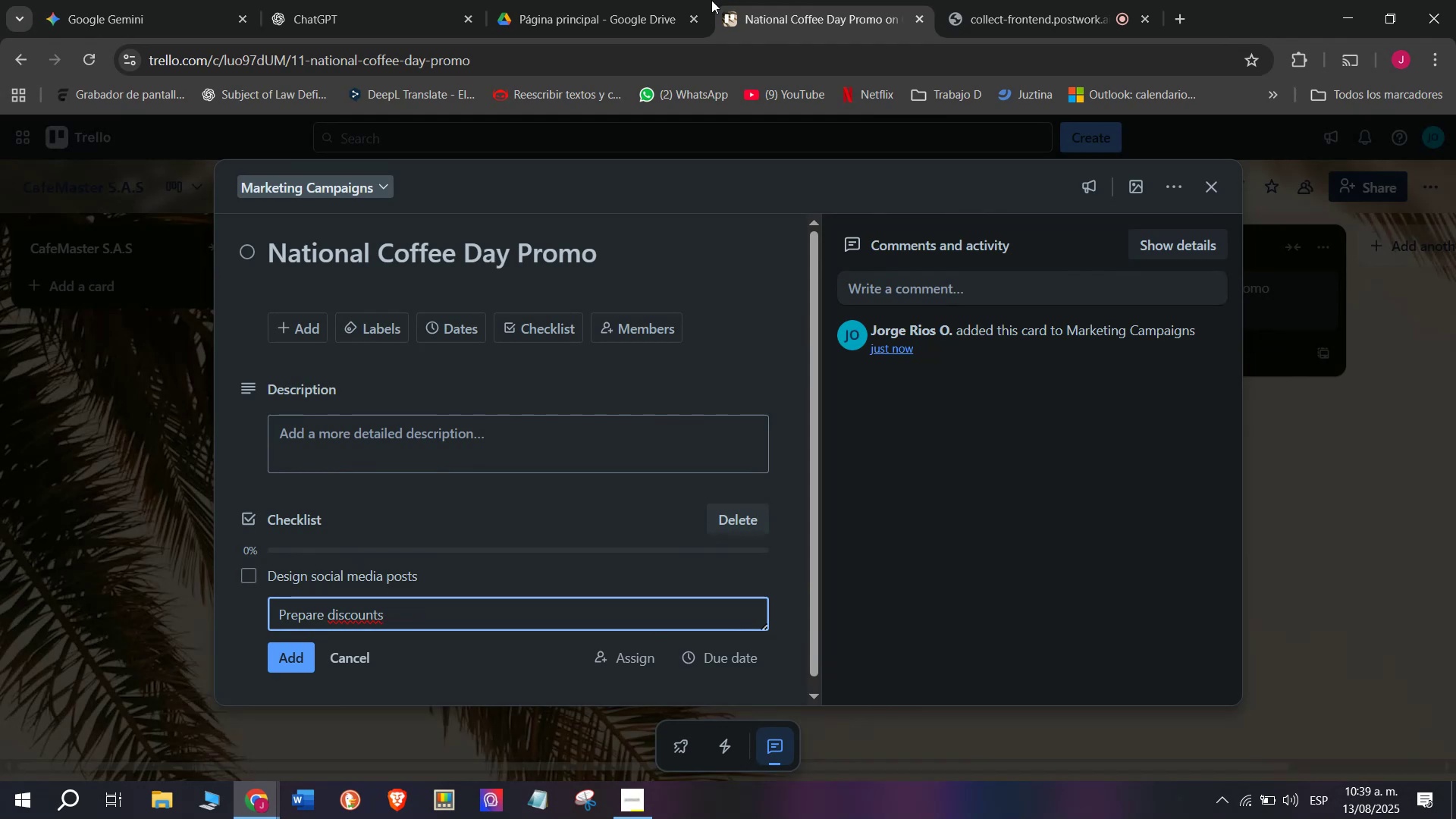 
key(Enter)
 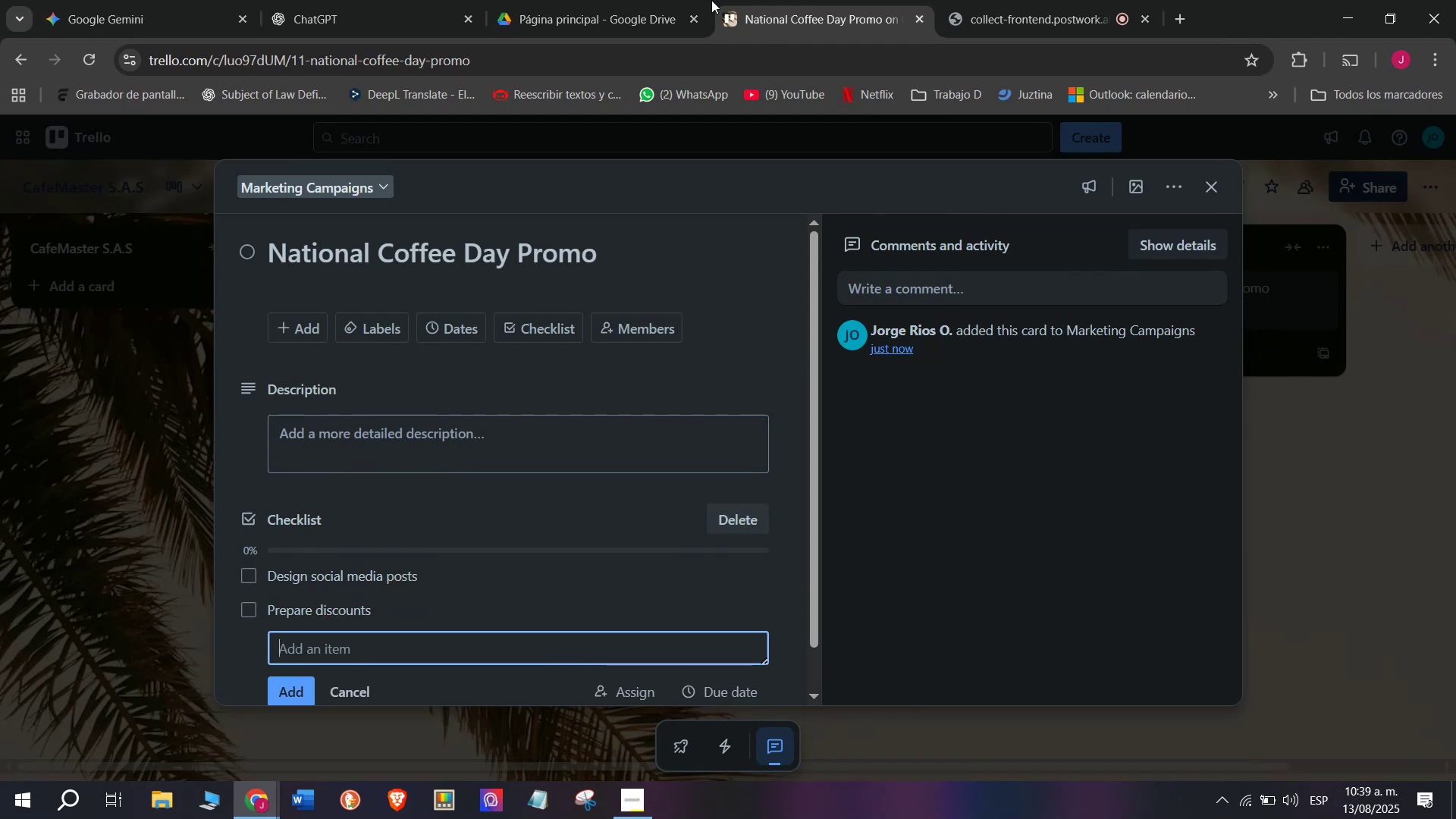 
type(Launch campaing)
 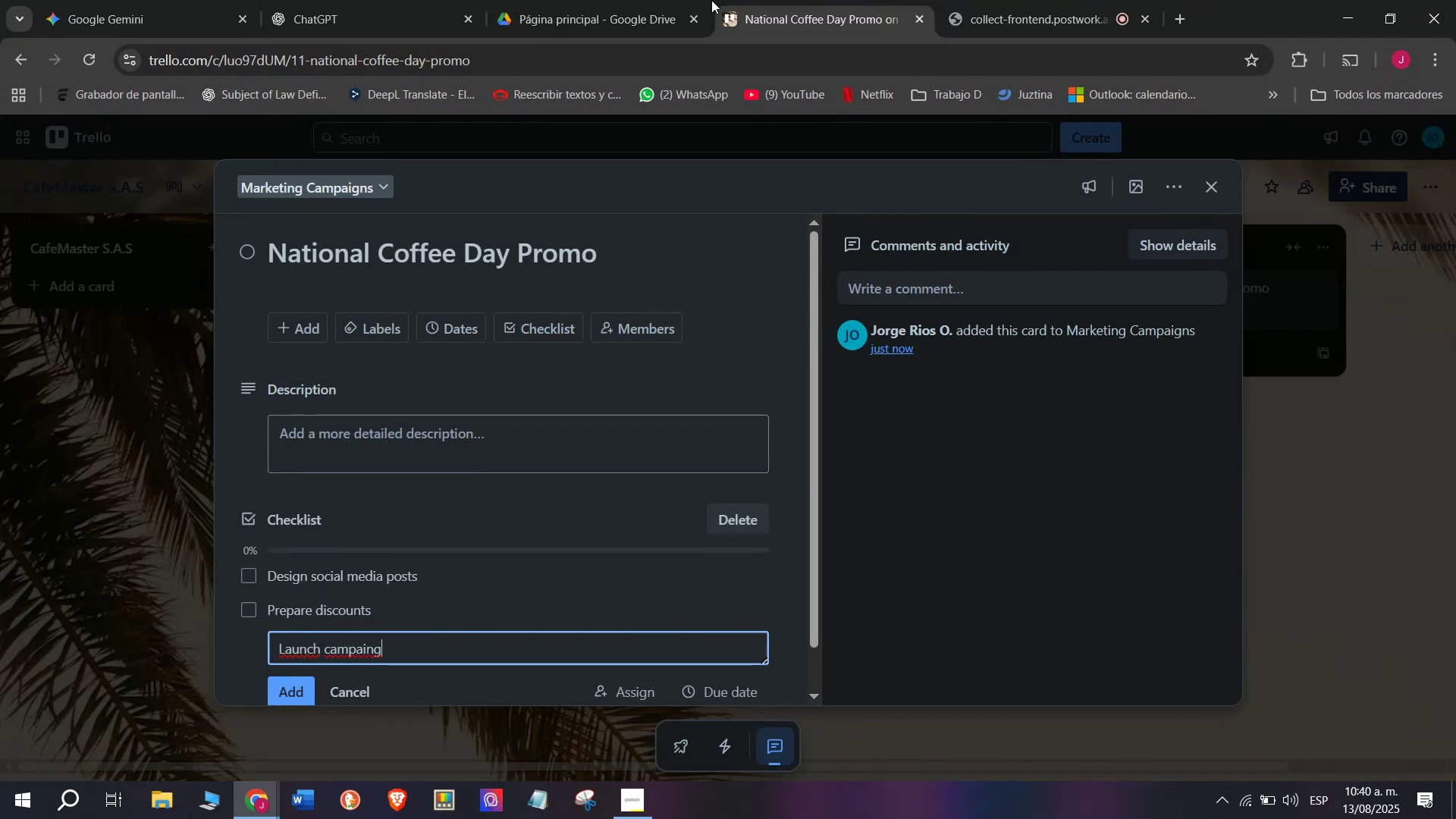 
key(Backspace)
key(Backspace)
type(gn)
 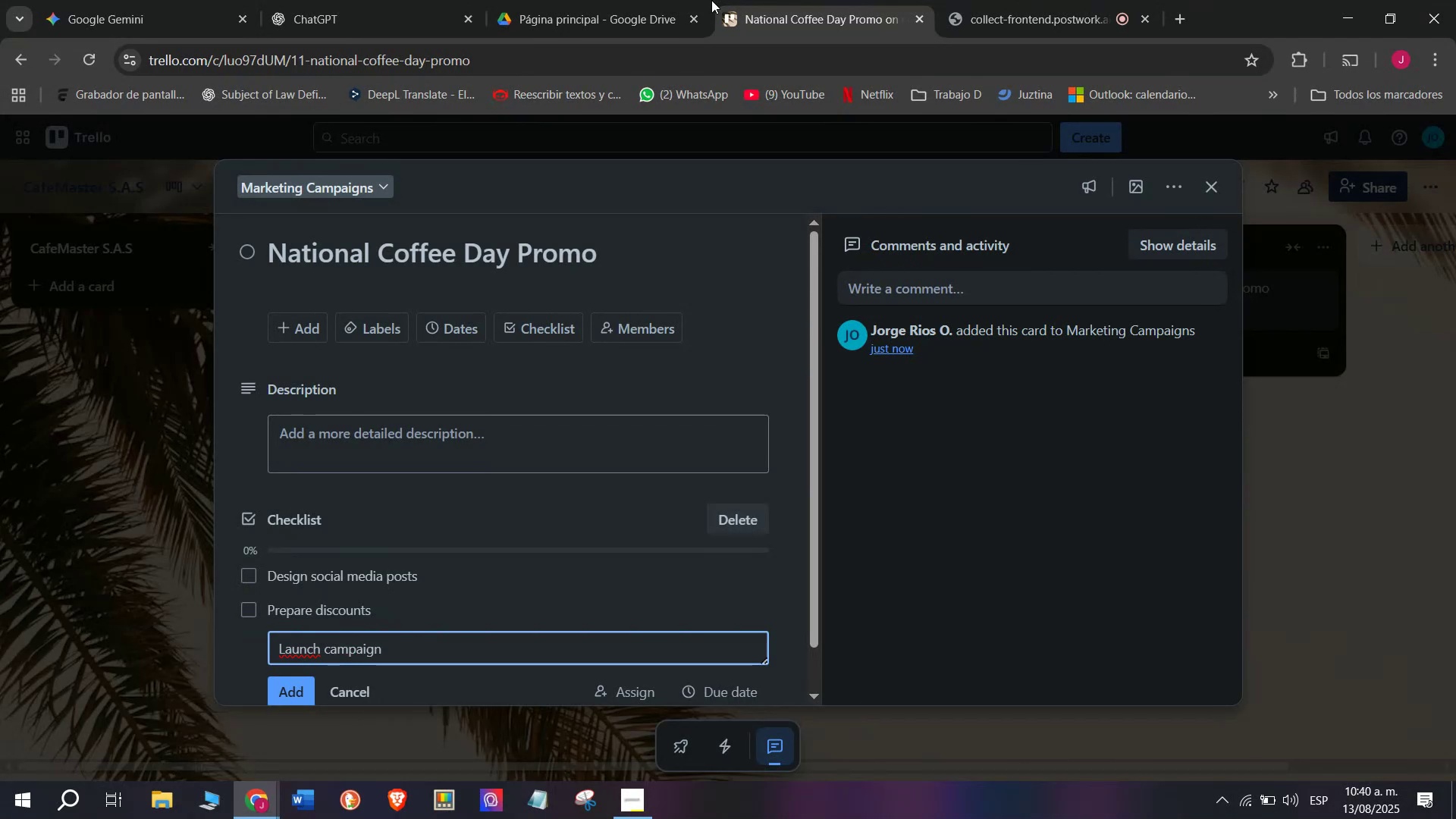 
key(Enter)
 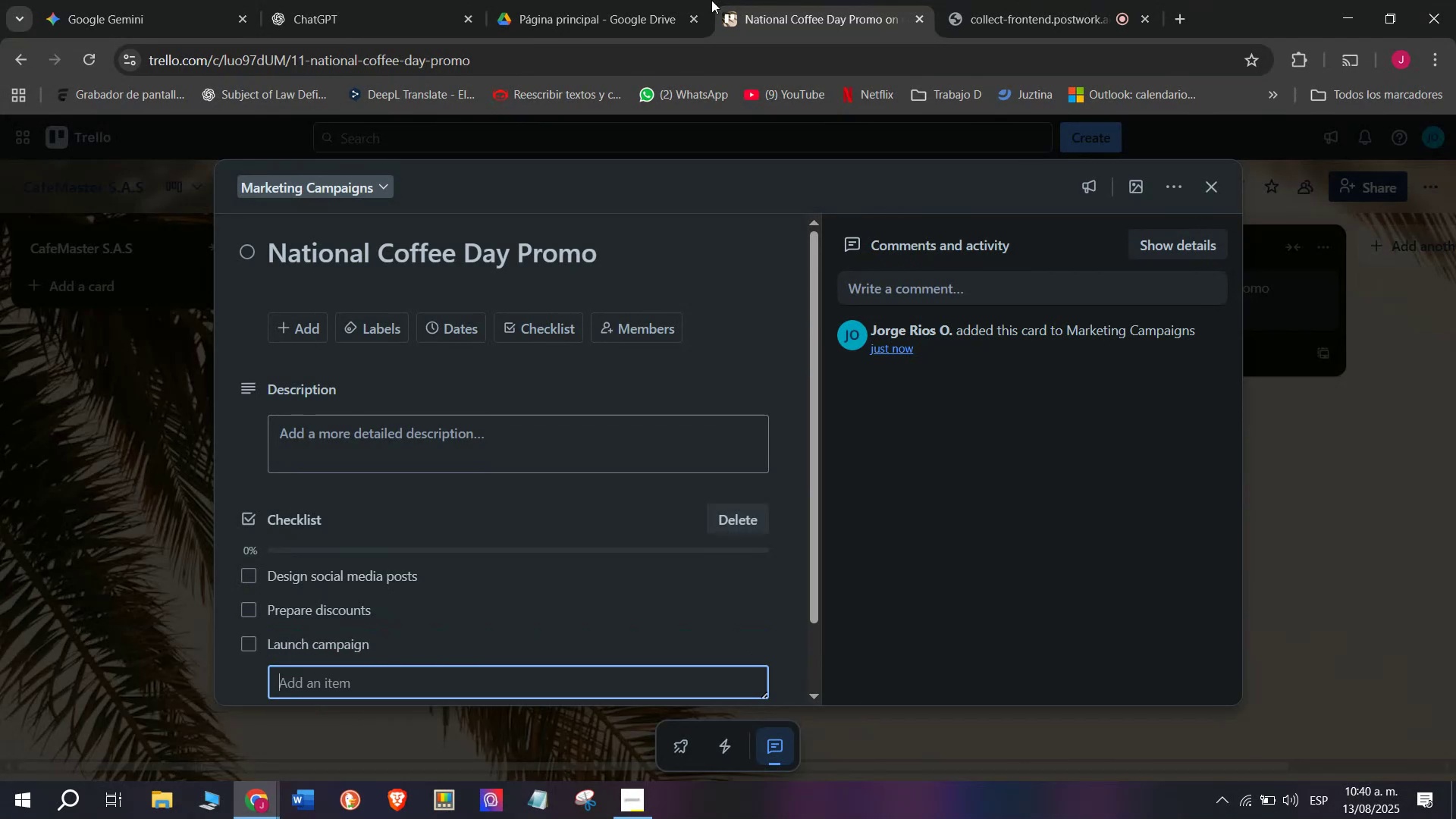 
type(Host live )
 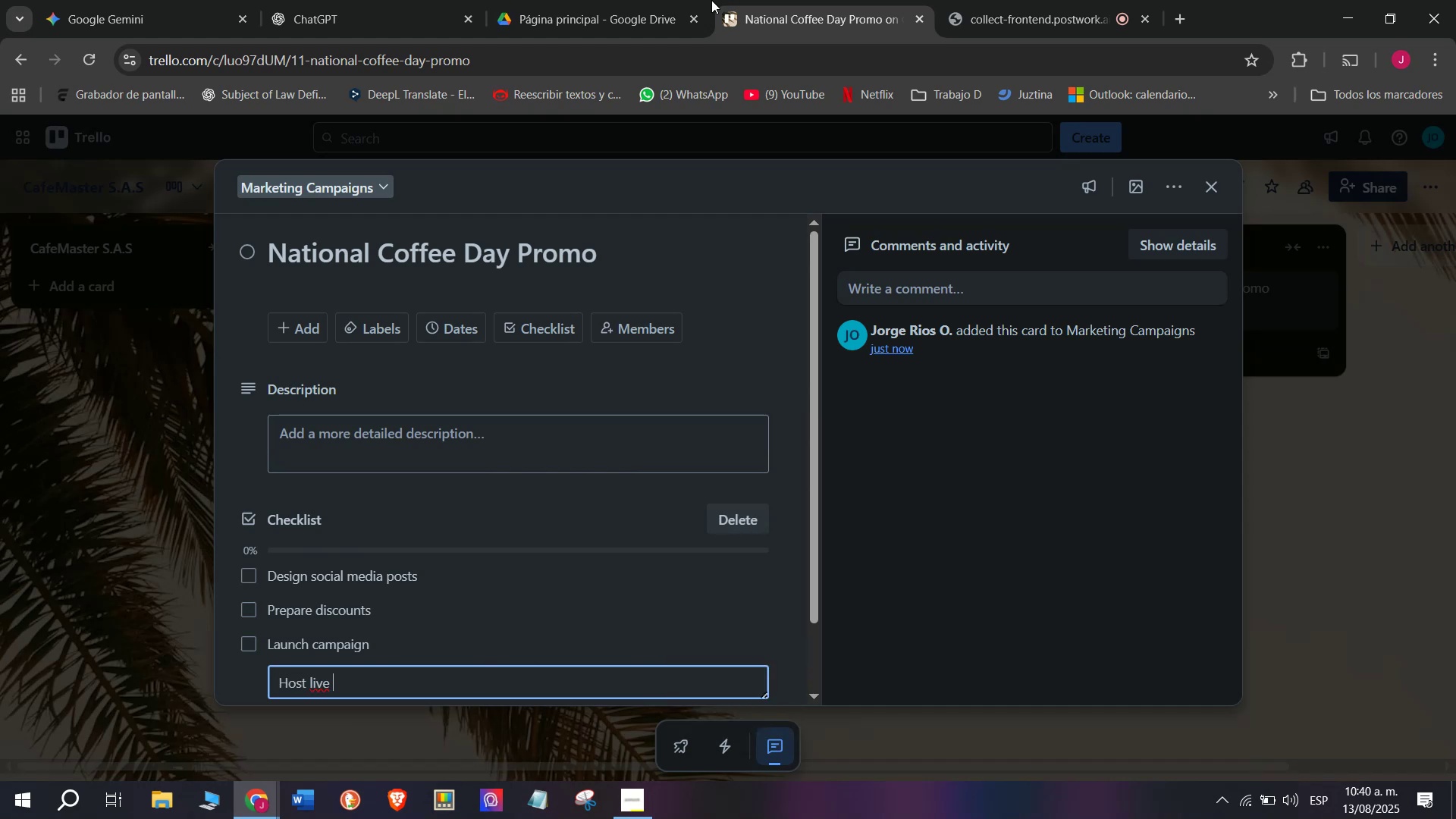 
type(tasting)
 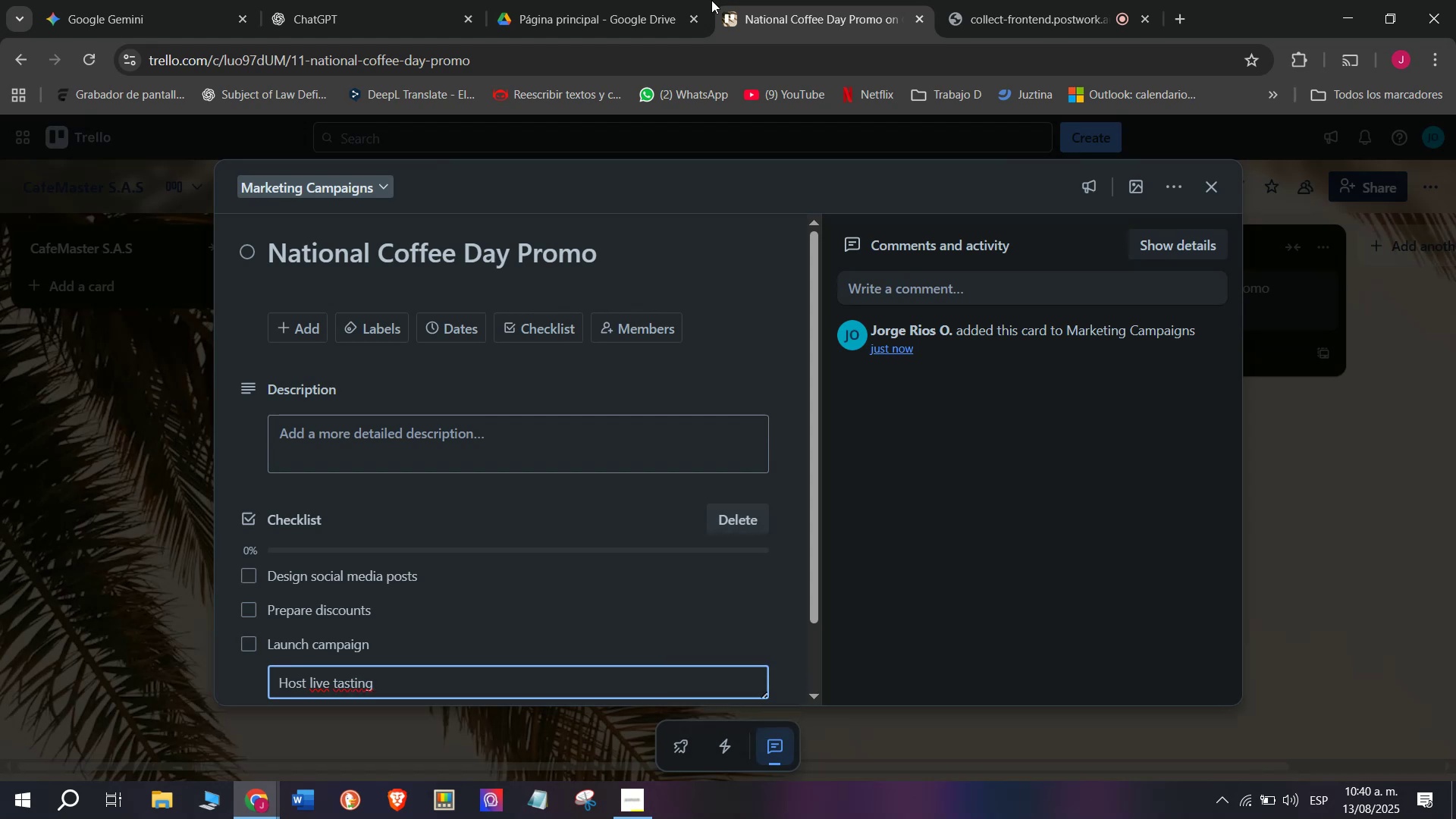 
key(Enter)
 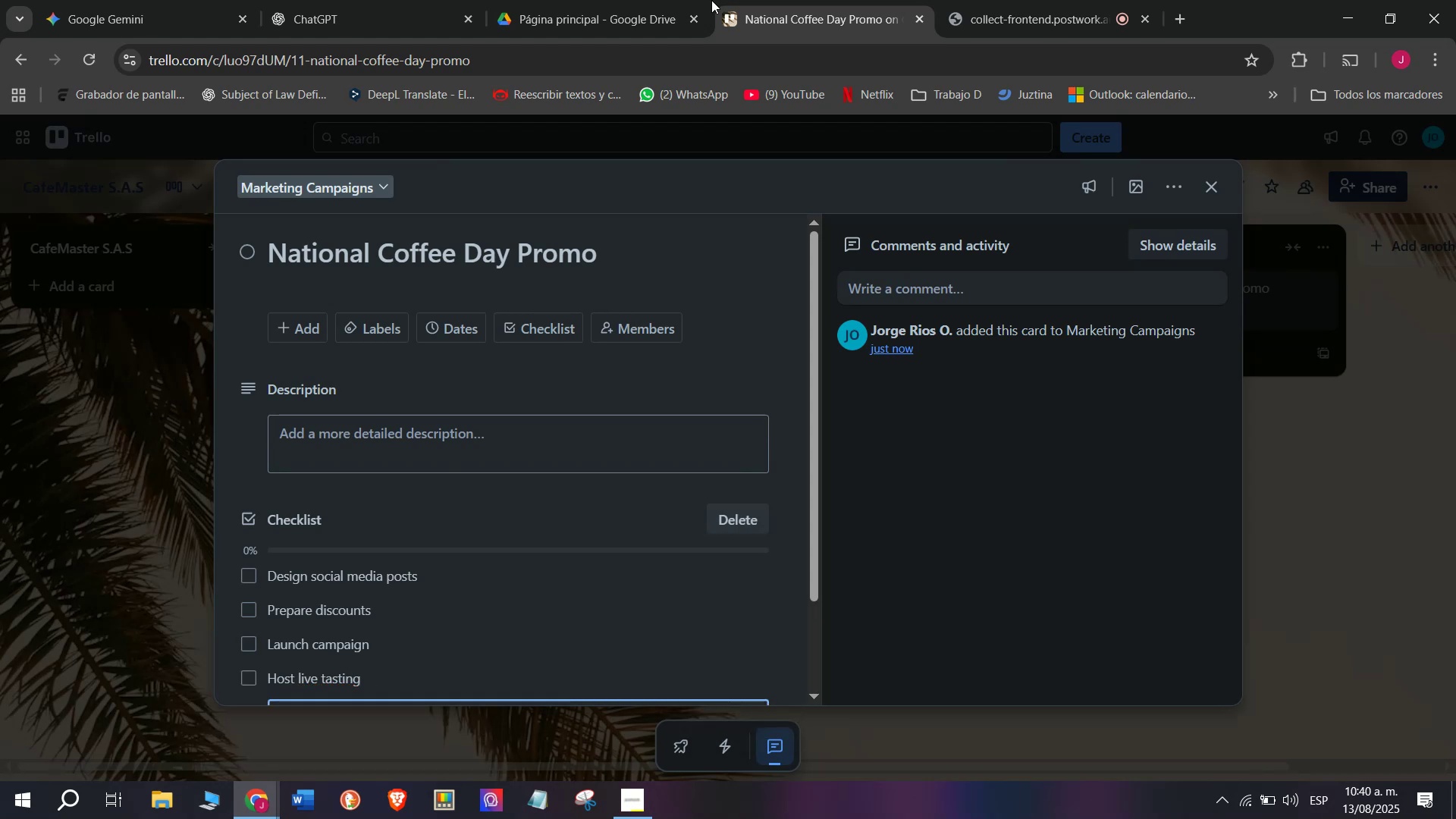 
type(Collet)
key(Backspace)
type(ct leads)
 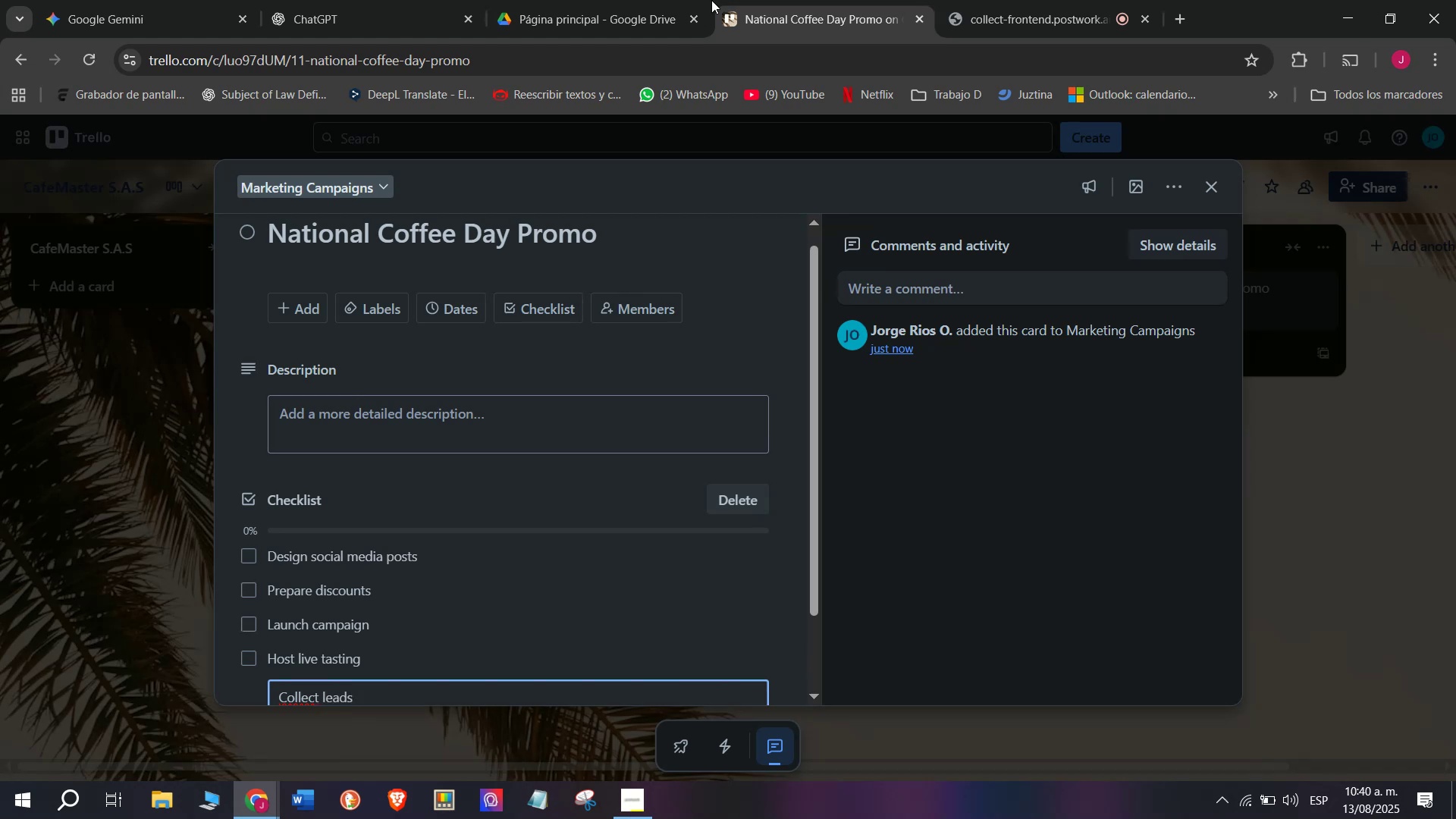 
key(Enter)
 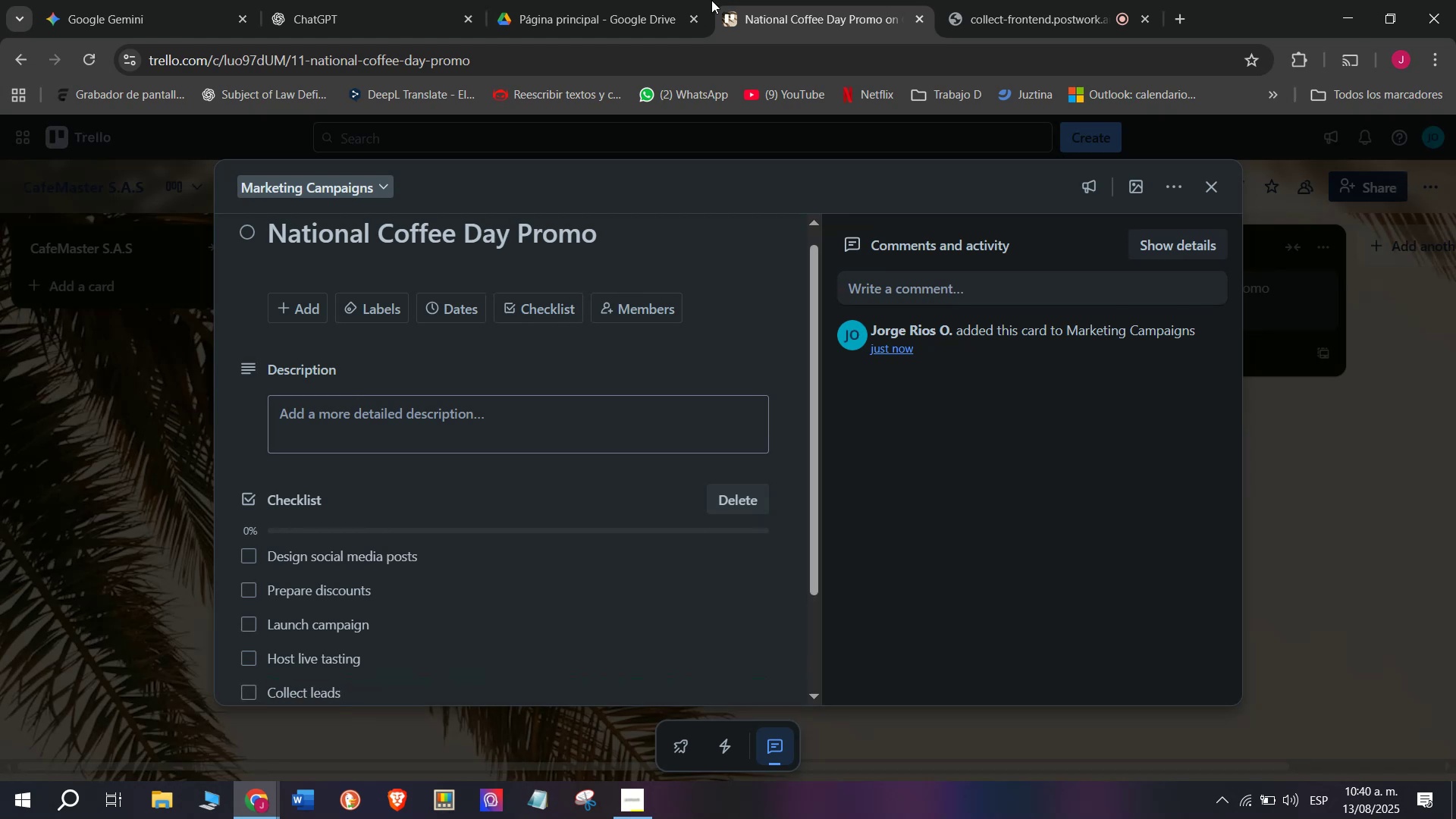 
scroll: coordinate [392, 564], scroll_direction: down, amount: 5.0
 